 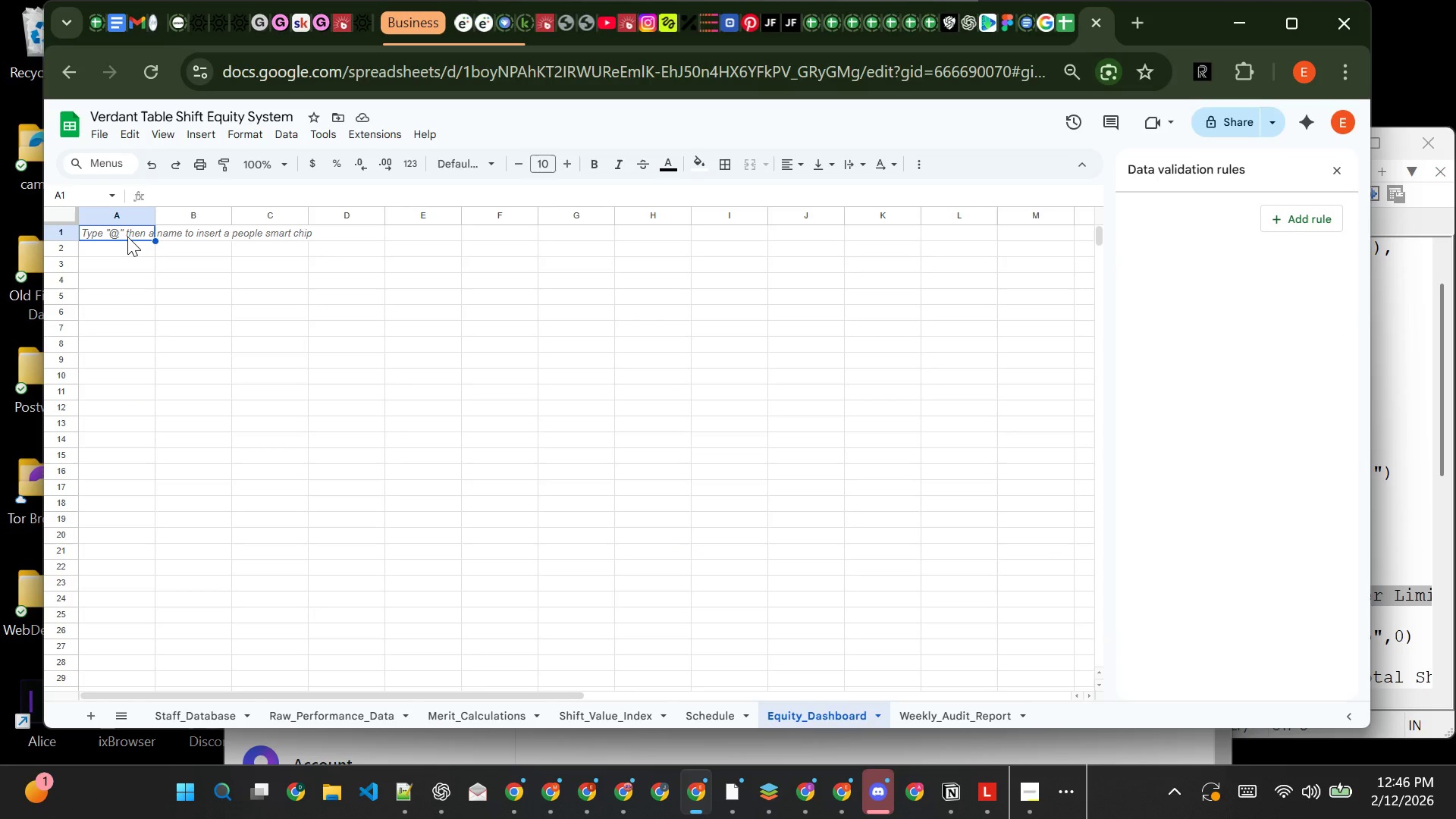 
type(Top 5 Performers)
 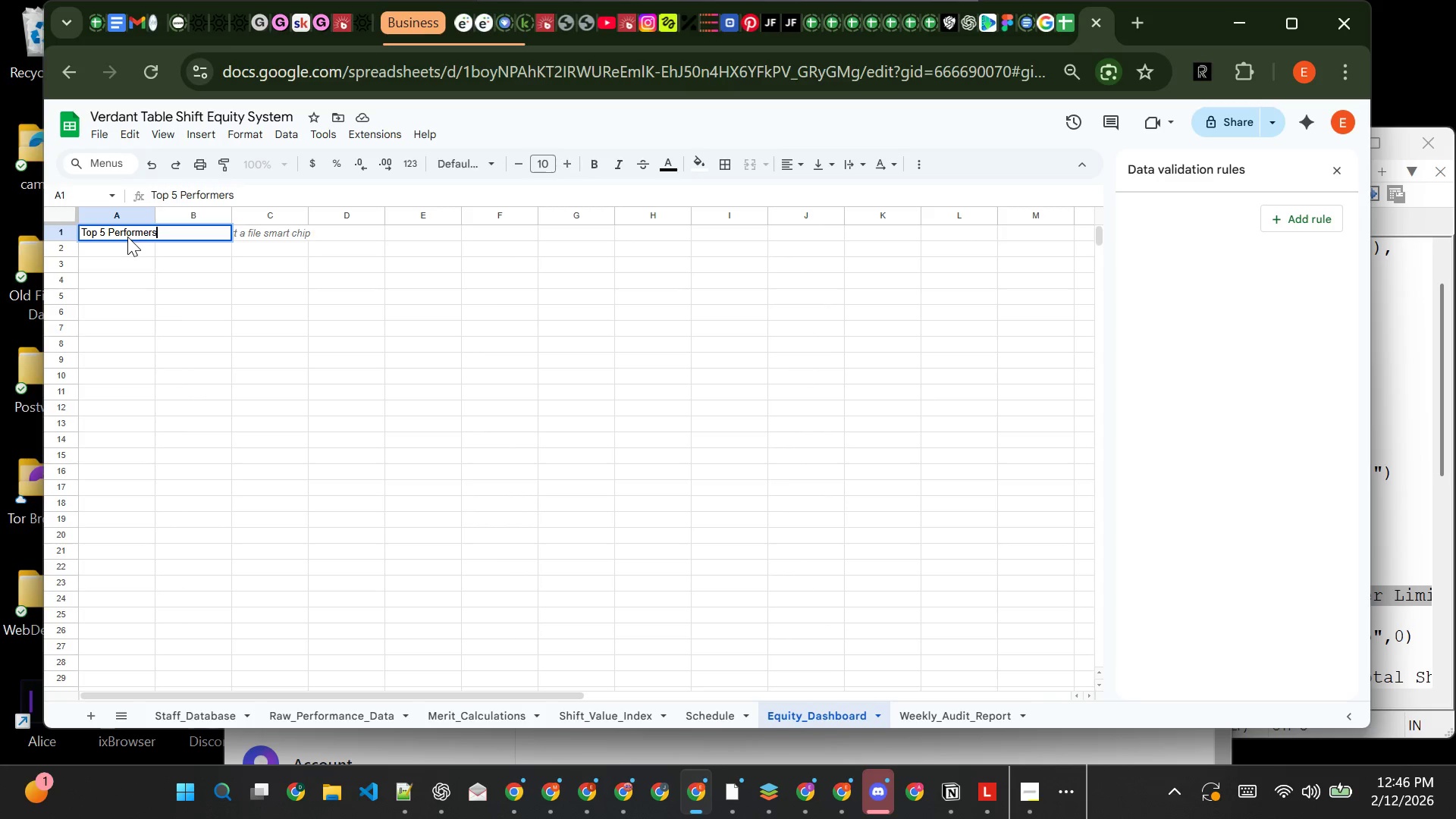 
wait(5.77)
 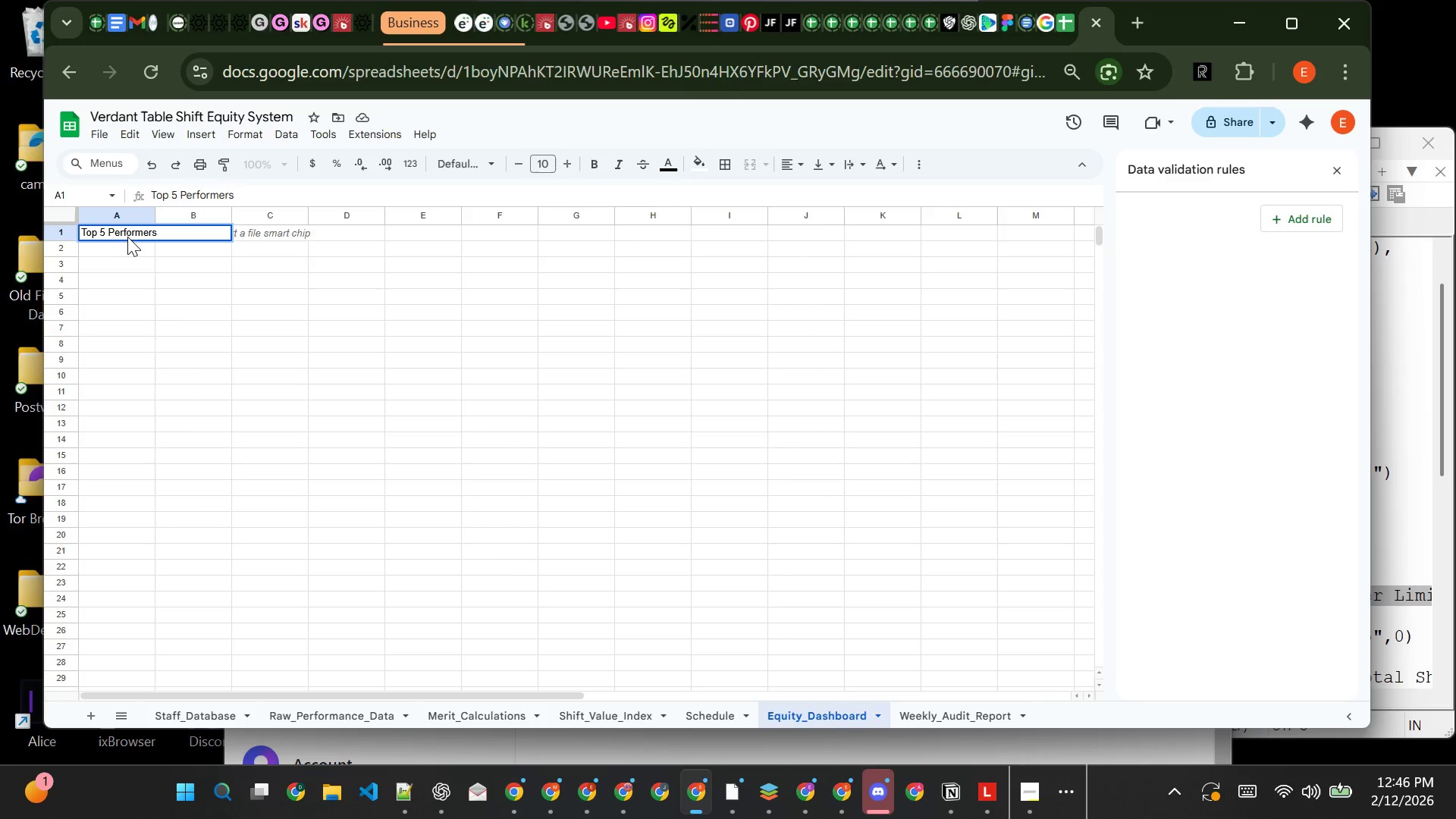 
left_click([111, 265])
 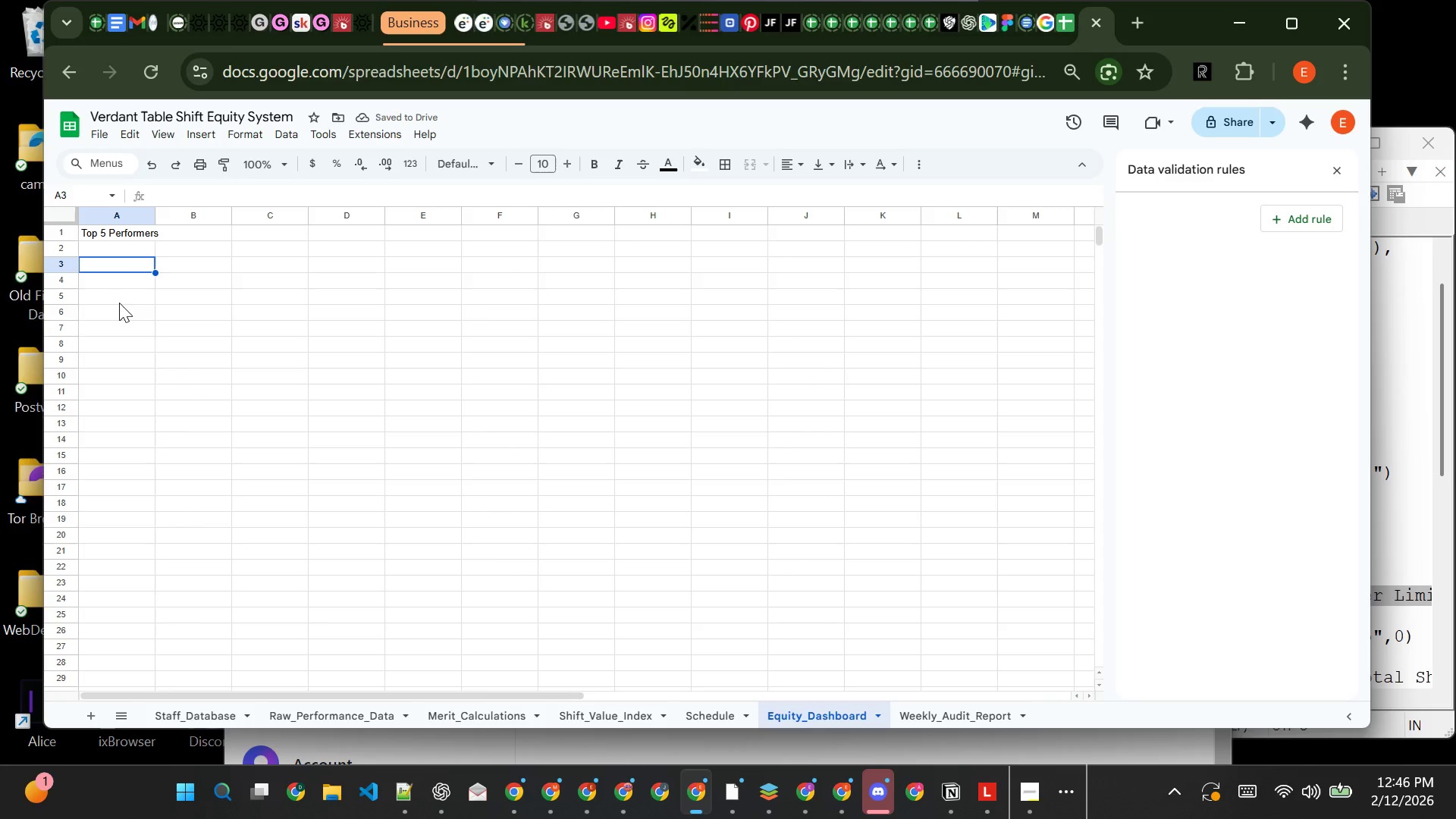 
wait(6.55)
 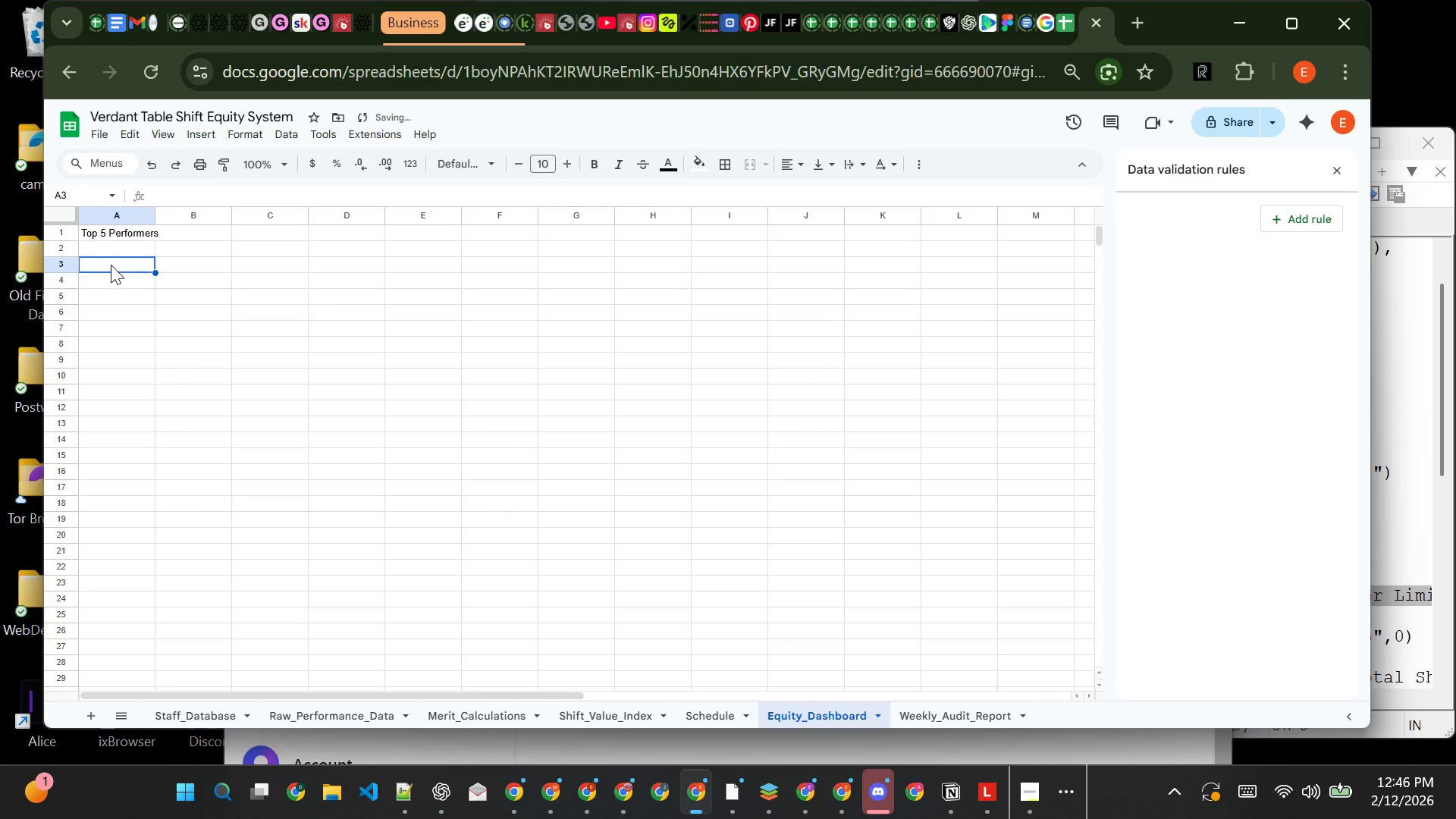 
left_click([402, 800])
 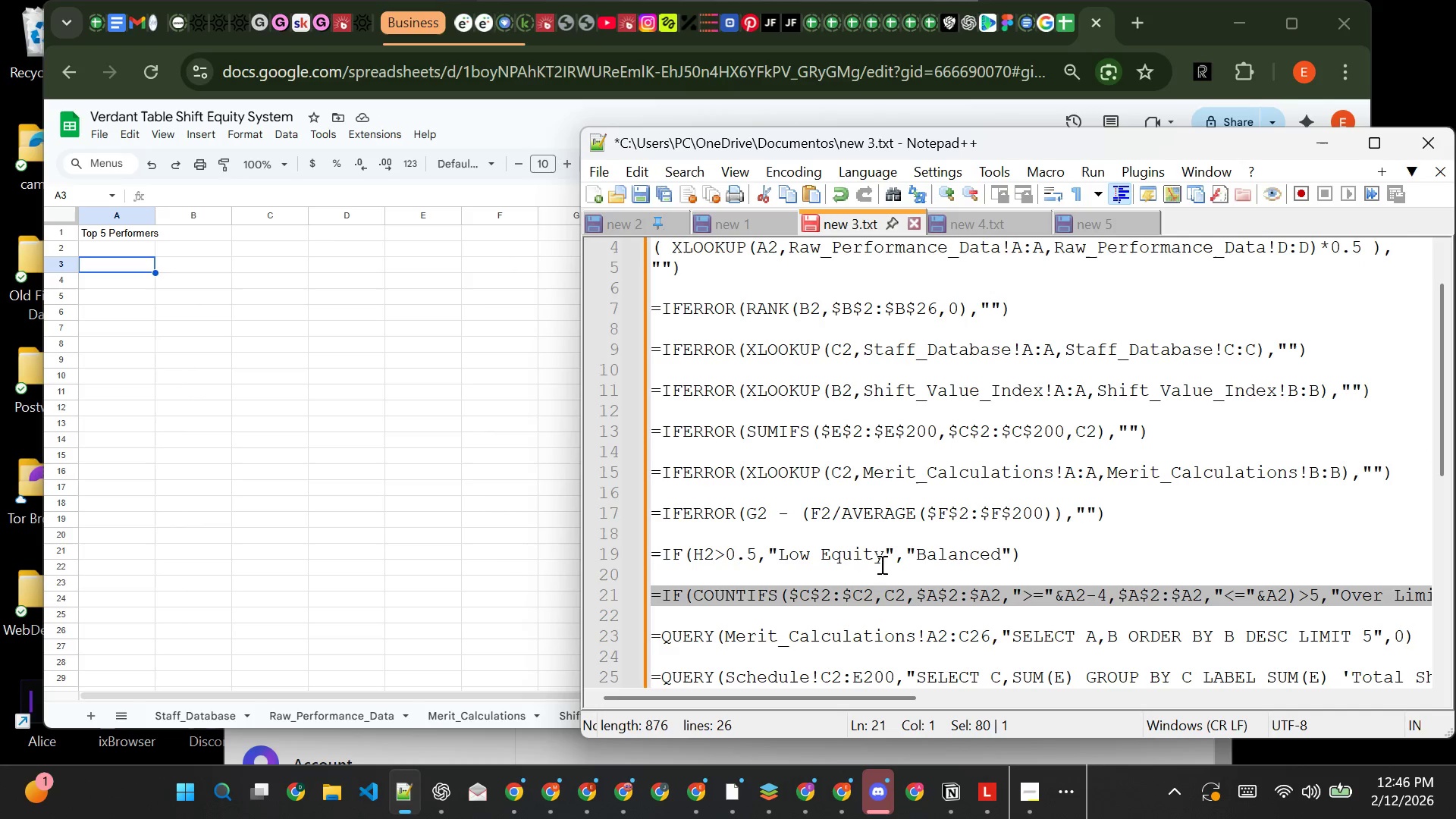 
scroll: coordinate [891, 573], scroll_direction: down, amount: 3.0
 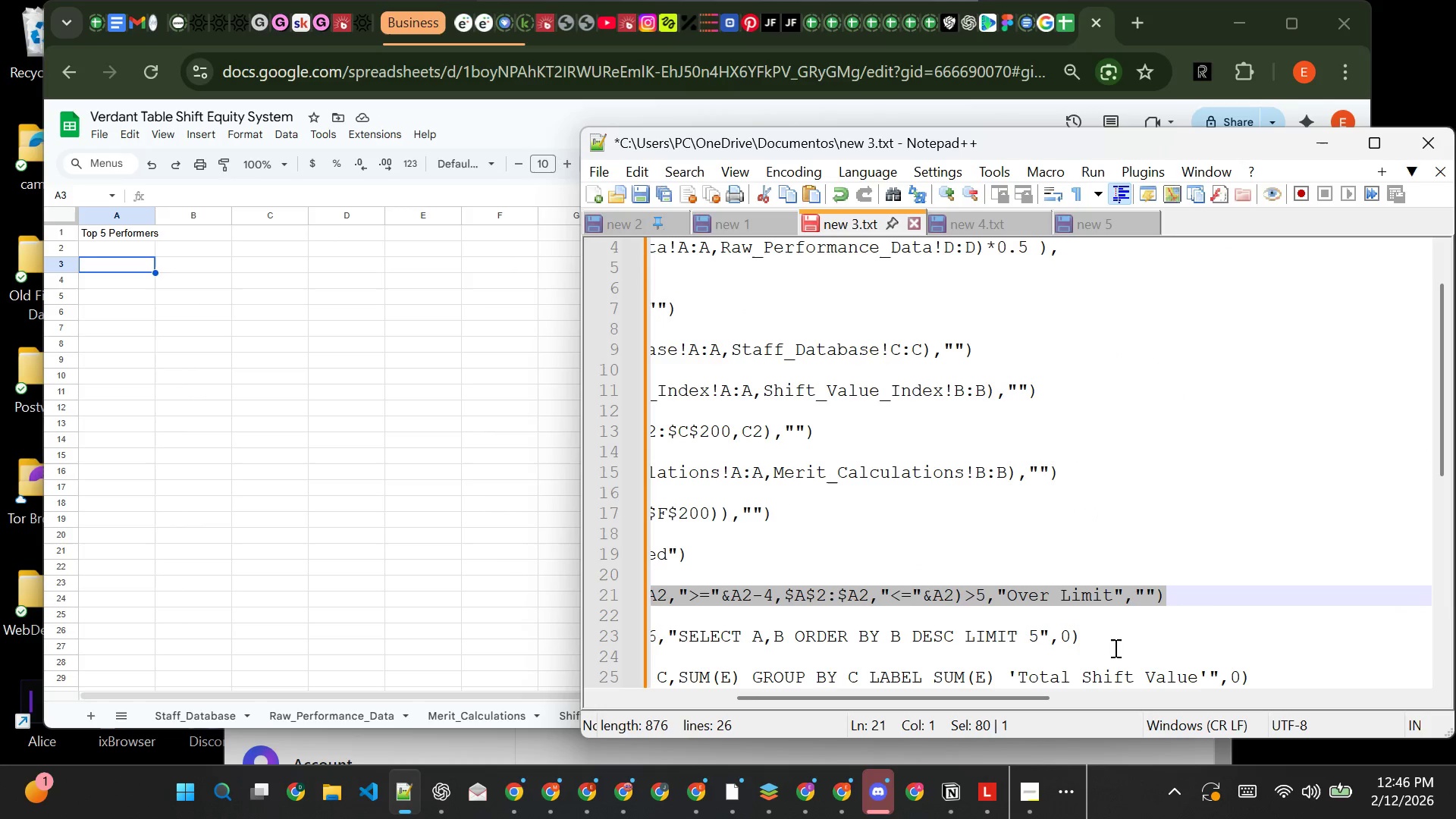 
left_click([1114, 648])
 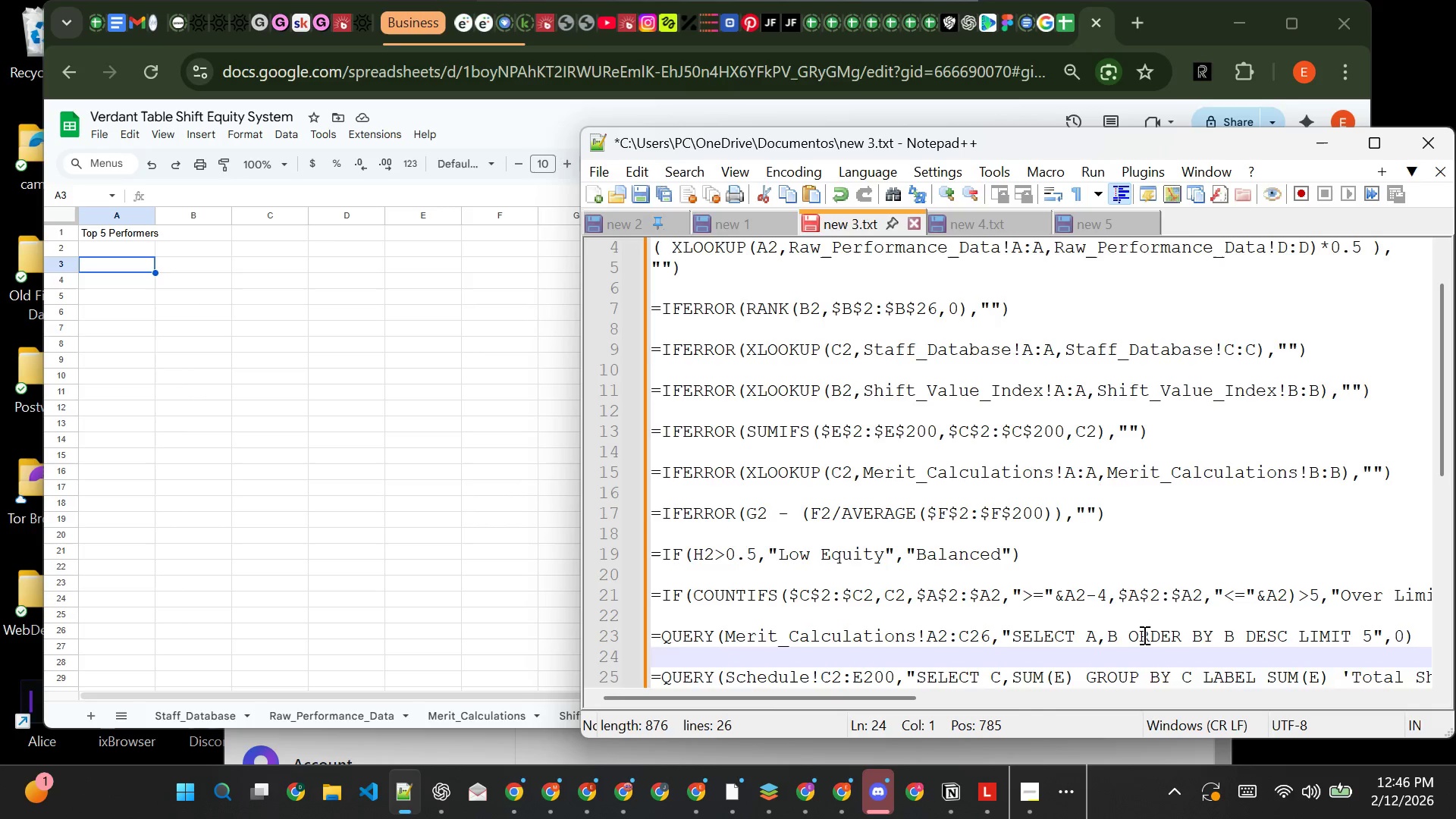 
scroll: coordinate [1143, 635], scroll_direction: down, amount: 4.0
 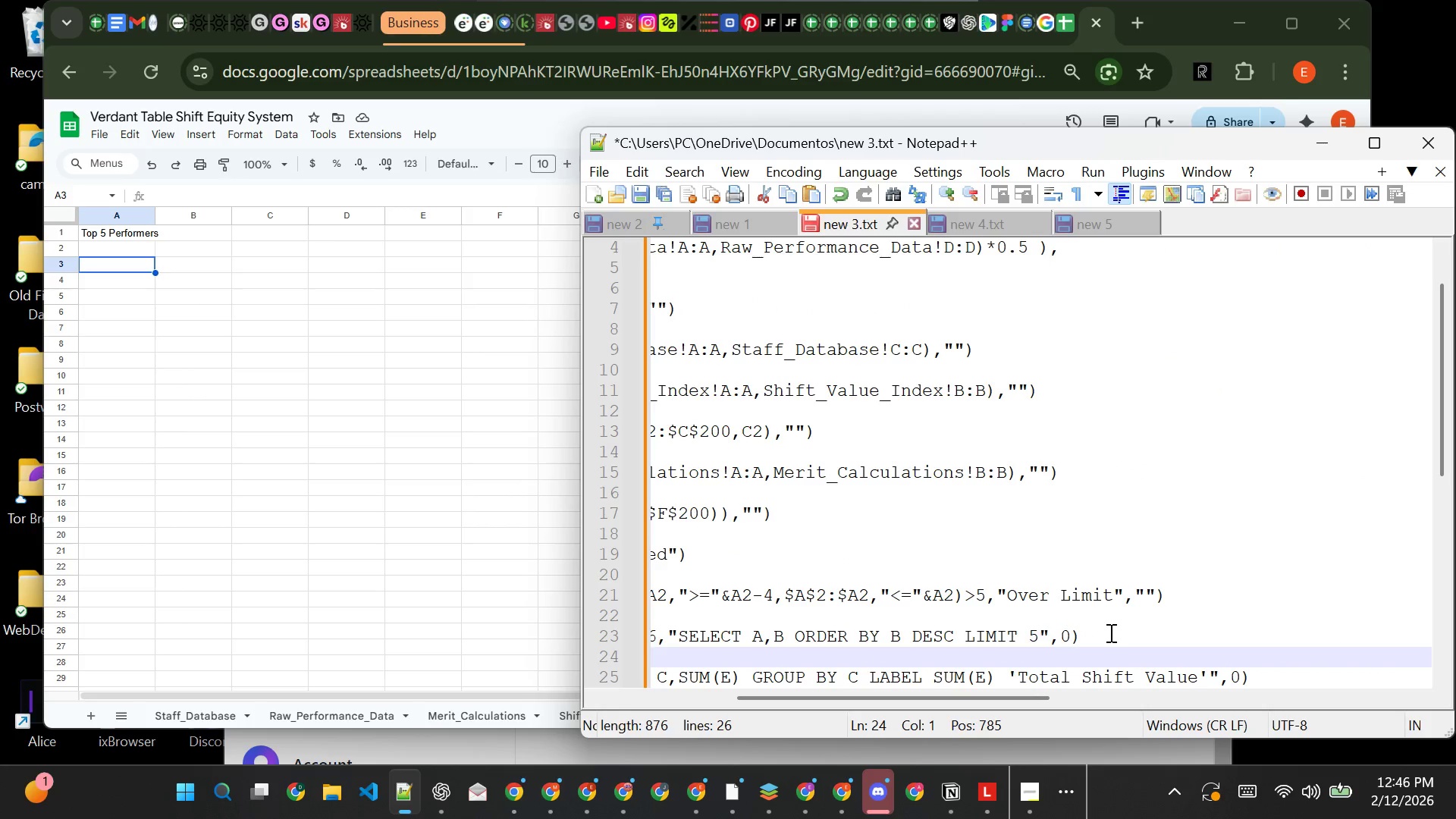 
left_click([1109, 632])
 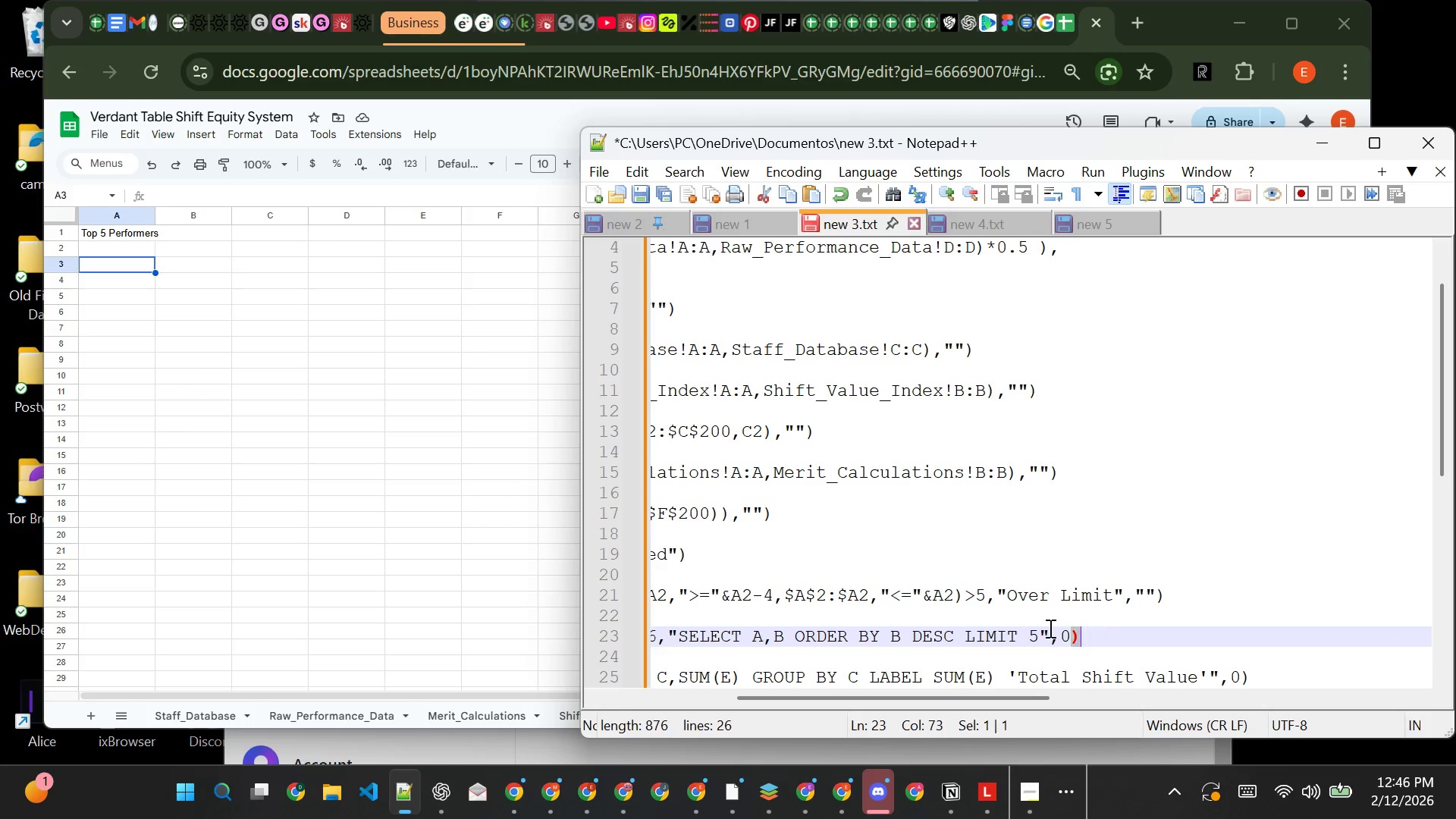 
left_click_drag(start_coordinate=[1109, 632], to_coordinate=[651, 639])
 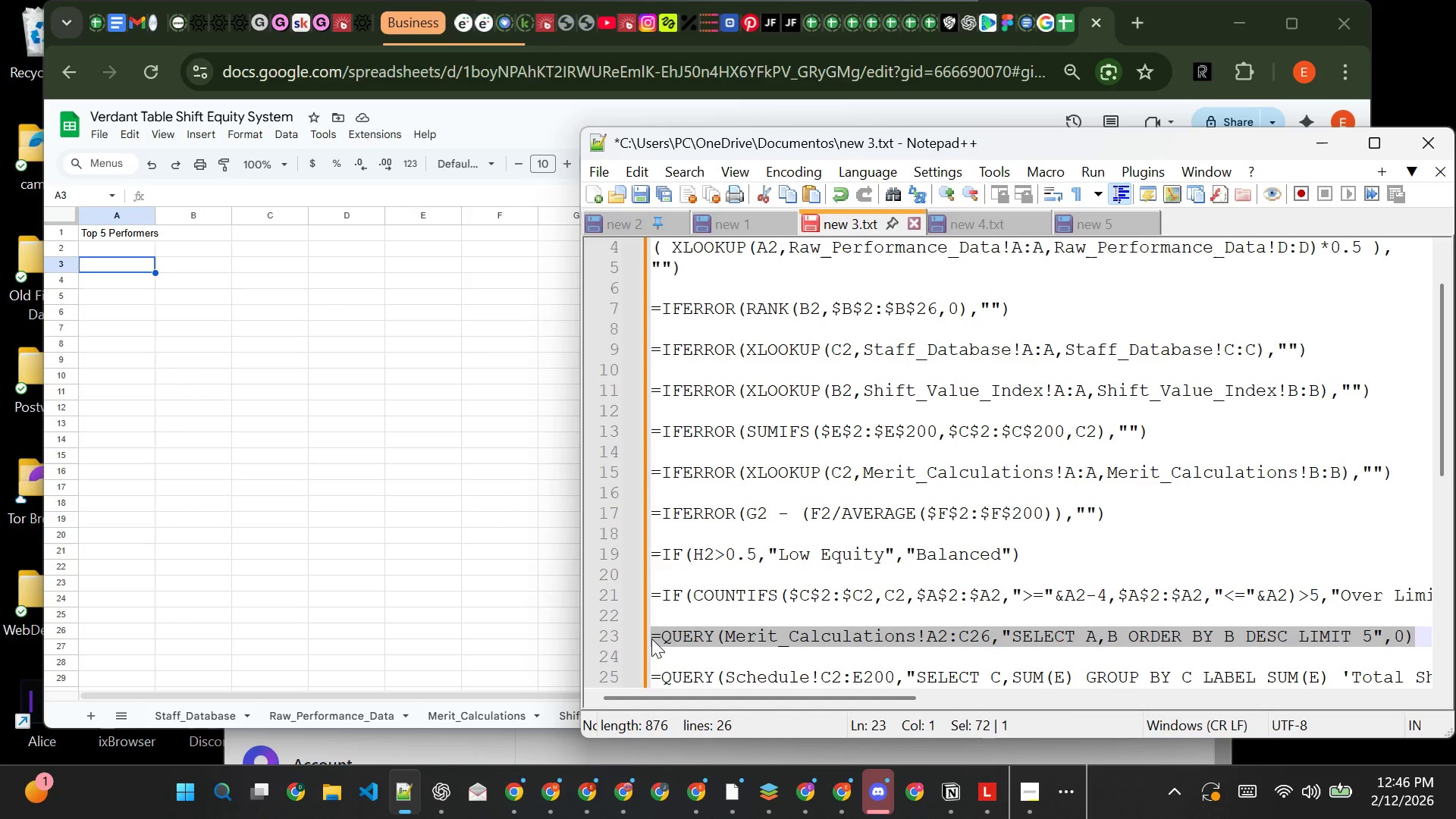 
key(Control+C)
 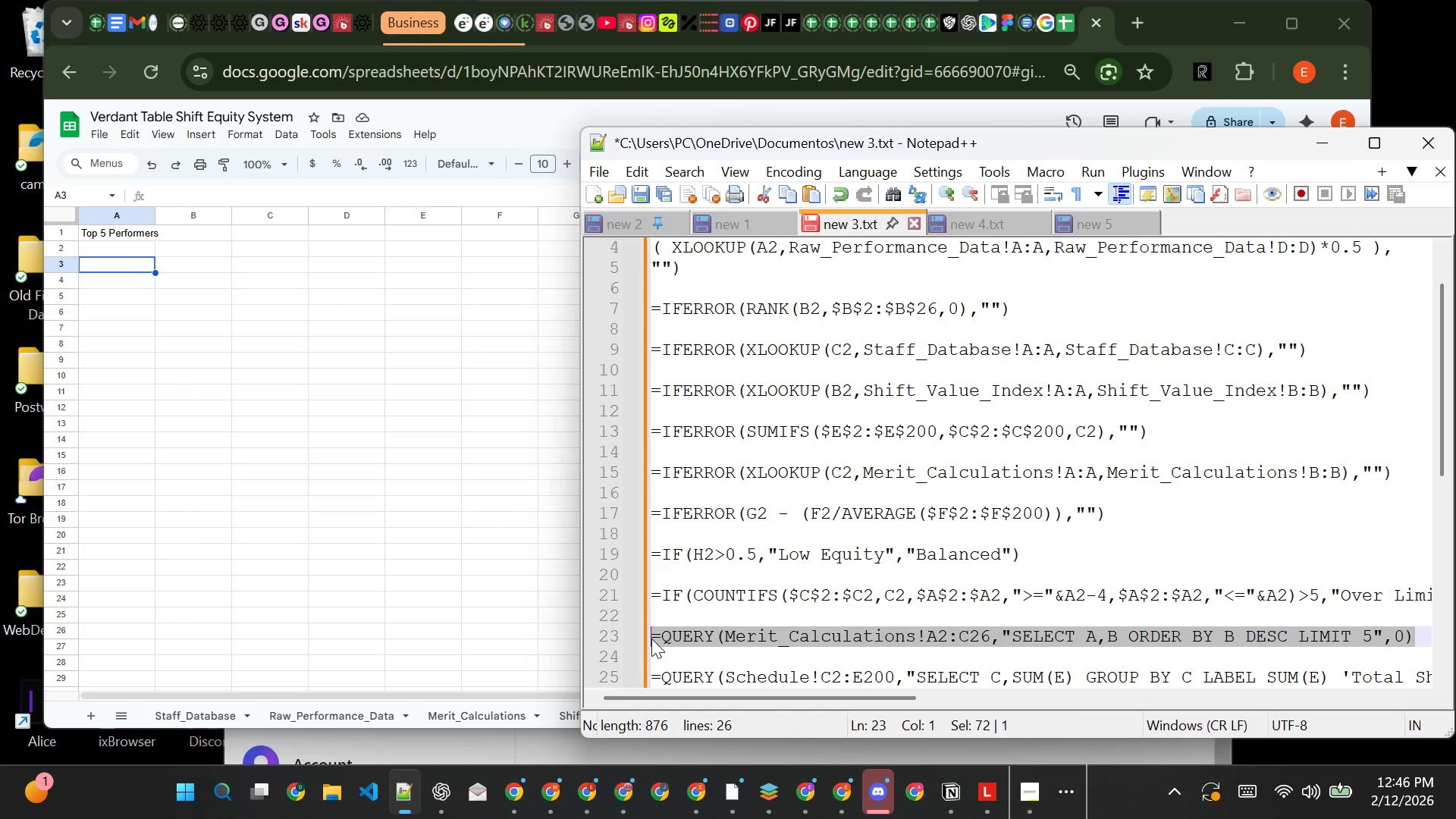 
key(Control+C)
 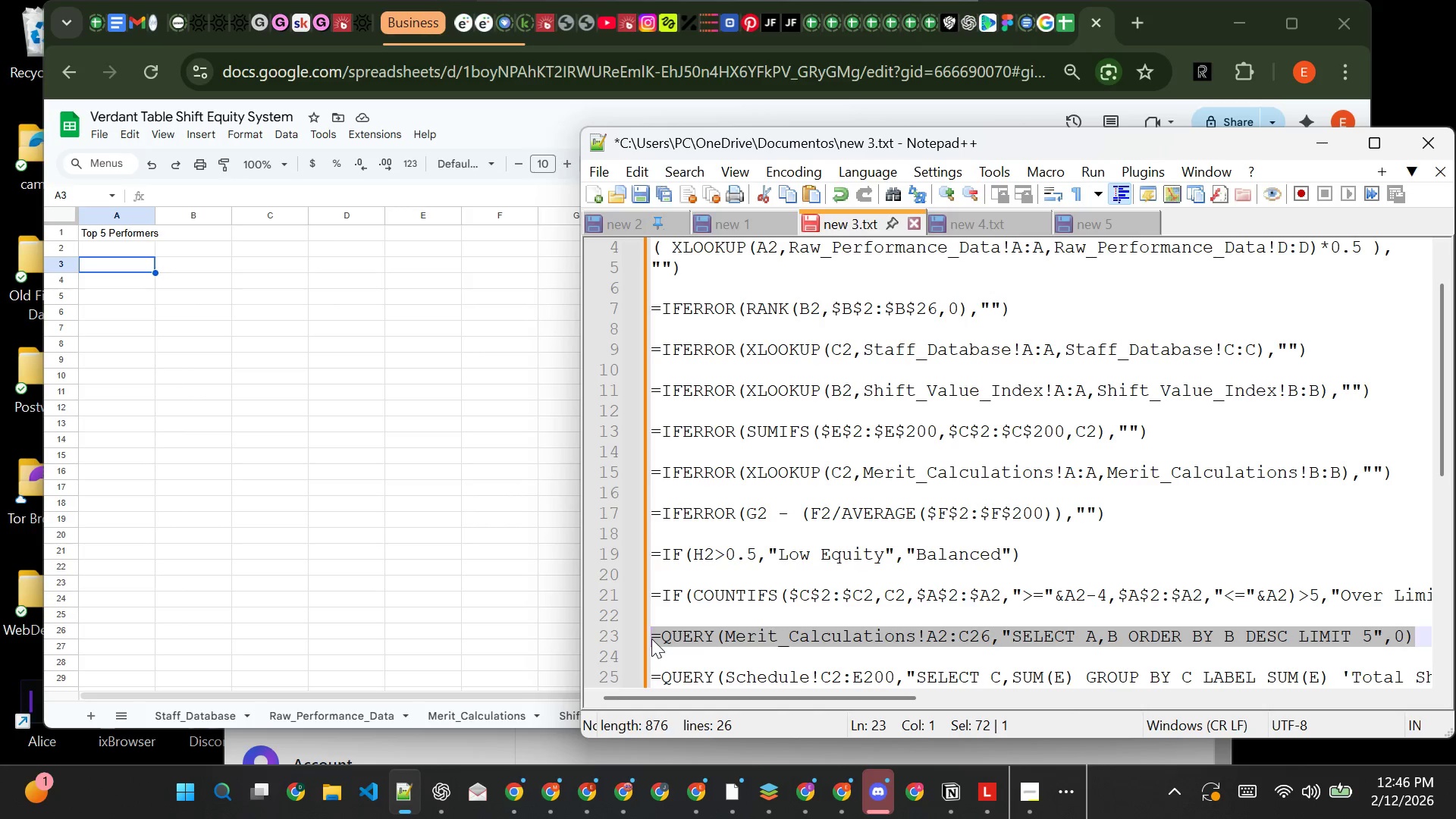 
key(Control+C)
 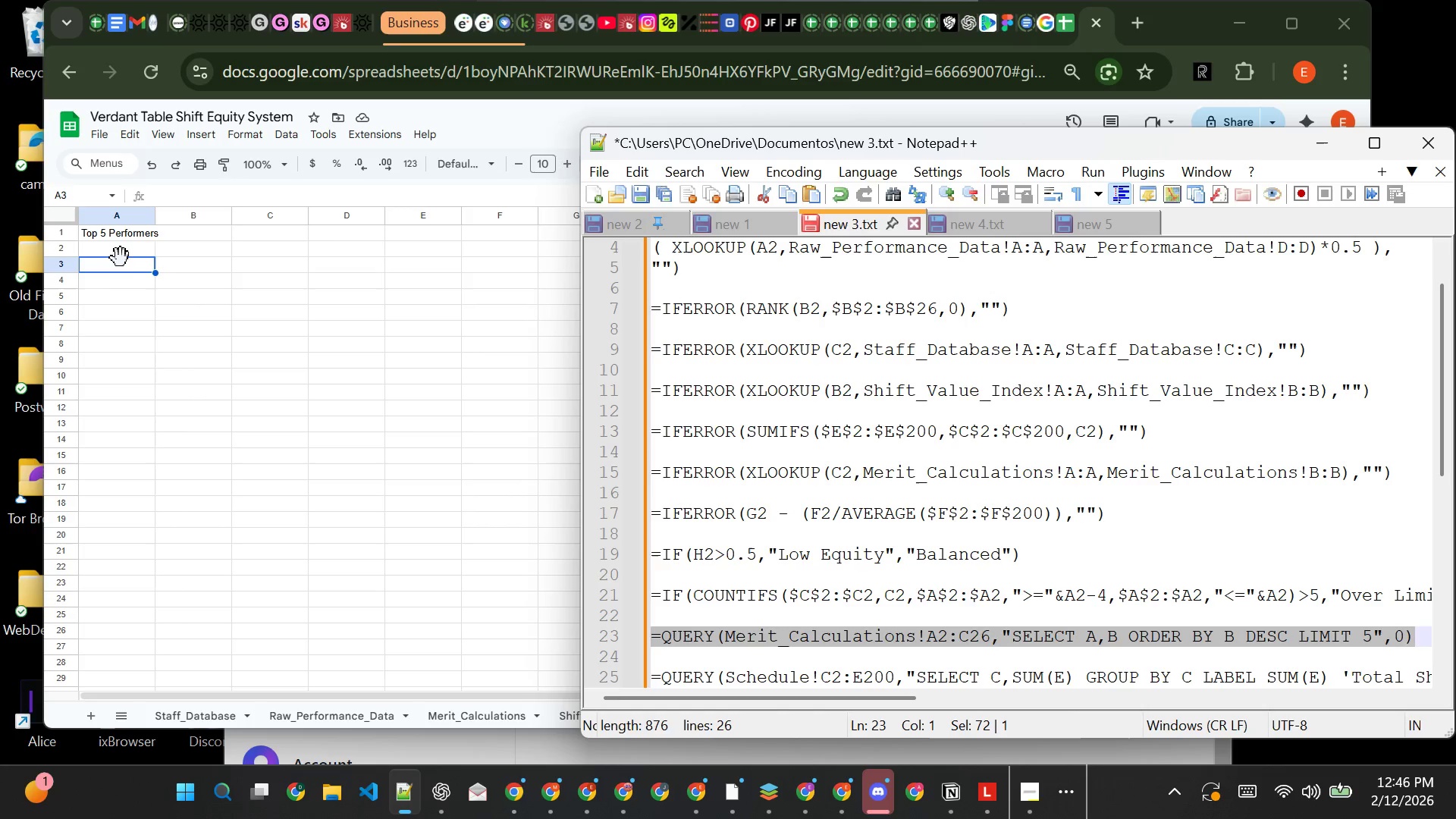 
left_click([115, 265])
 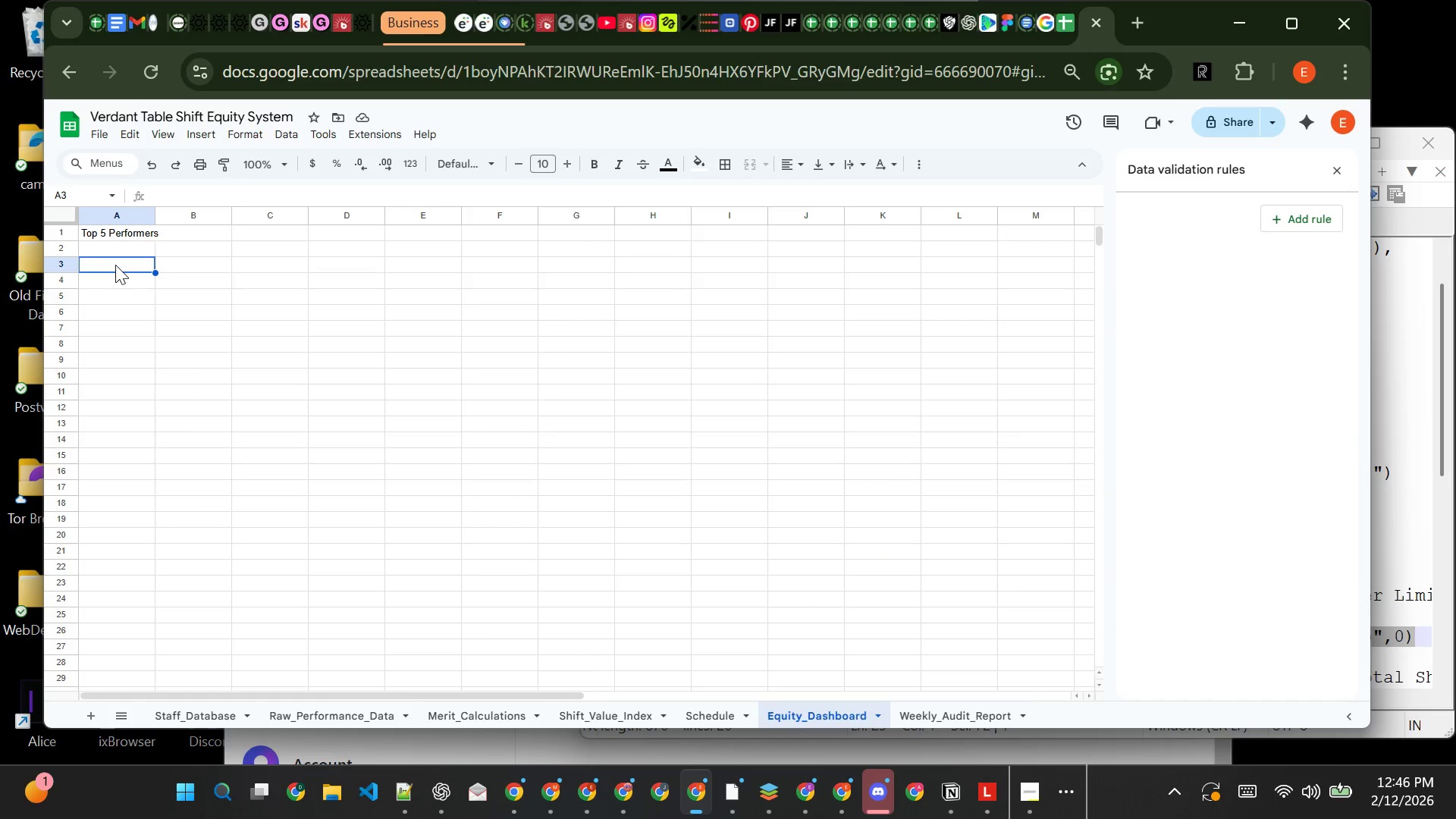 
key(Control+V)
 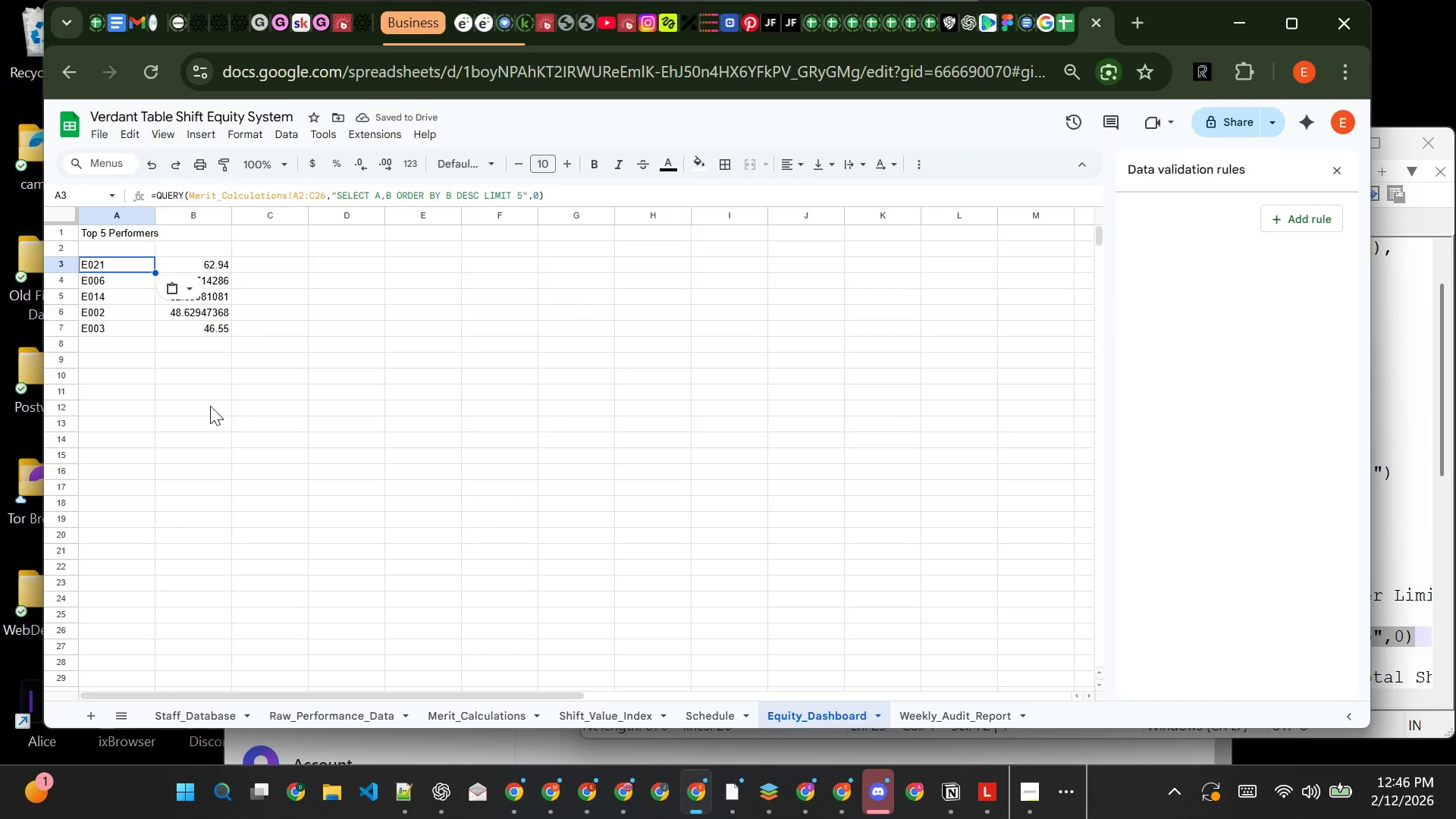 
left_click([209, 406])
 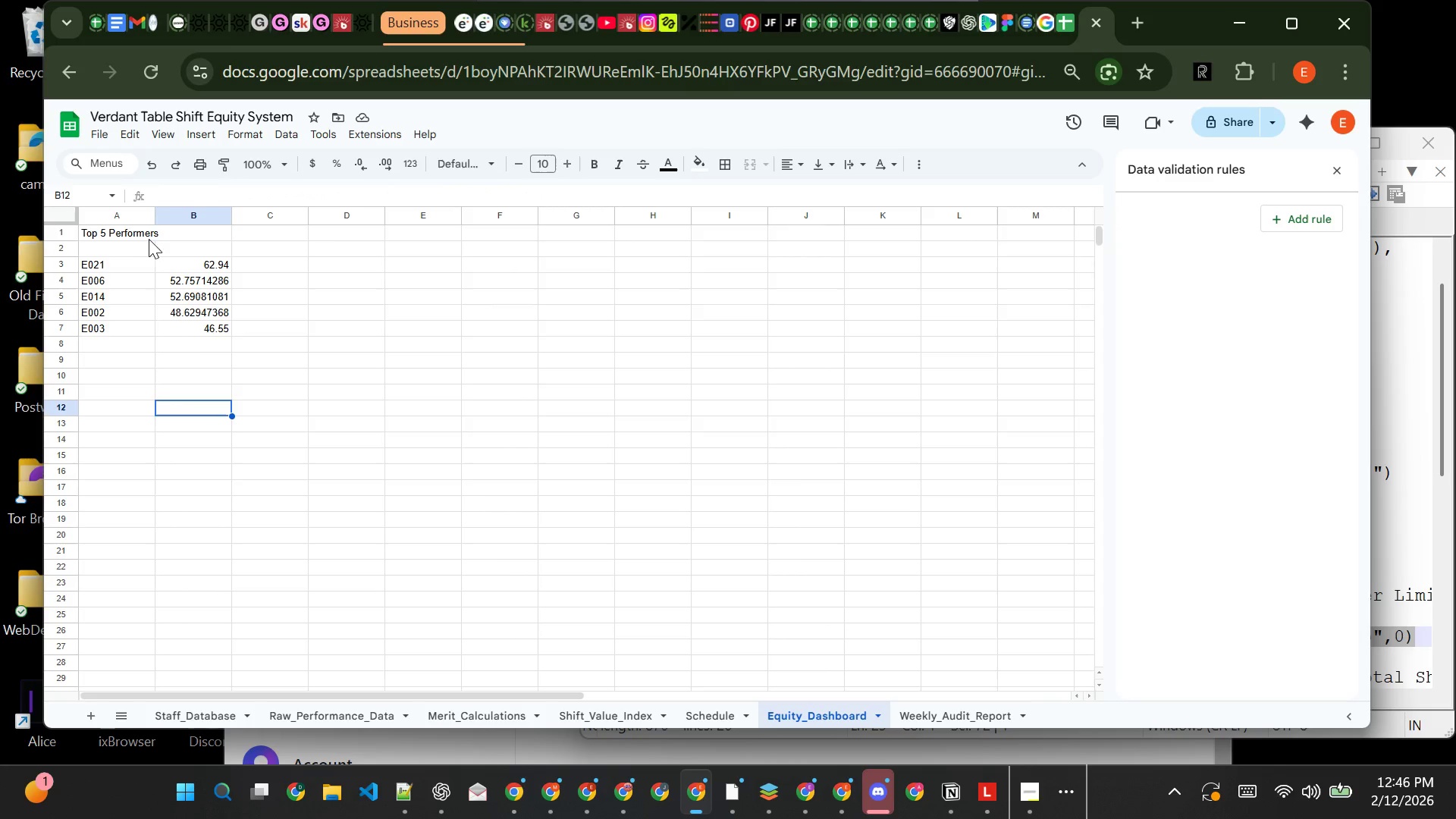 
left_click([93, 231])
 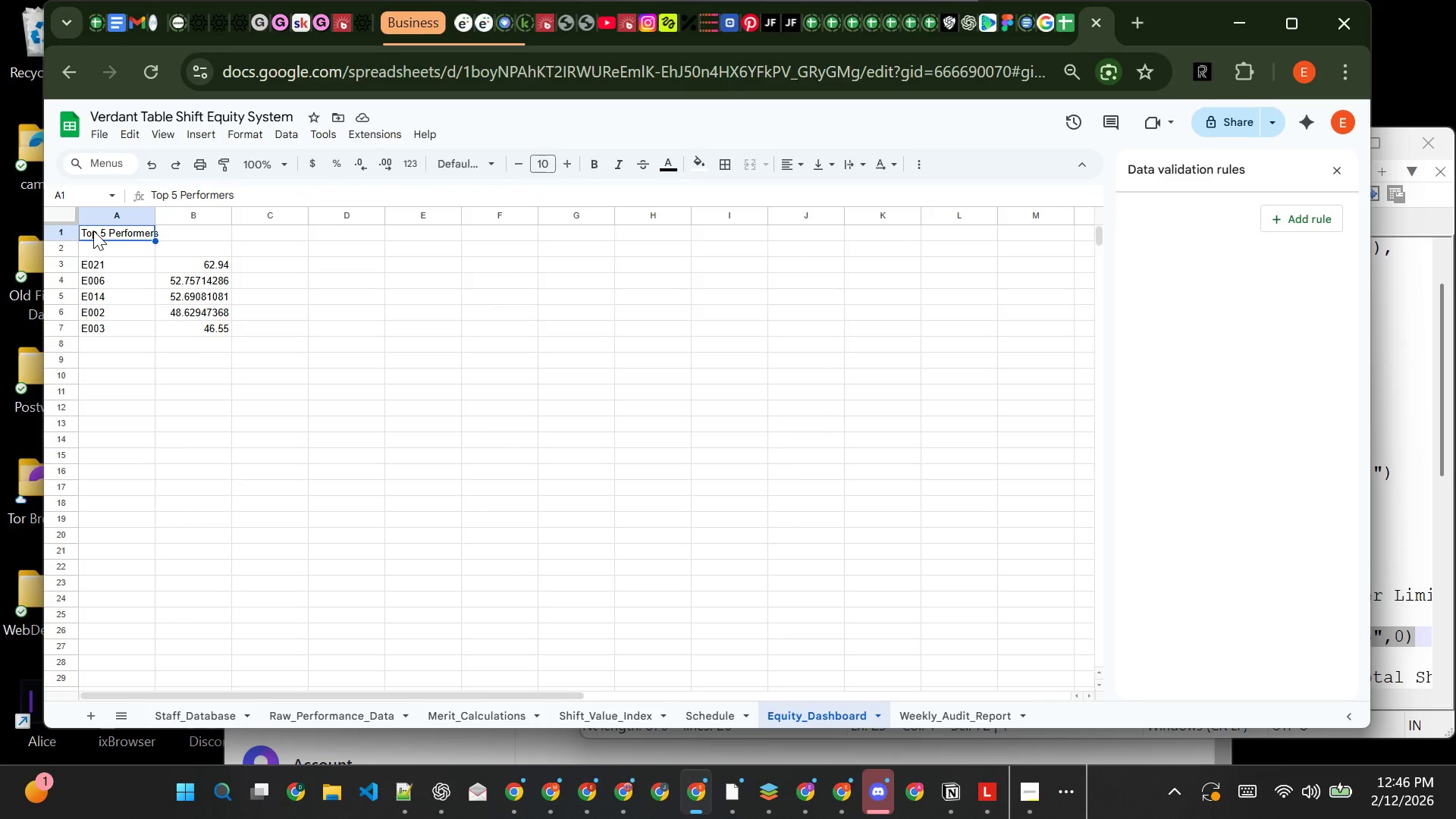 
key(Control+B)
 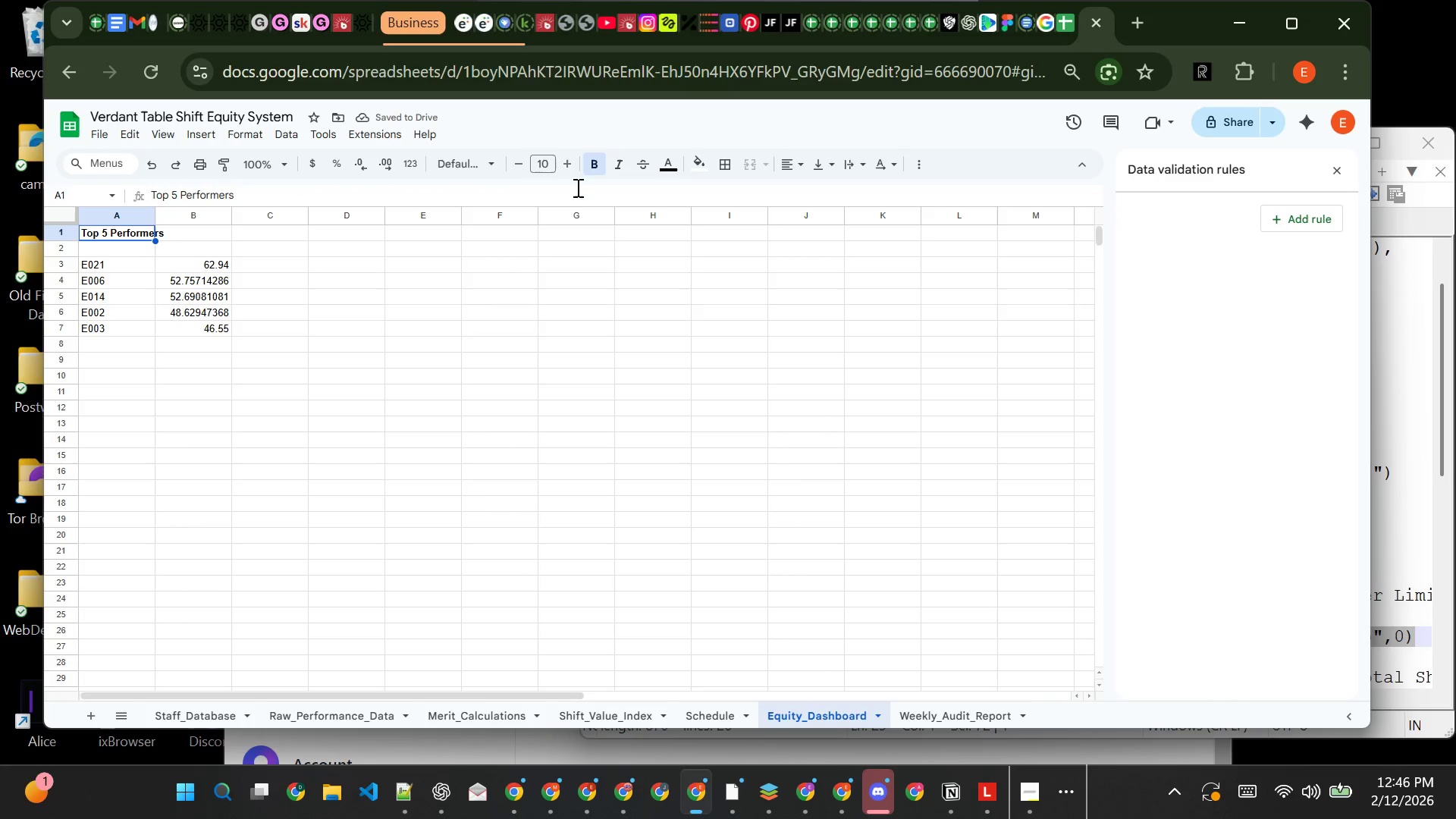 
double_click([570, 165])
 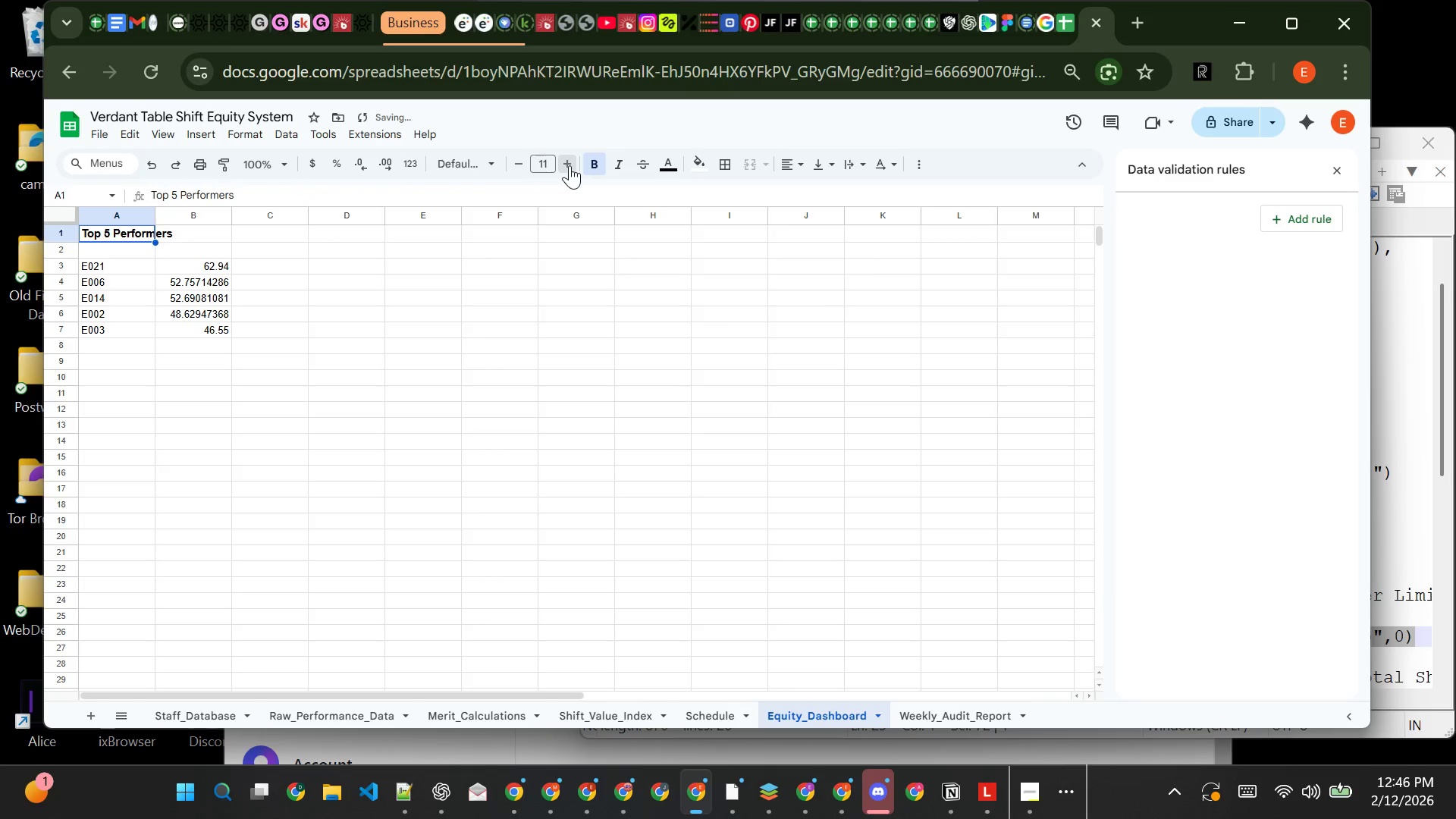 
triple_click([570, 165])
 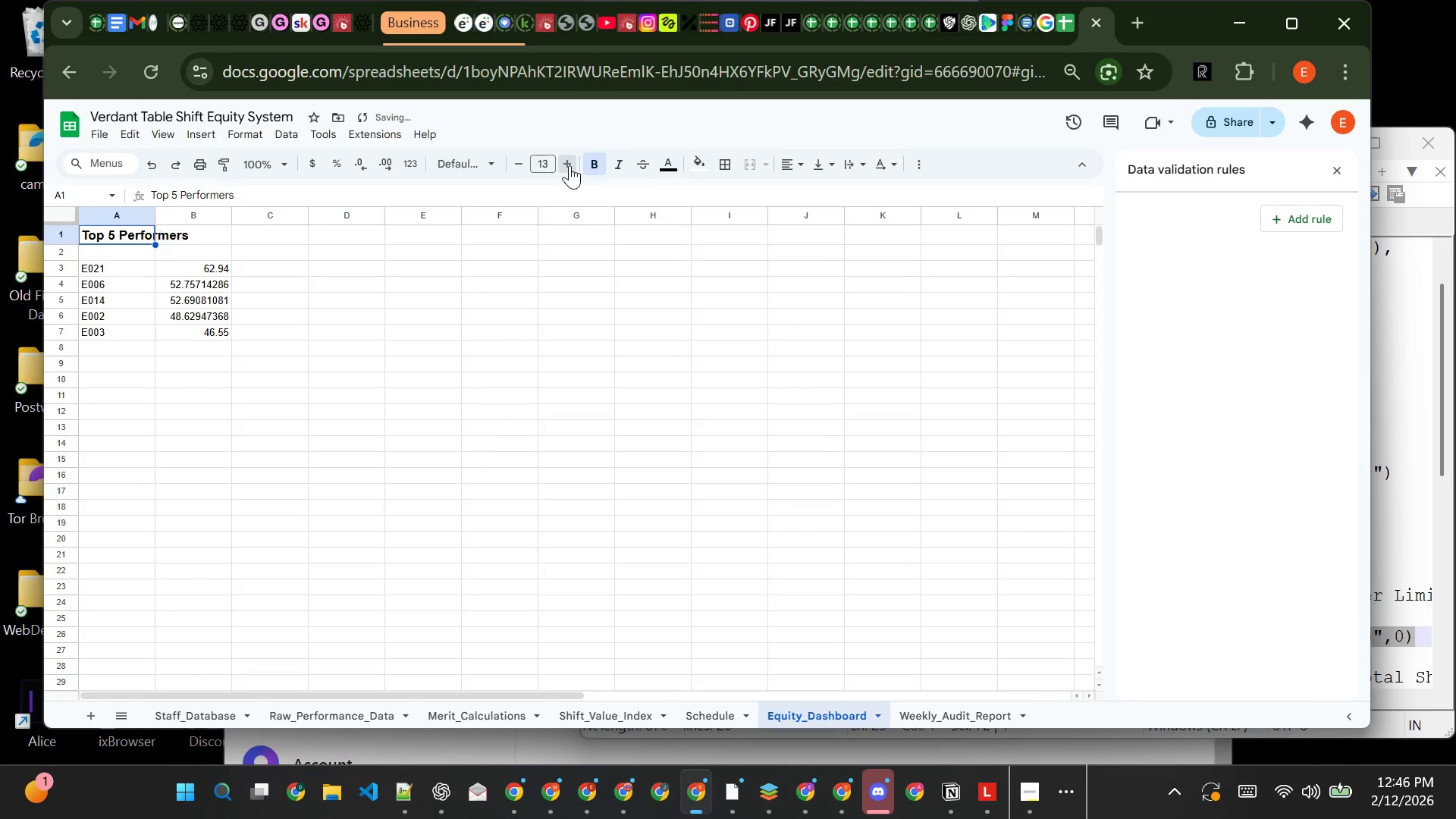 
triple_click([570, 165])
 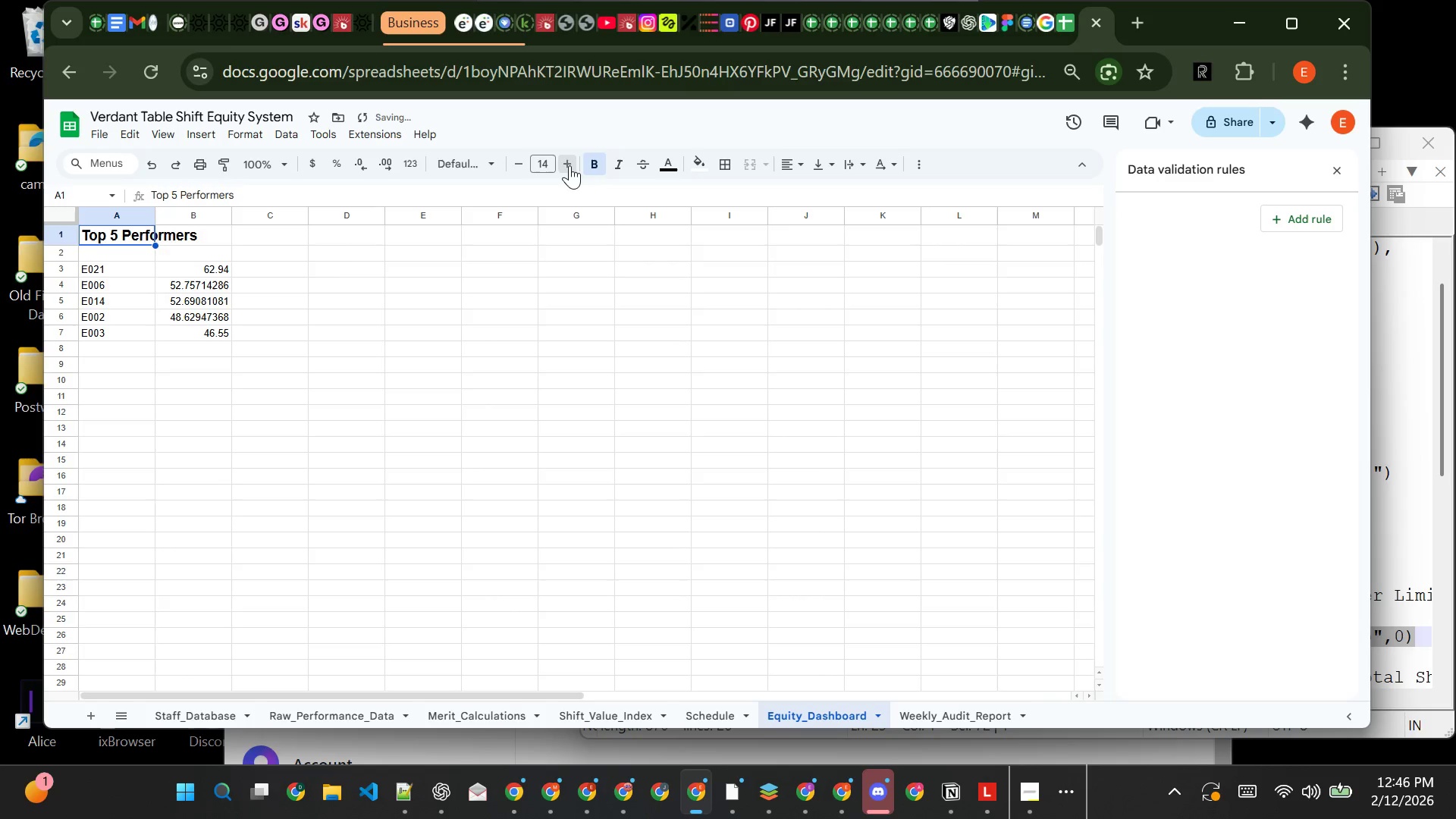 
triple_click([570, 165])
 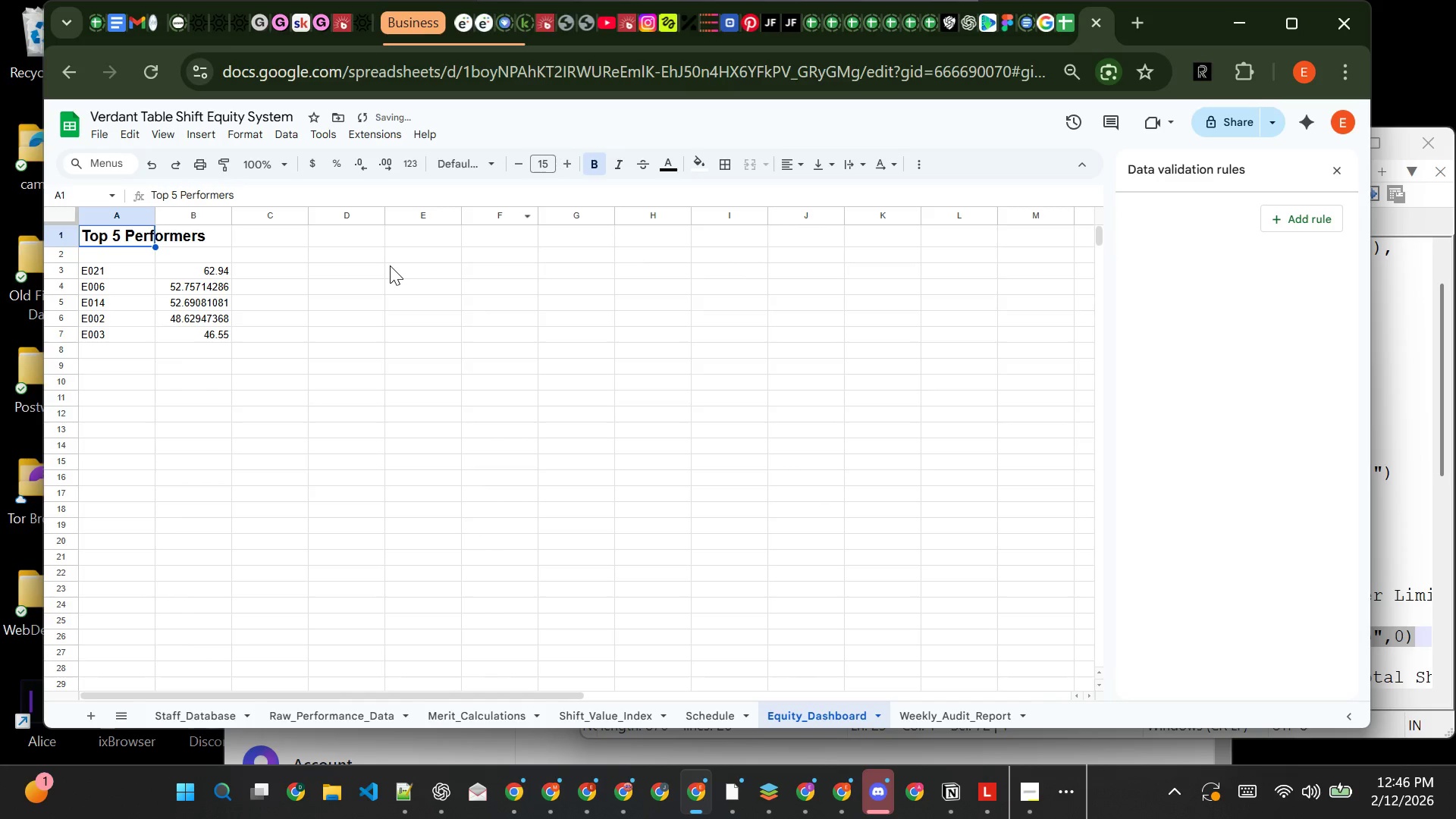 
left_click([390, 265])
 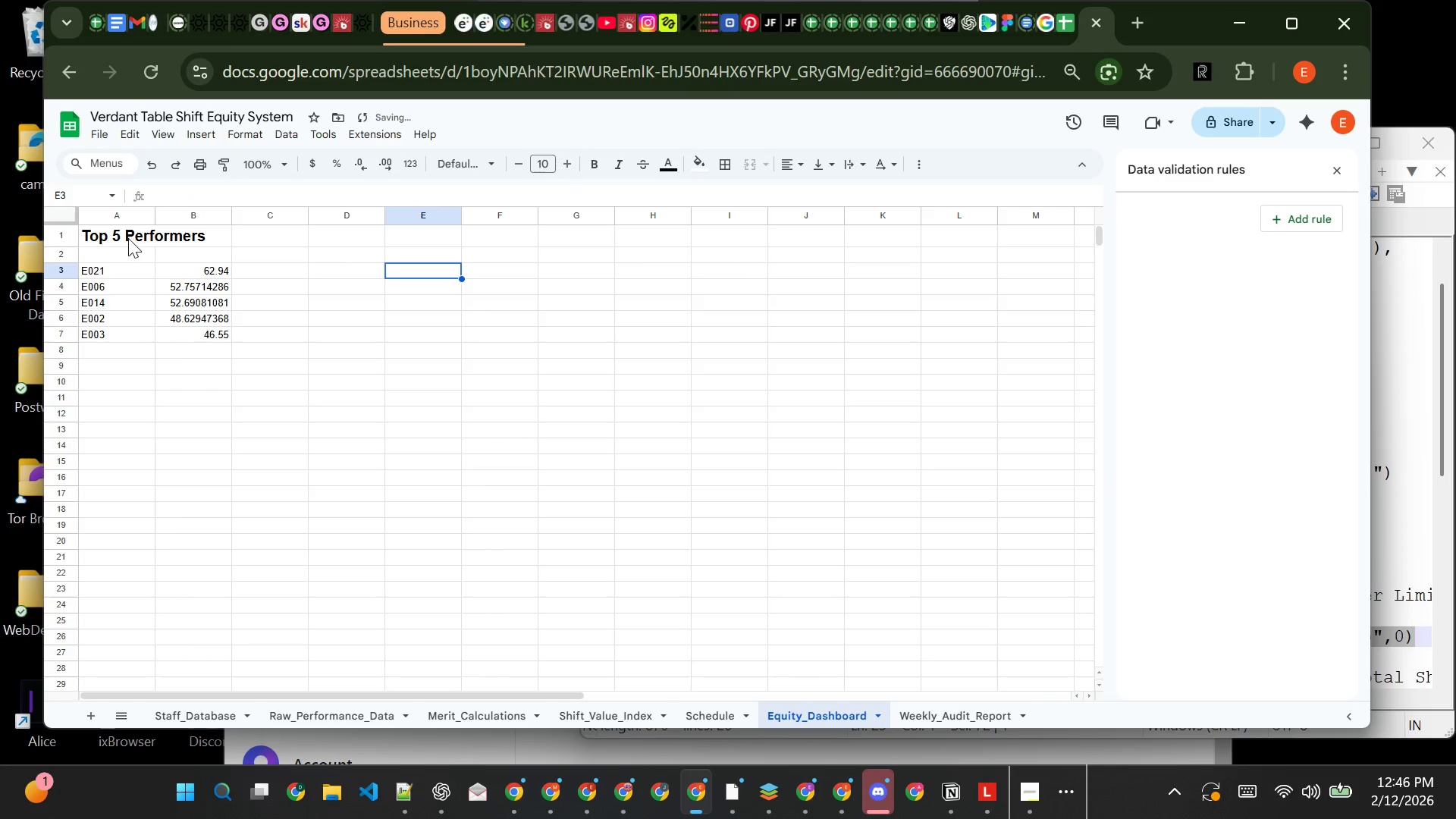 
left_click([127, 237])
 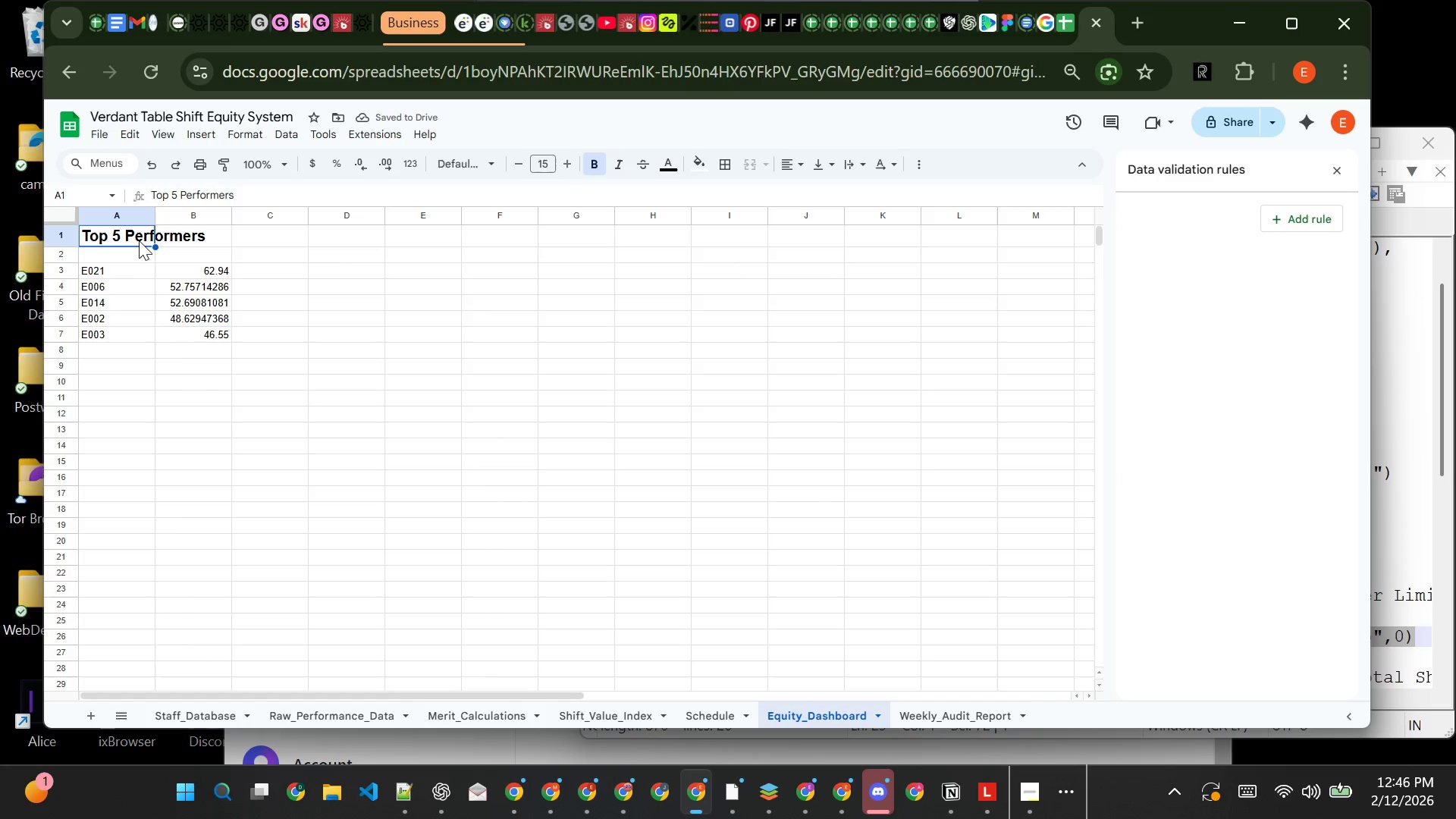 
left_click_drag(start_coordinate=[140, 236], to_coordinate=[177, 240])
 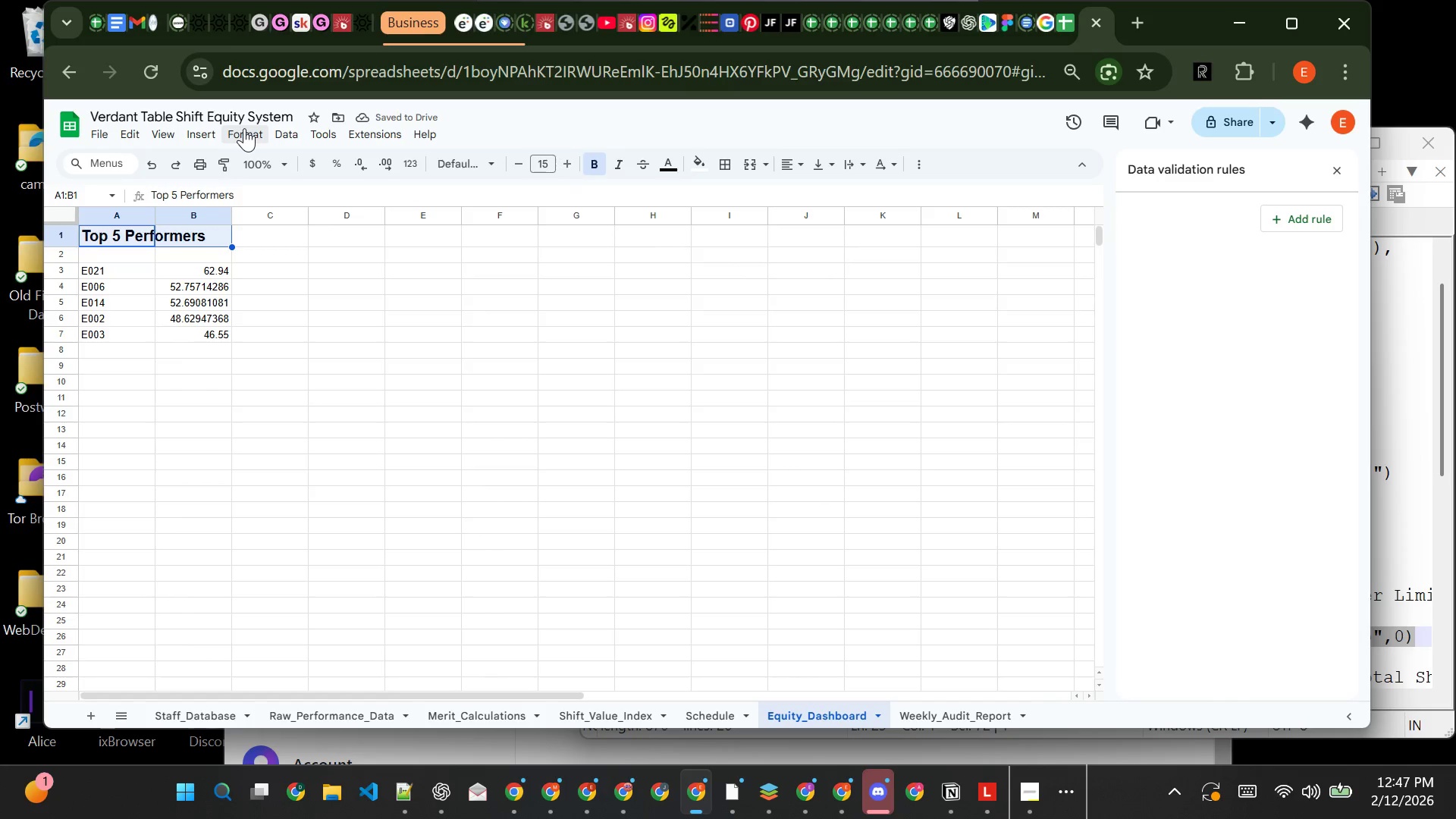 
left_click([244, 128])
 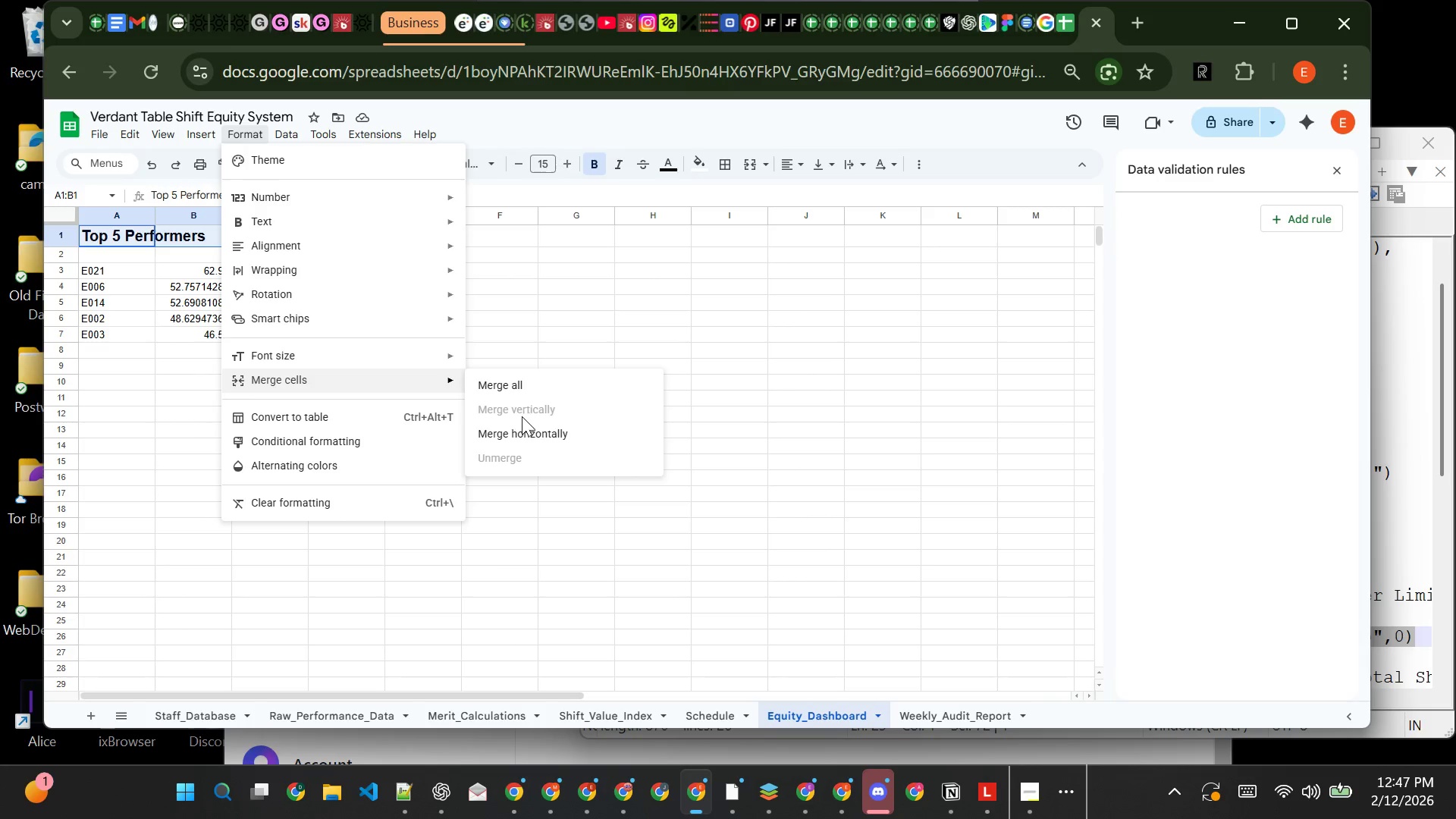 
left_click([529, 437])
 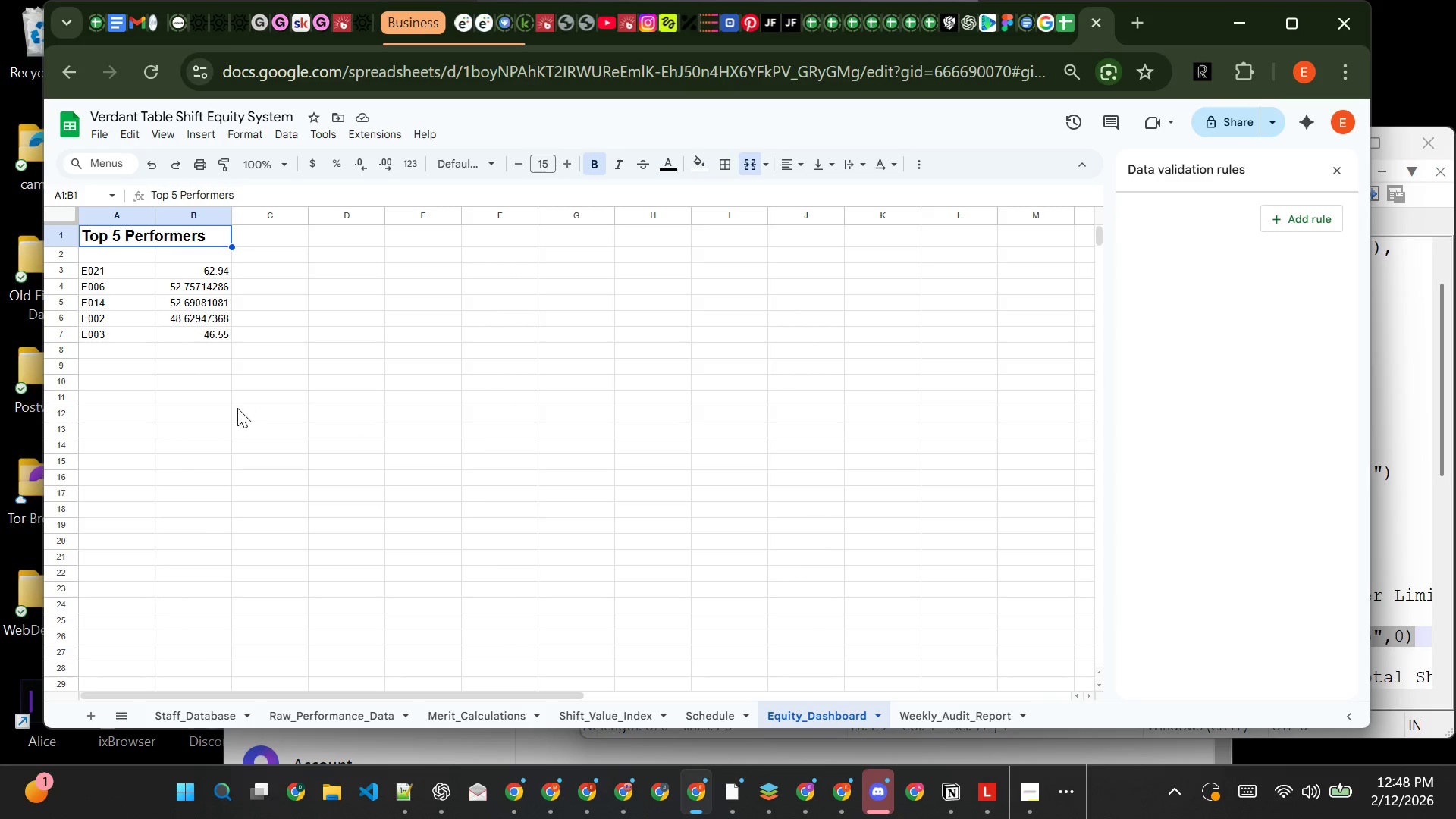 
wait(84.78)
 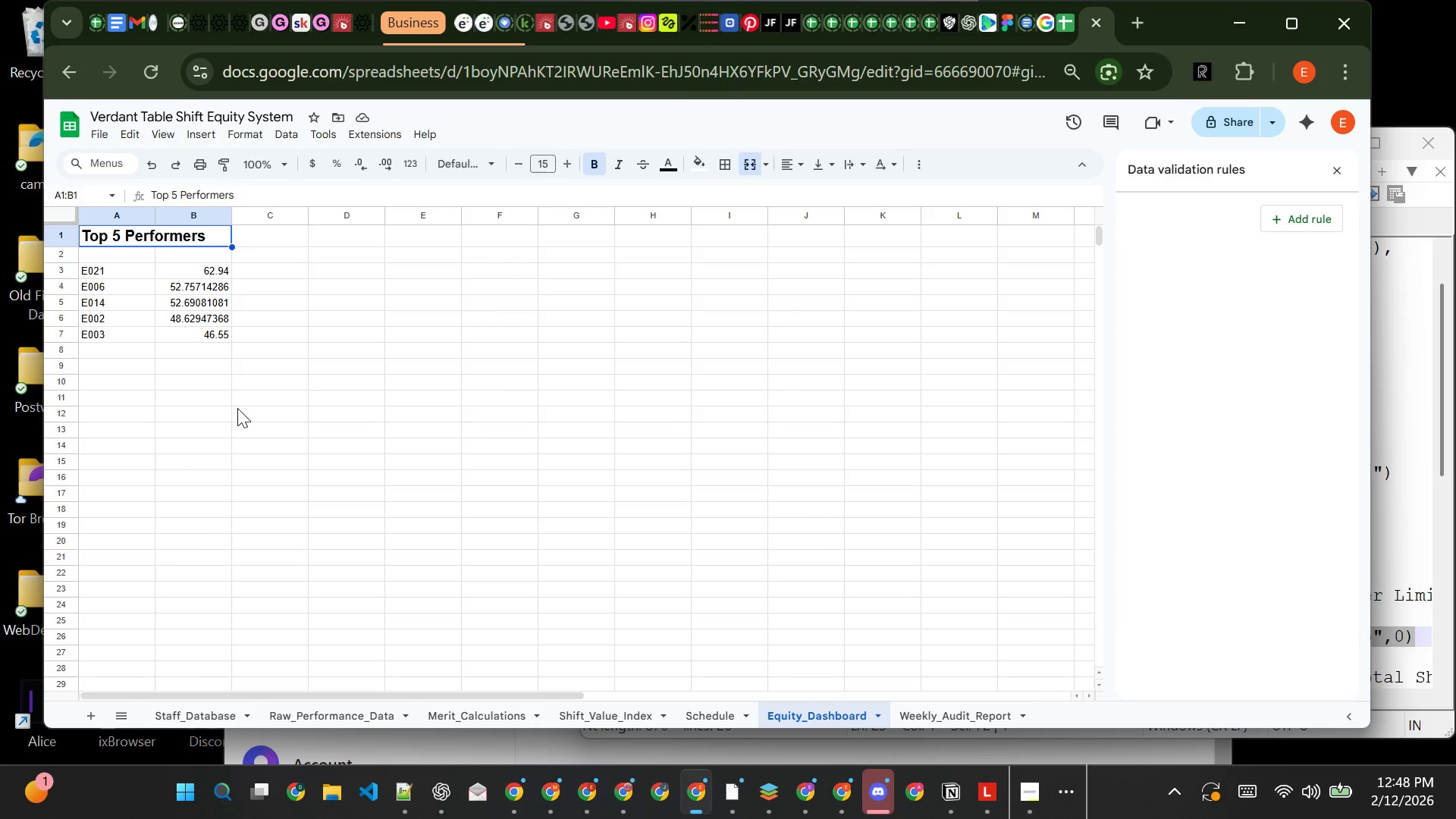 
left_click([494, 700])
 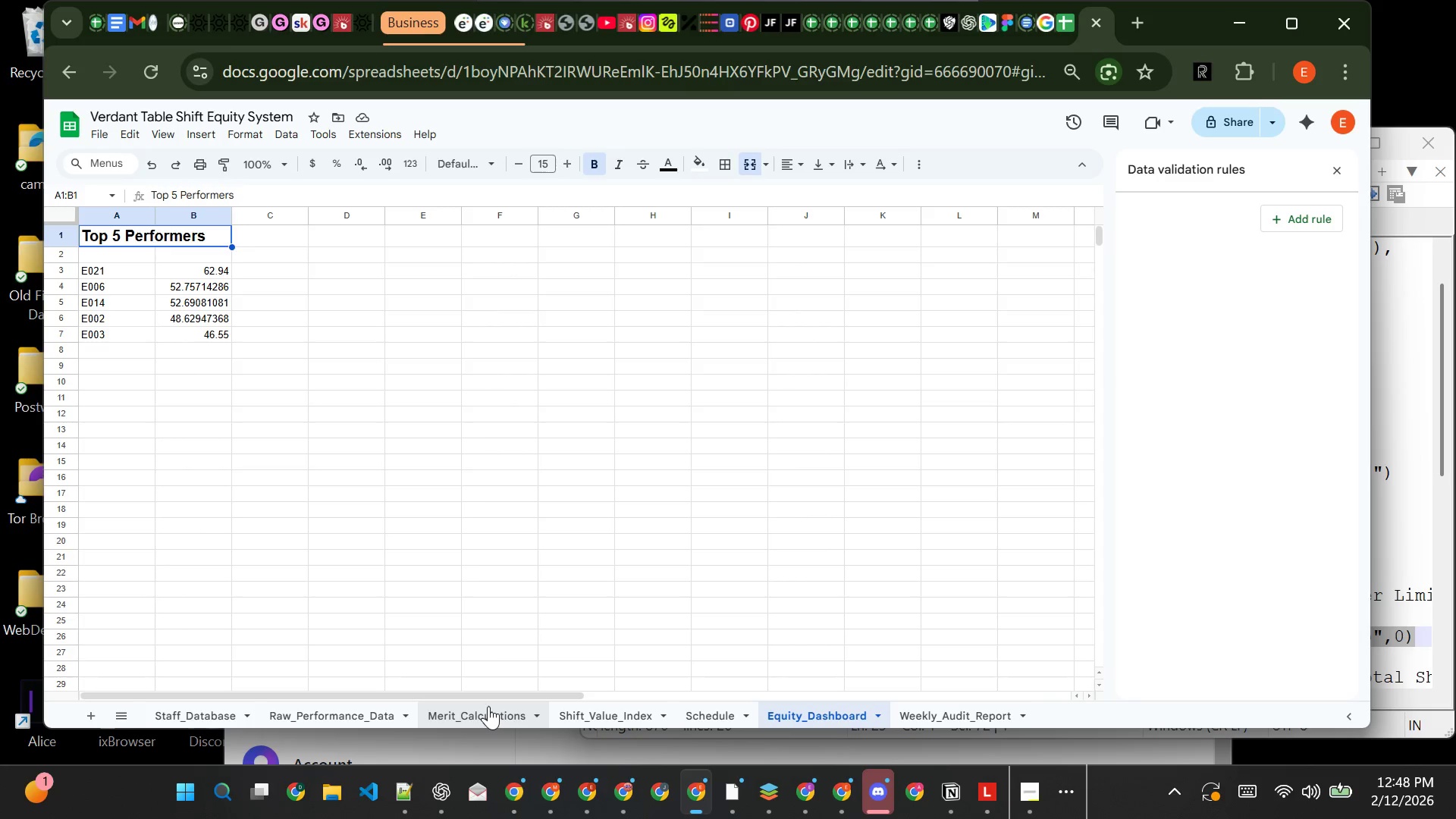 
left_click([487, 706])
 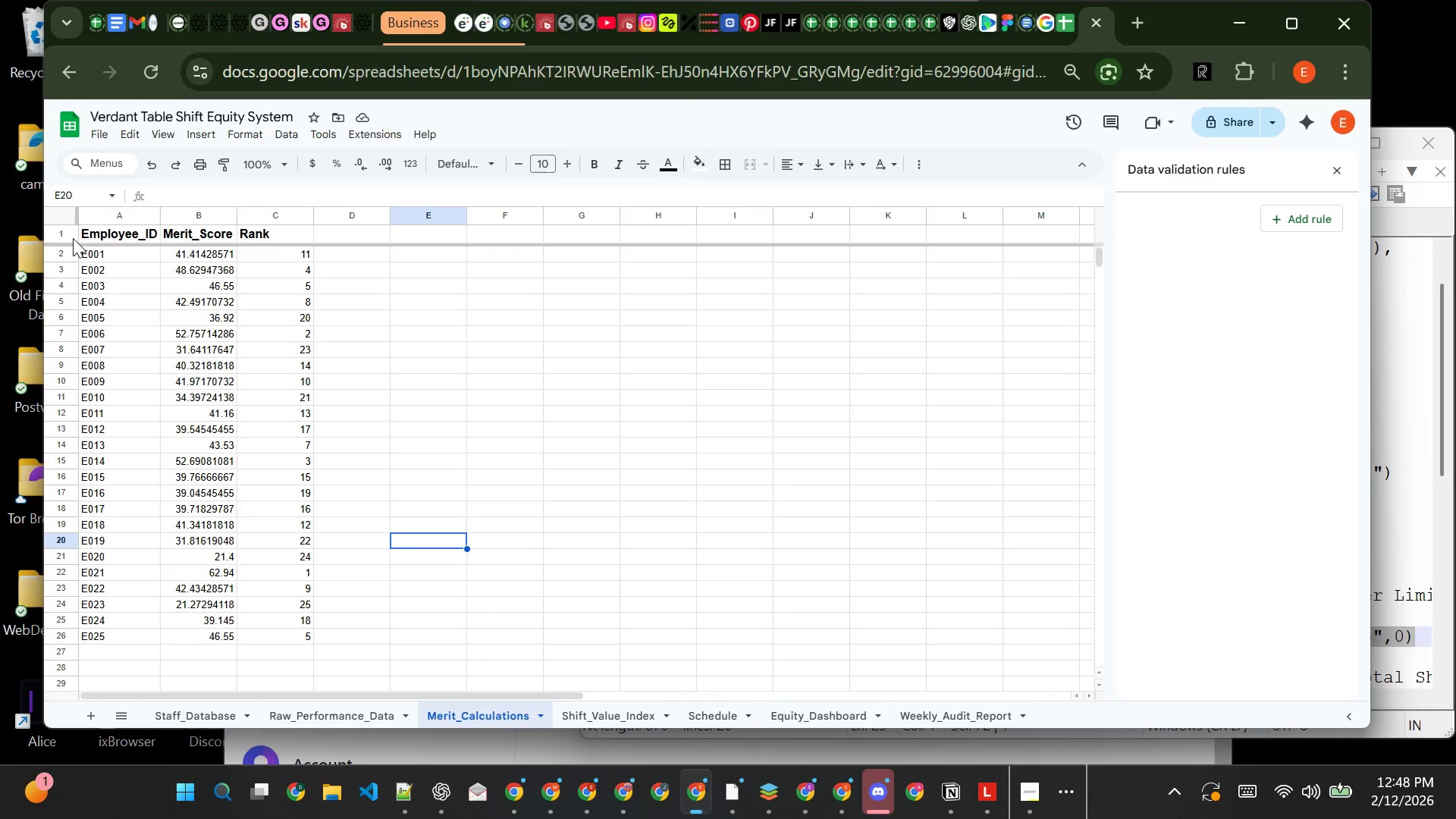 
wait(11.3)
 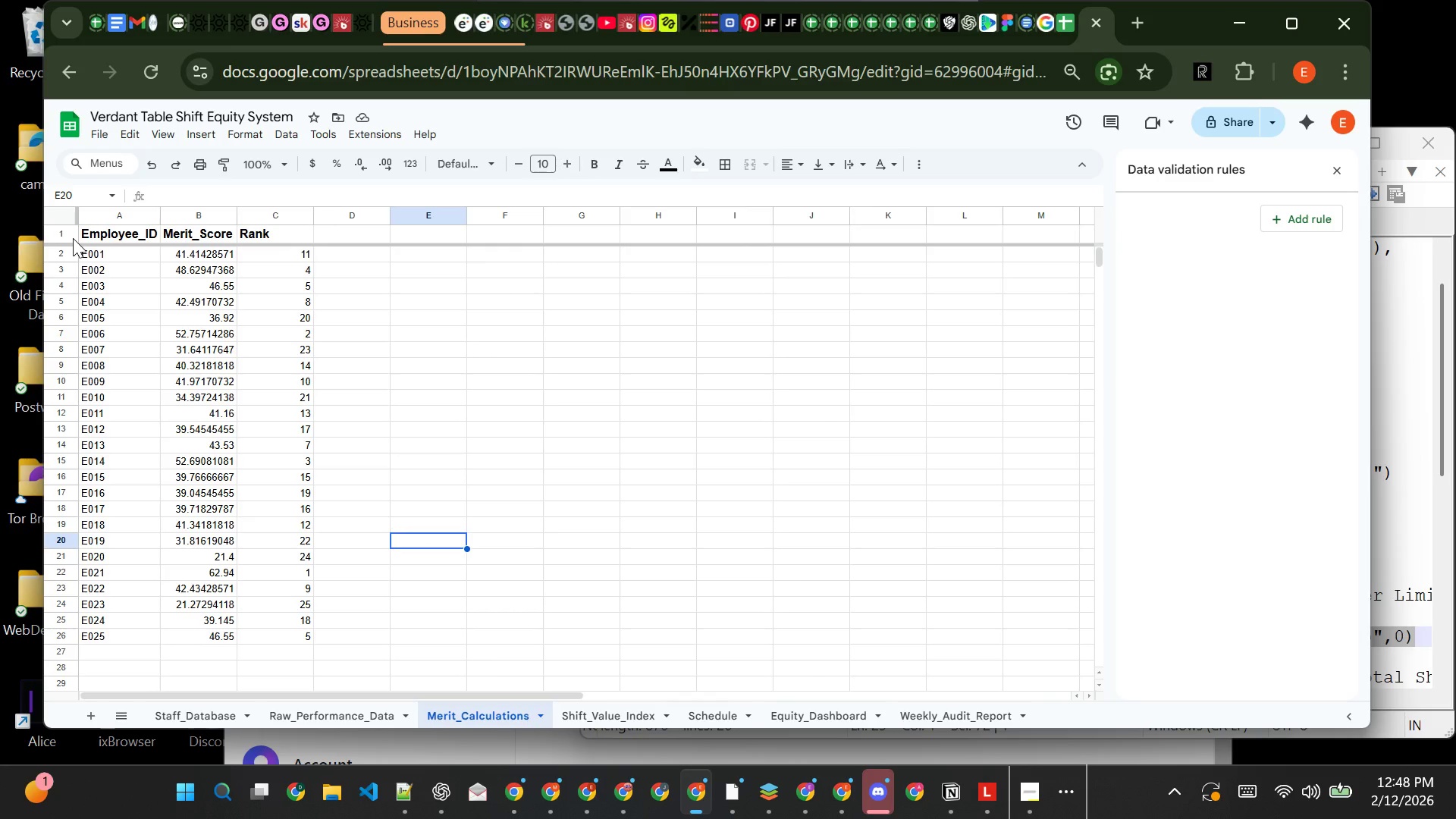 
left_click([93, 237])
 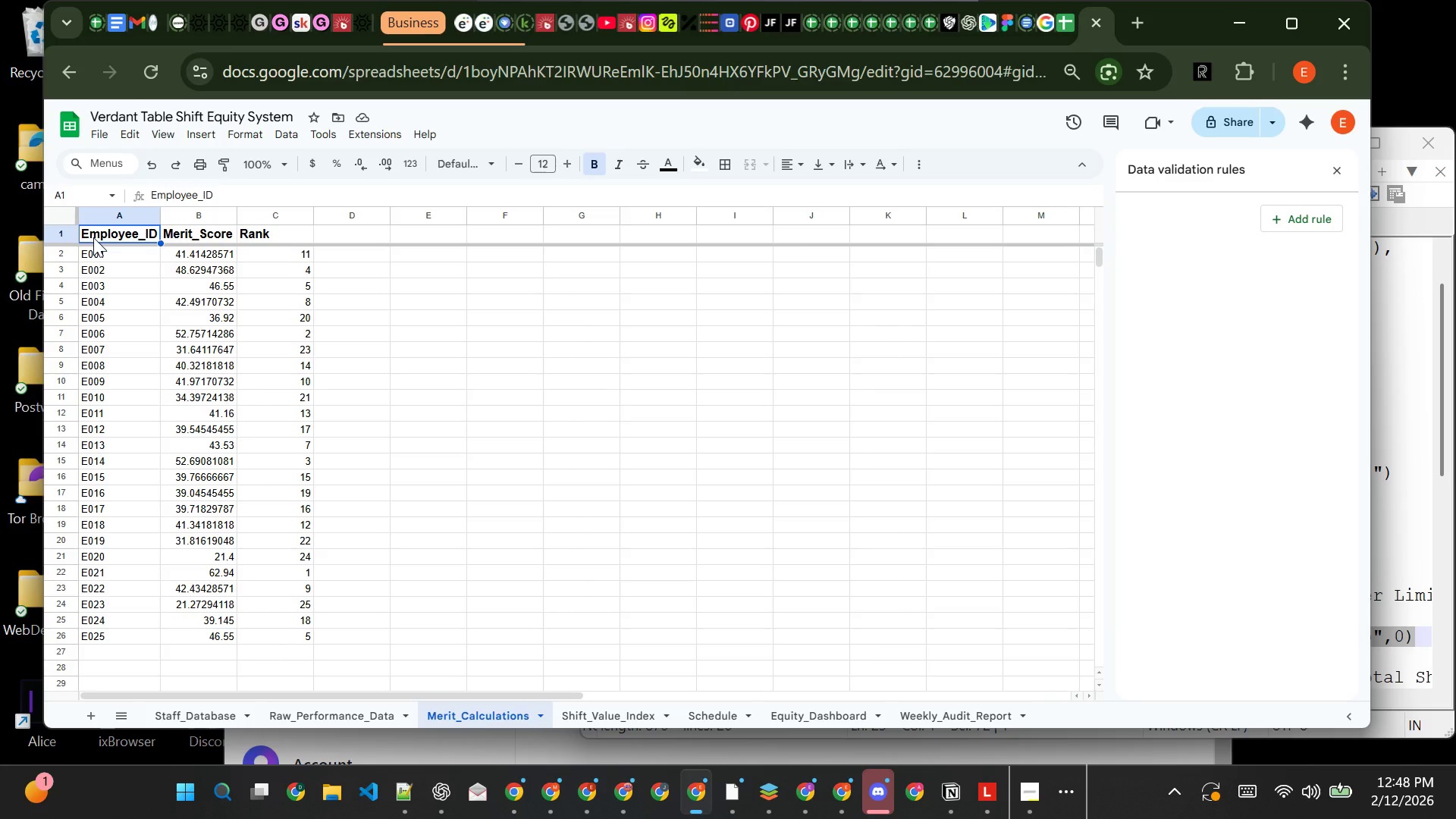 
left_click_drag(start_coordinate=[93, 237], to_coordinate=[199, 636])
 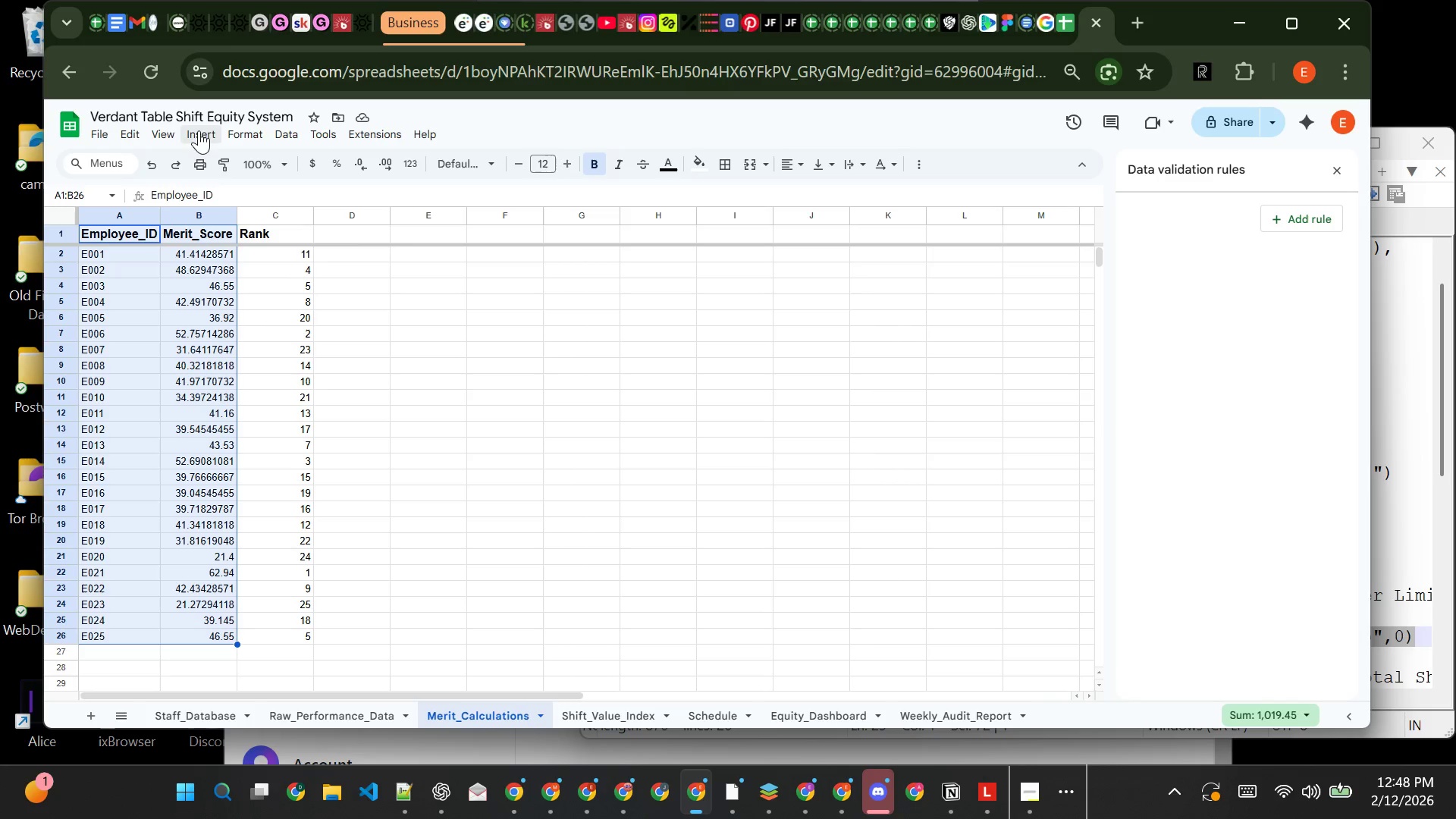 
wait(5.61)
 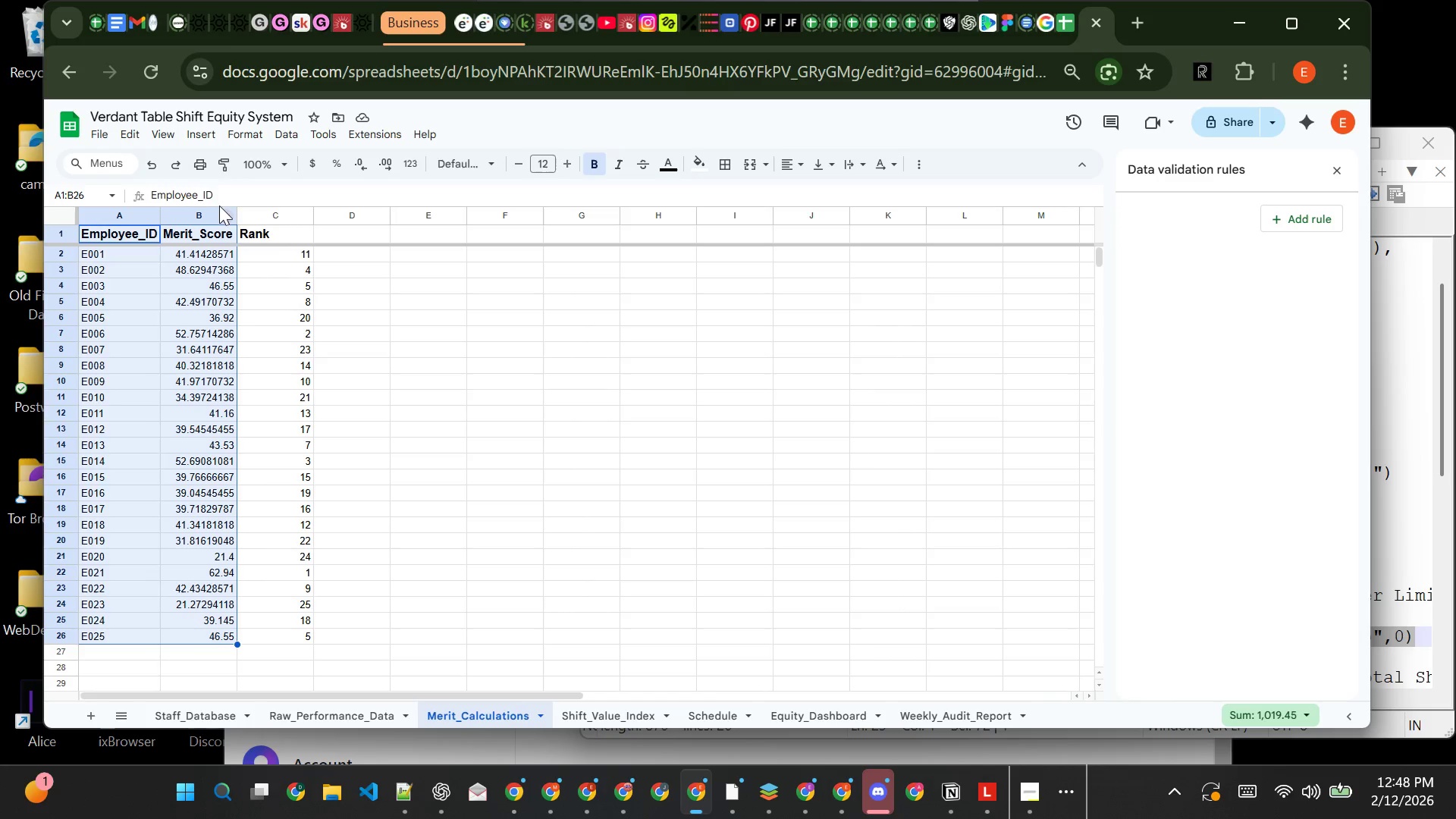 
left_click([199, 130])
 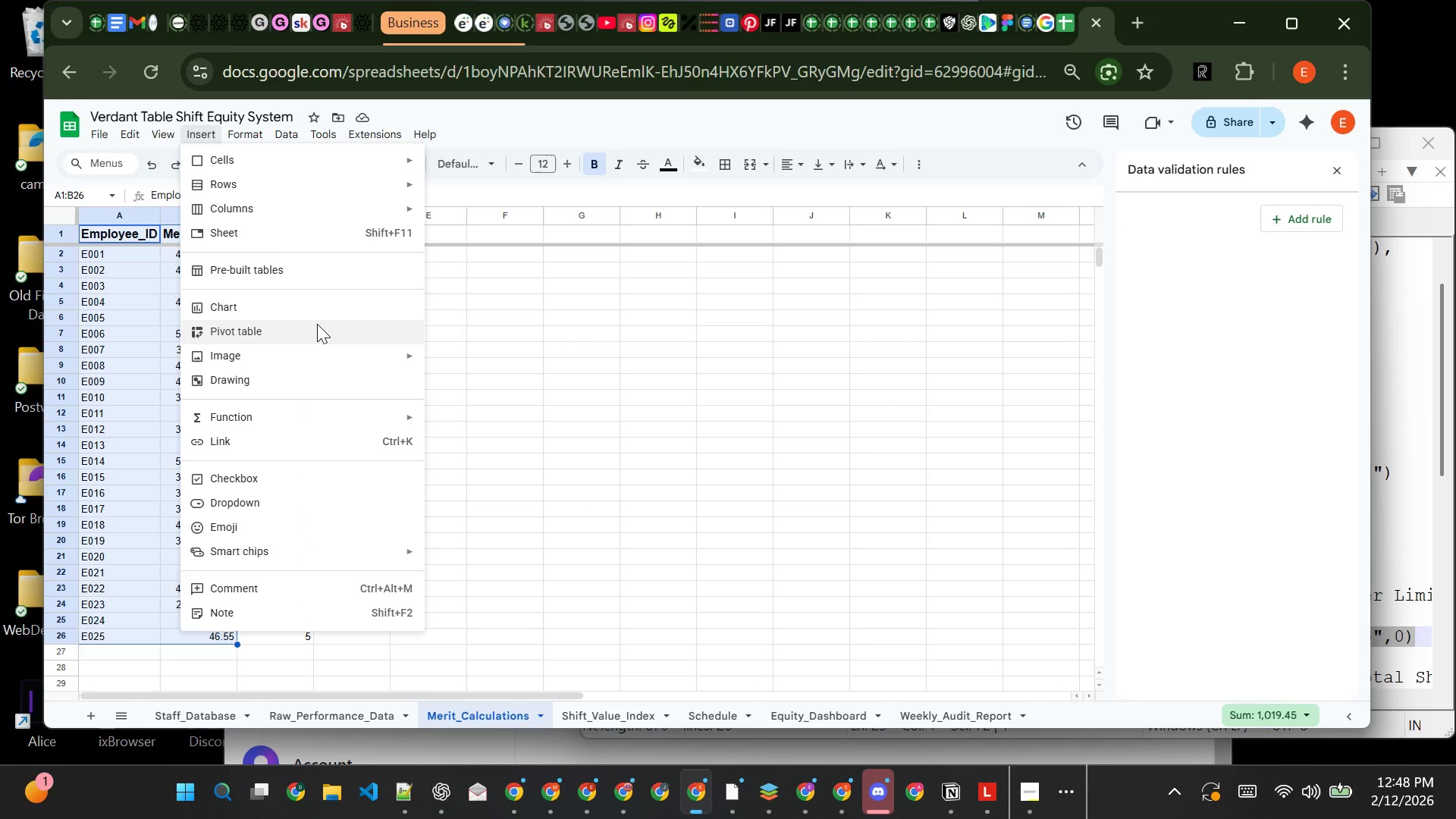 
left_click([318, 312])
 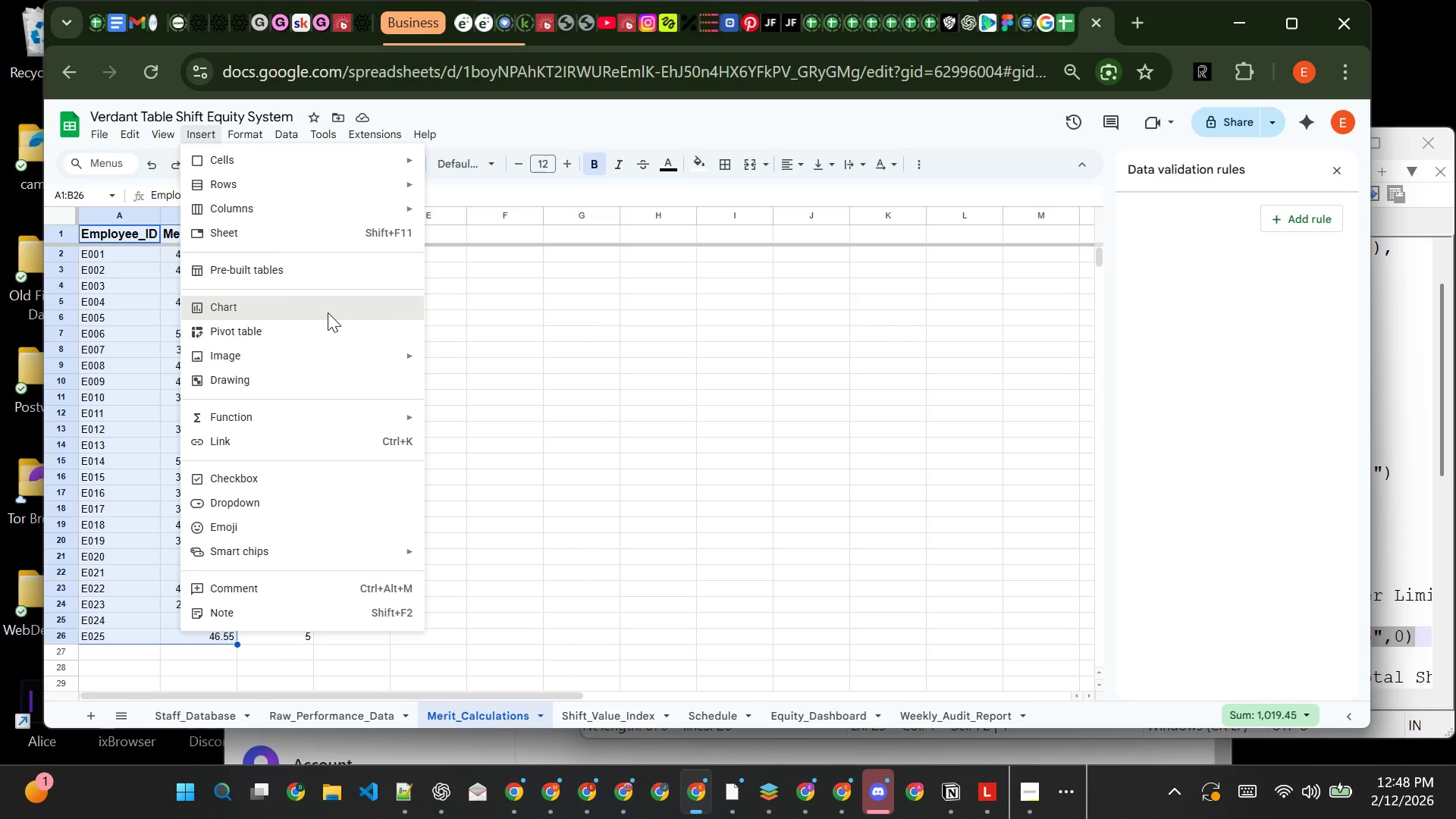 
left_click([328, 312])
 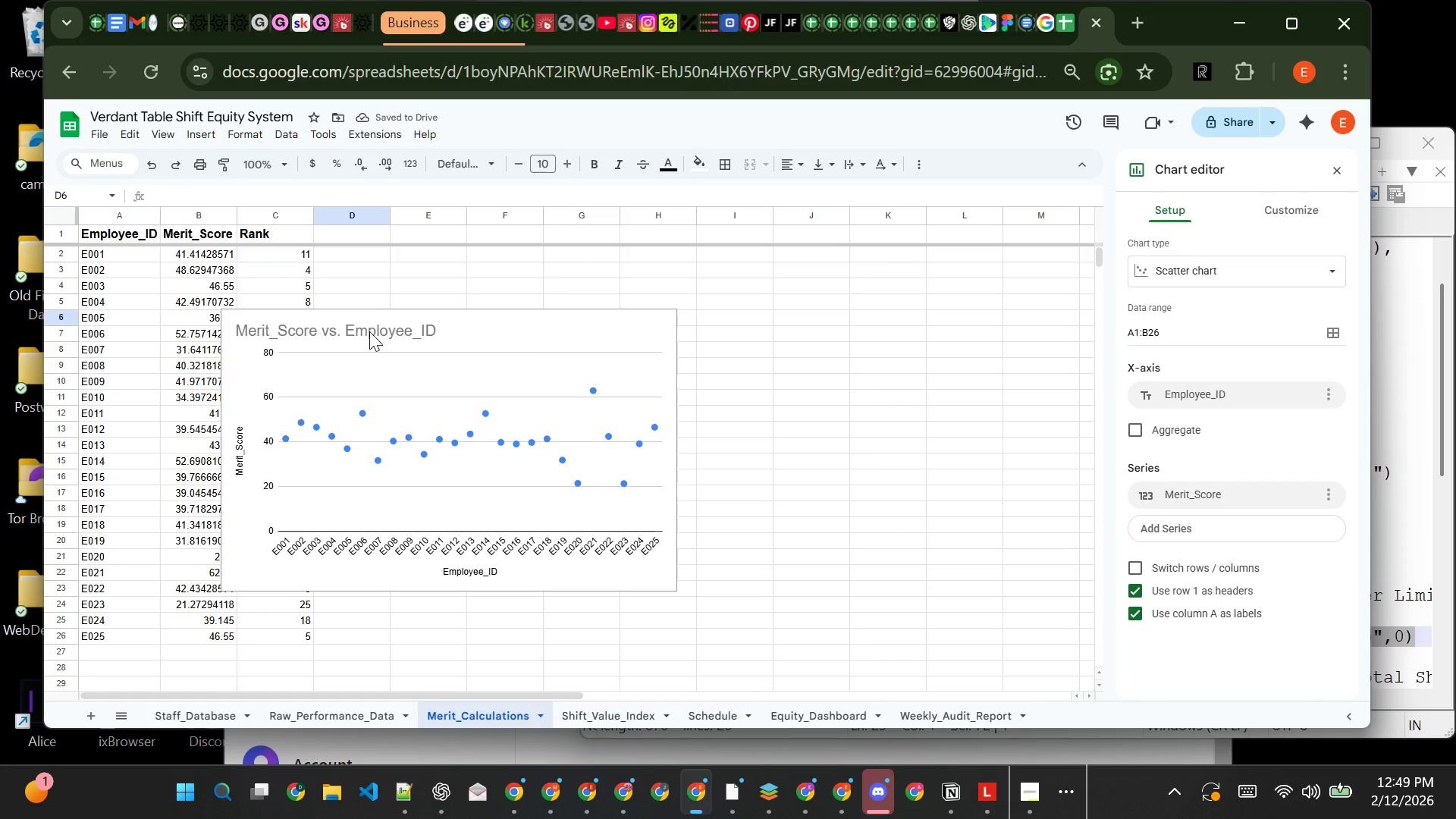 
wait(6.52)
 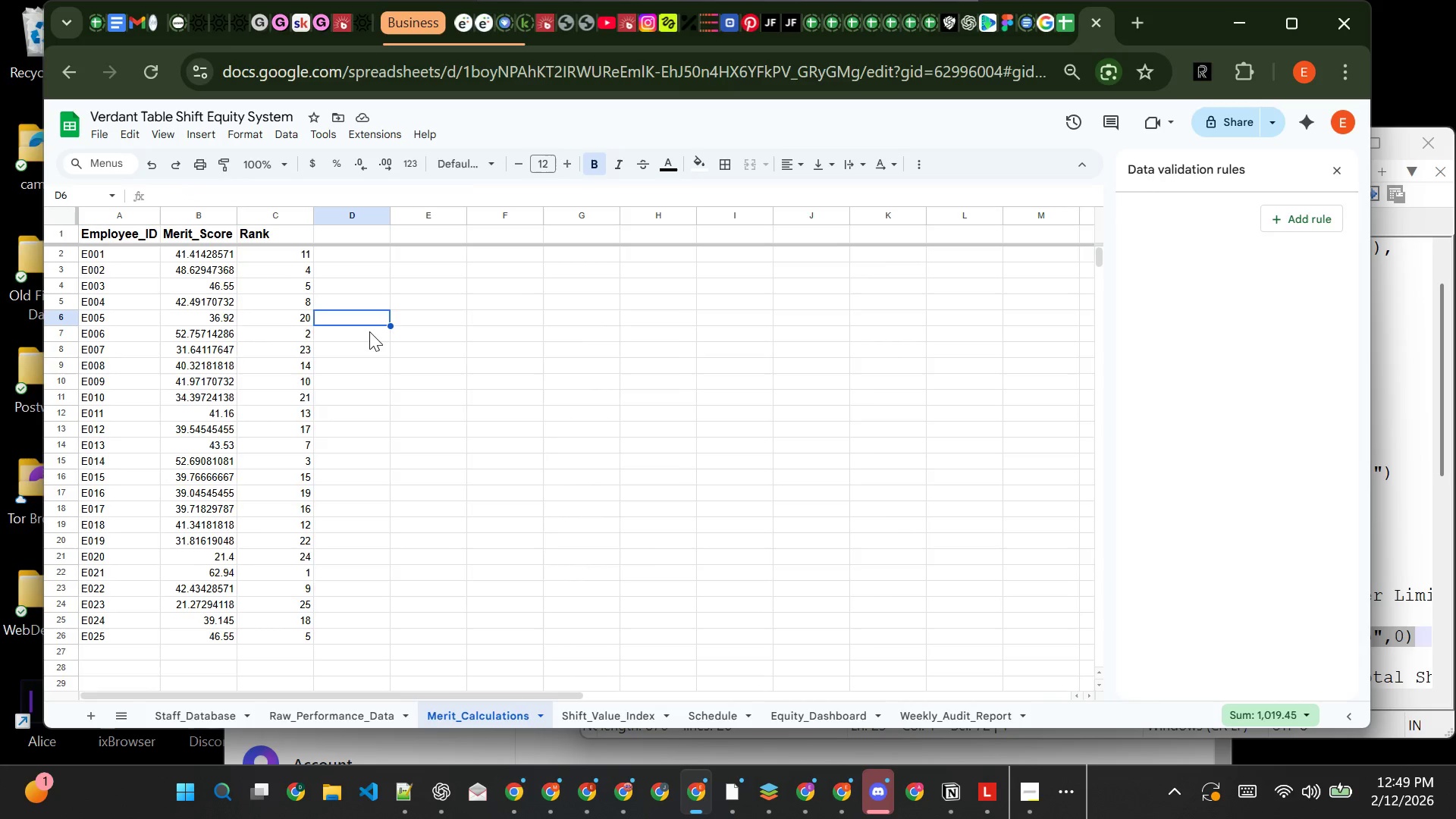 
left_click([1205, 269])
 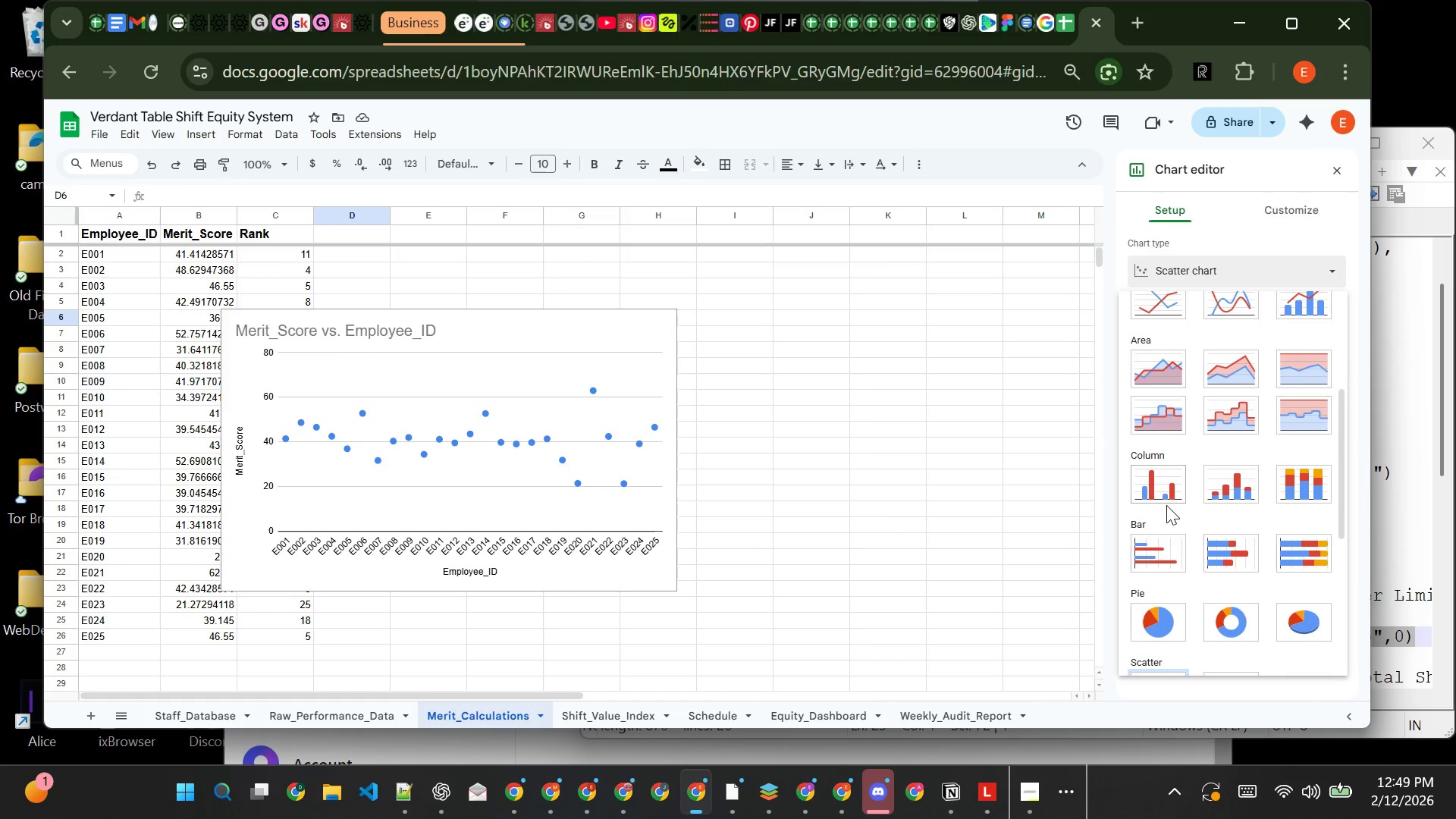 
left_click([1158, 494])
 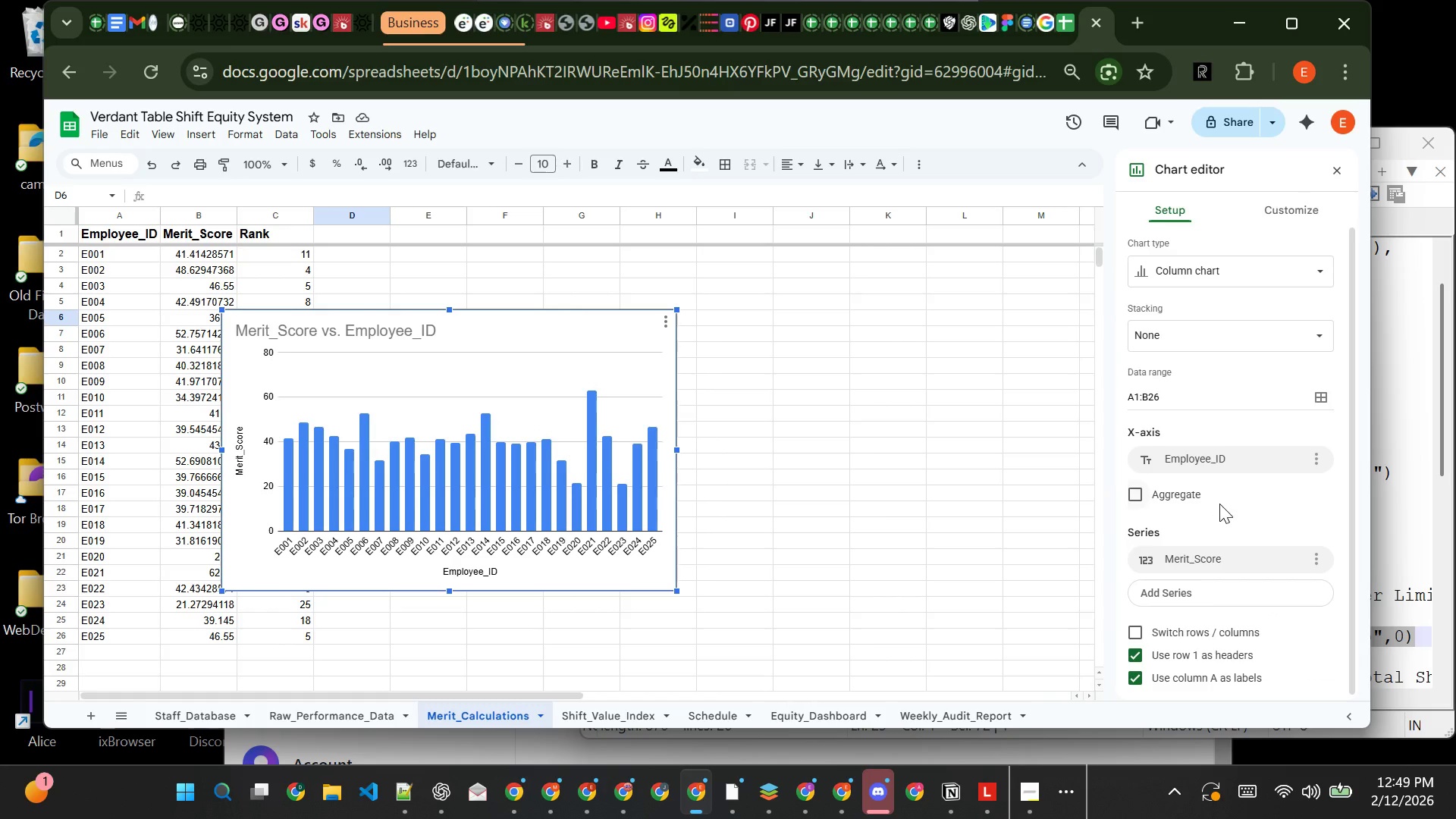 
wait(10.5)
 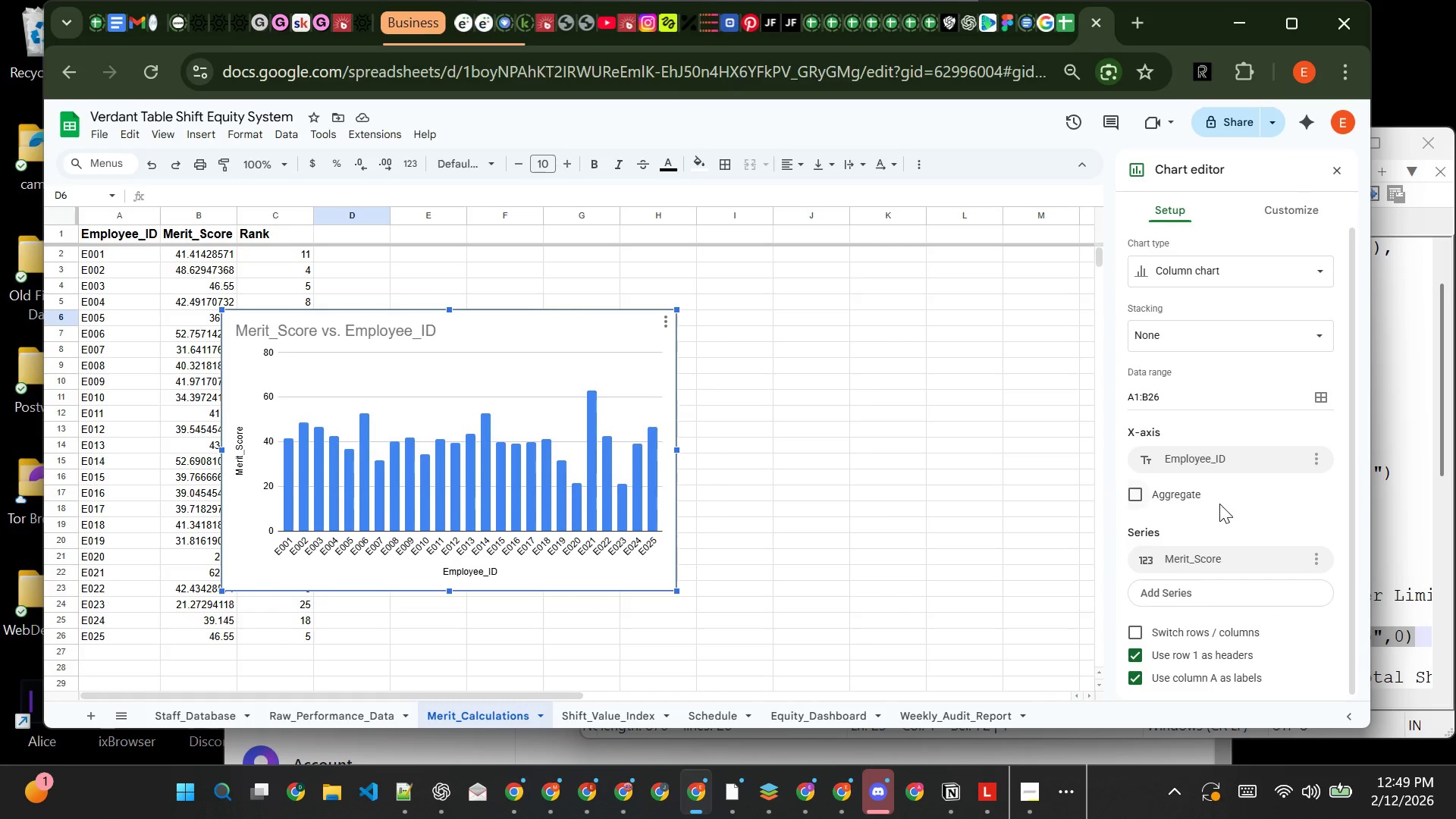 
left_click([1294, 214])
 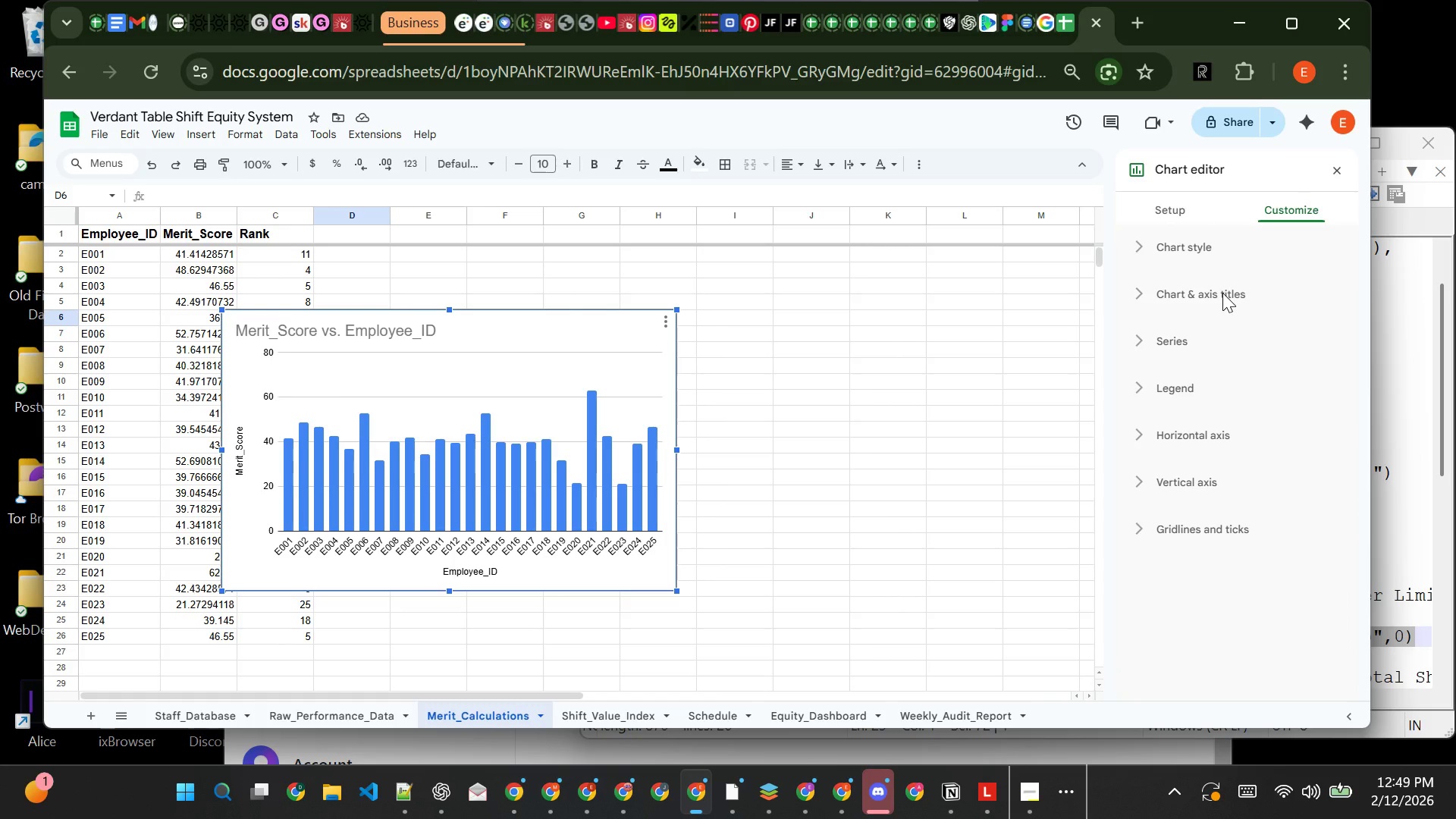 
wait(5.58)
 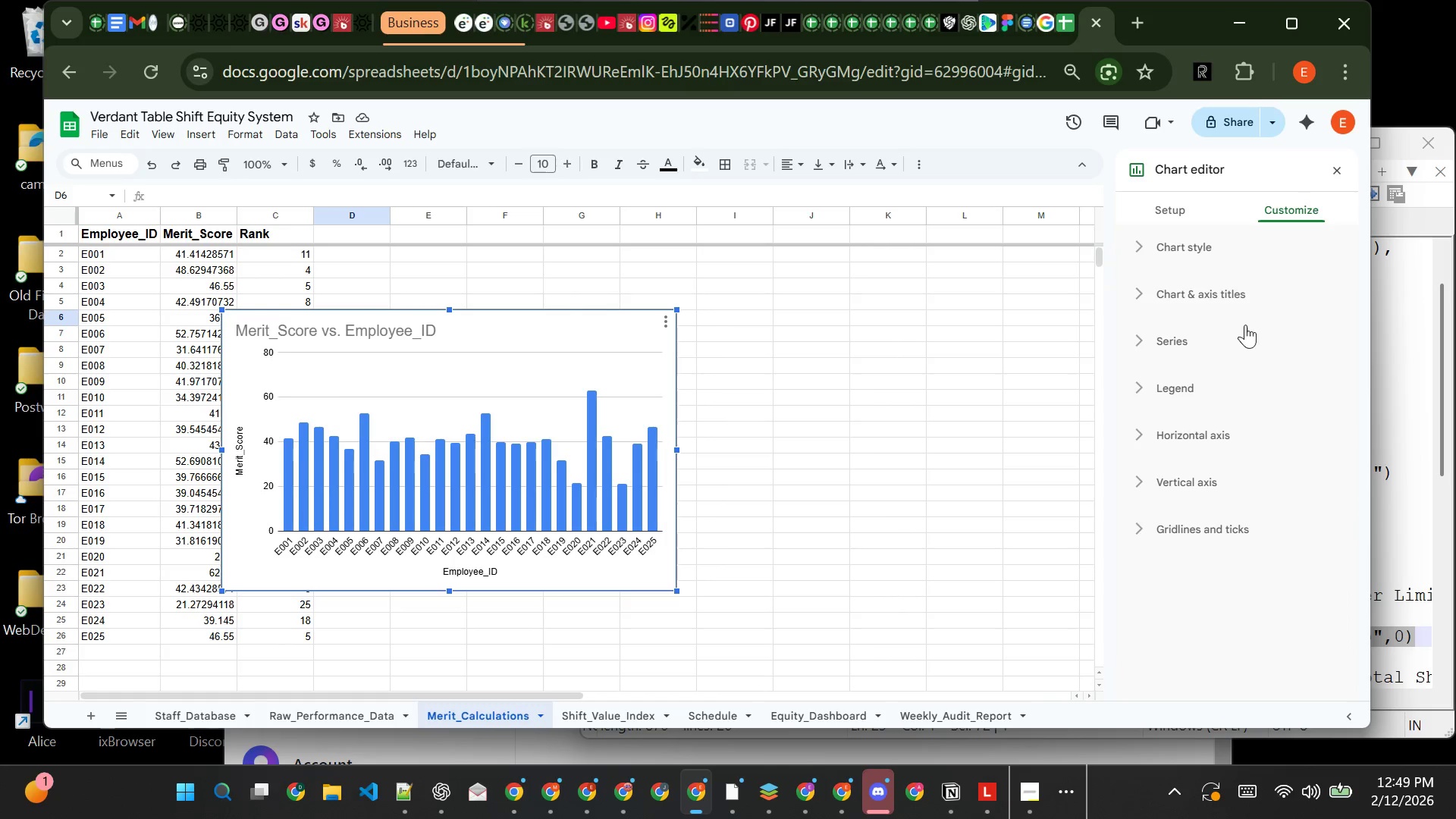 
left_click([1222, 293])
 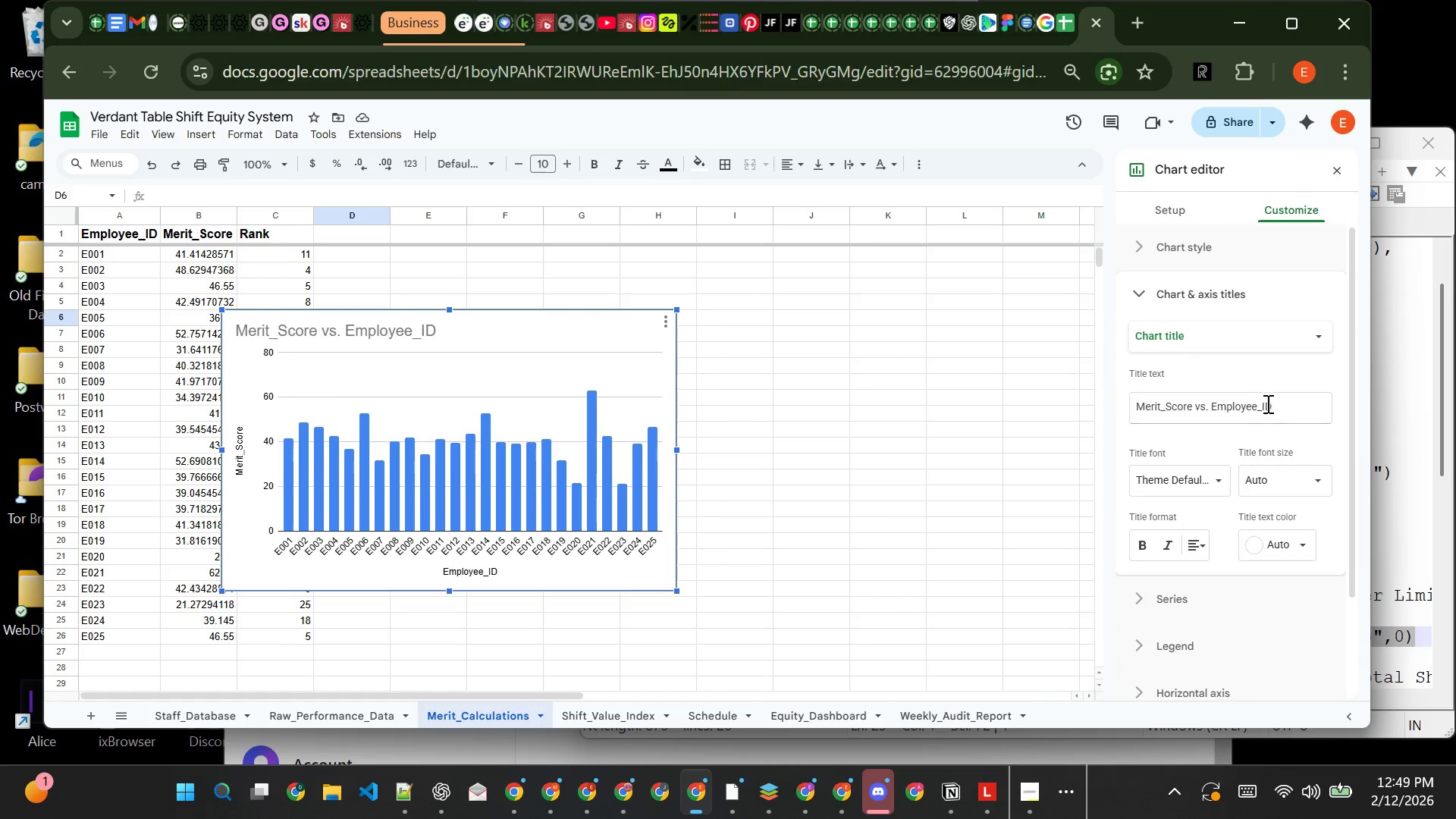 
left_click([1293, 410])
 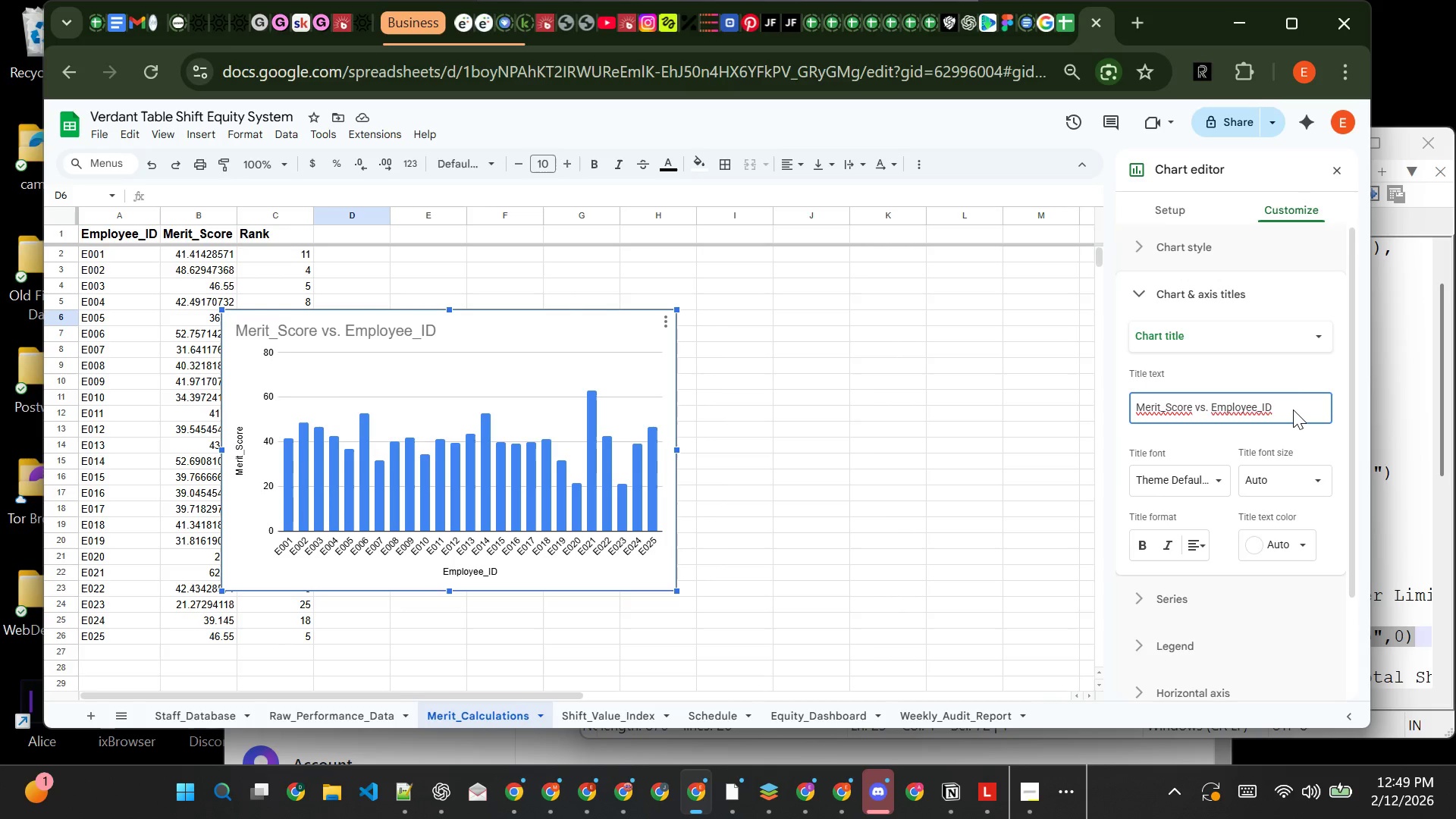 
key(Backspace)
key(Backspace)
key(Backspace)
key(Backspace)
key(Backspace)
key(Backspace)
key(Backspace)
key(Backspace)
key(Backspace)
key(Backspace)
key(Backspace)
key(Backspace)
key(Backspace)
key(Backspace)
key(Backspace)
key(Backspace)
key(Backspace)
key(Backspace)
key(Backspace)
key(Backspace)
key(Backspace)
key(Backspace)
type( Score Rankings)
 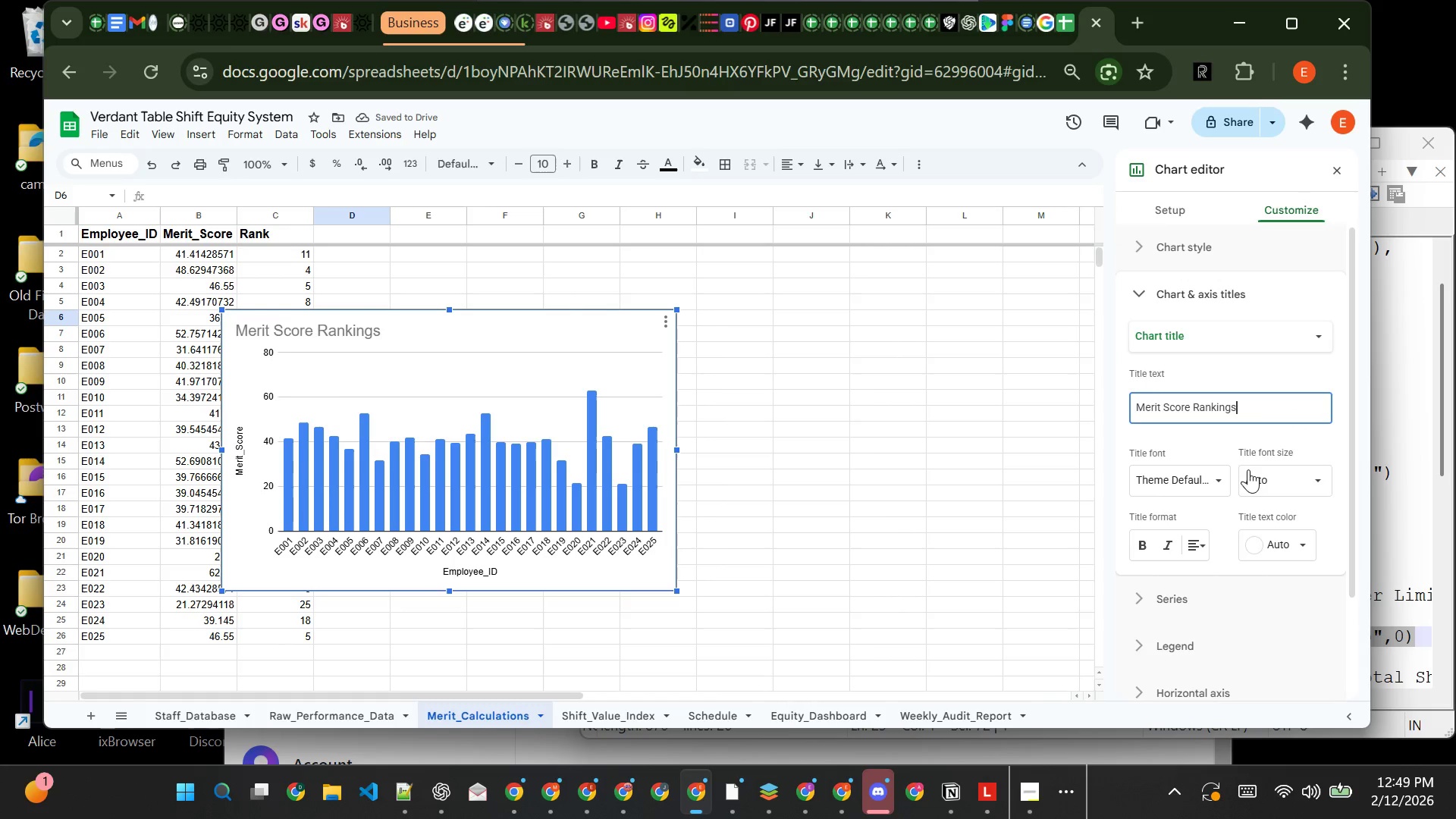 
left_click([1145, 538])
 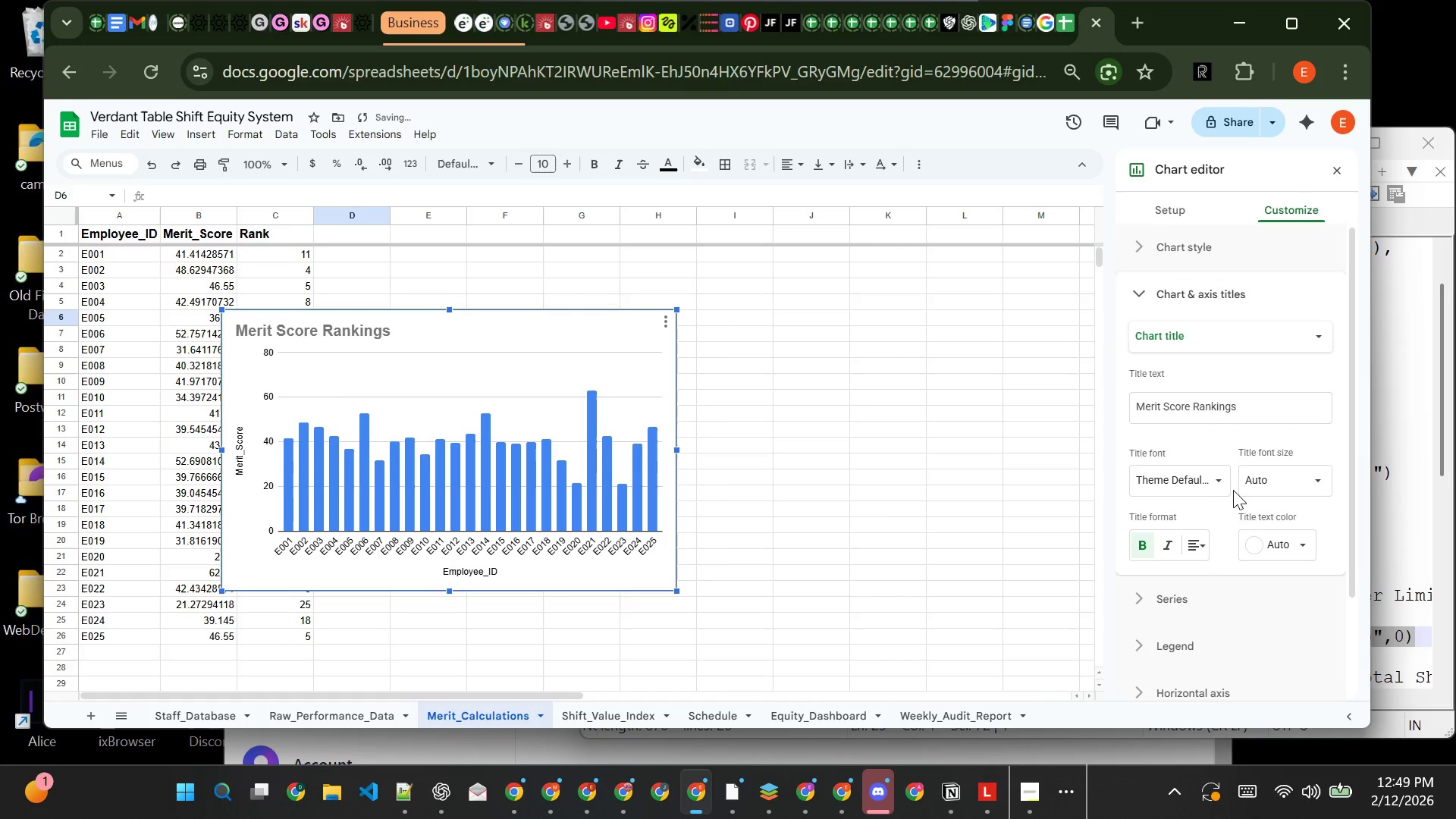 
mouse_move([1253, 532])
 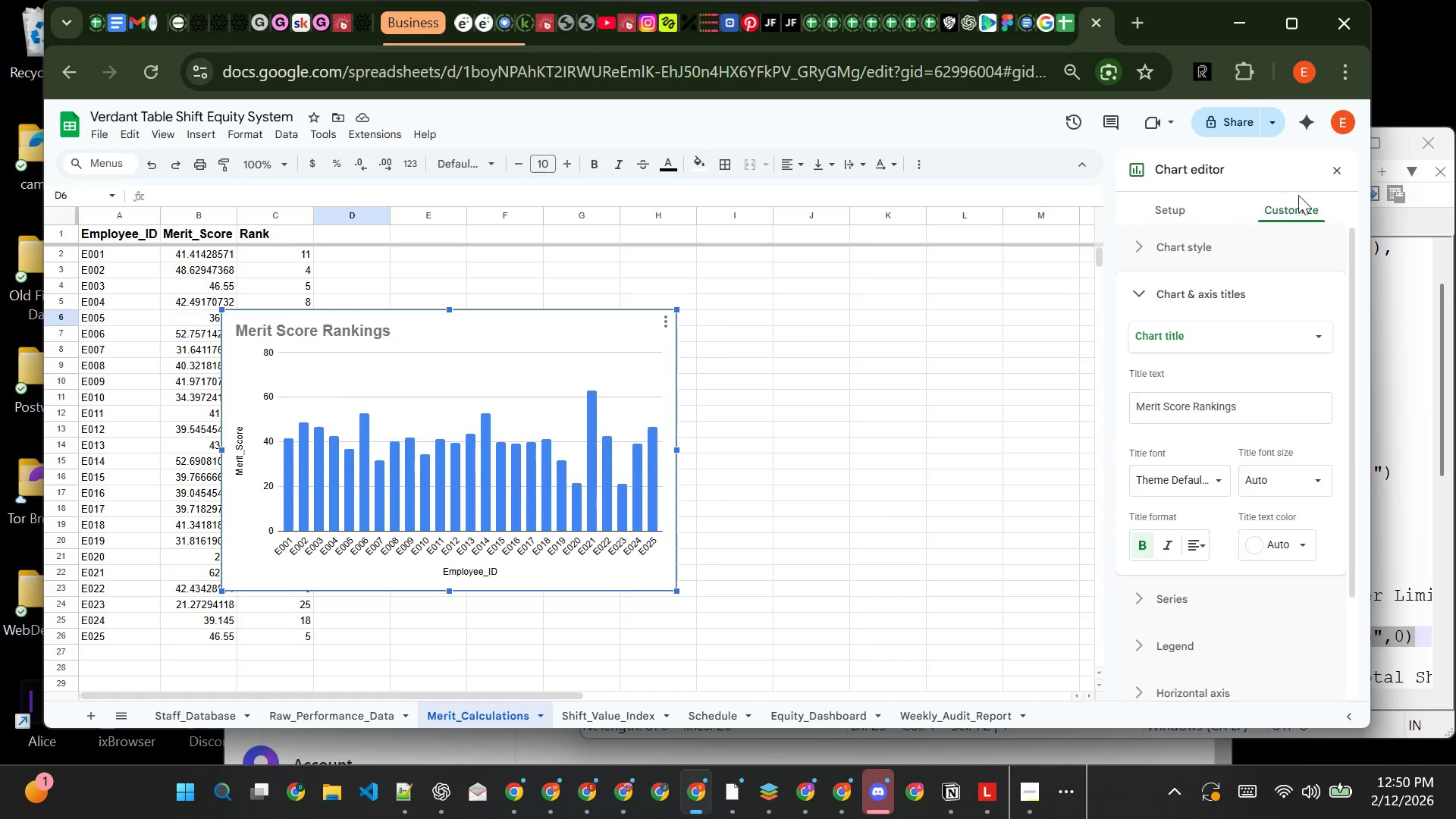 
wait(7.13)
 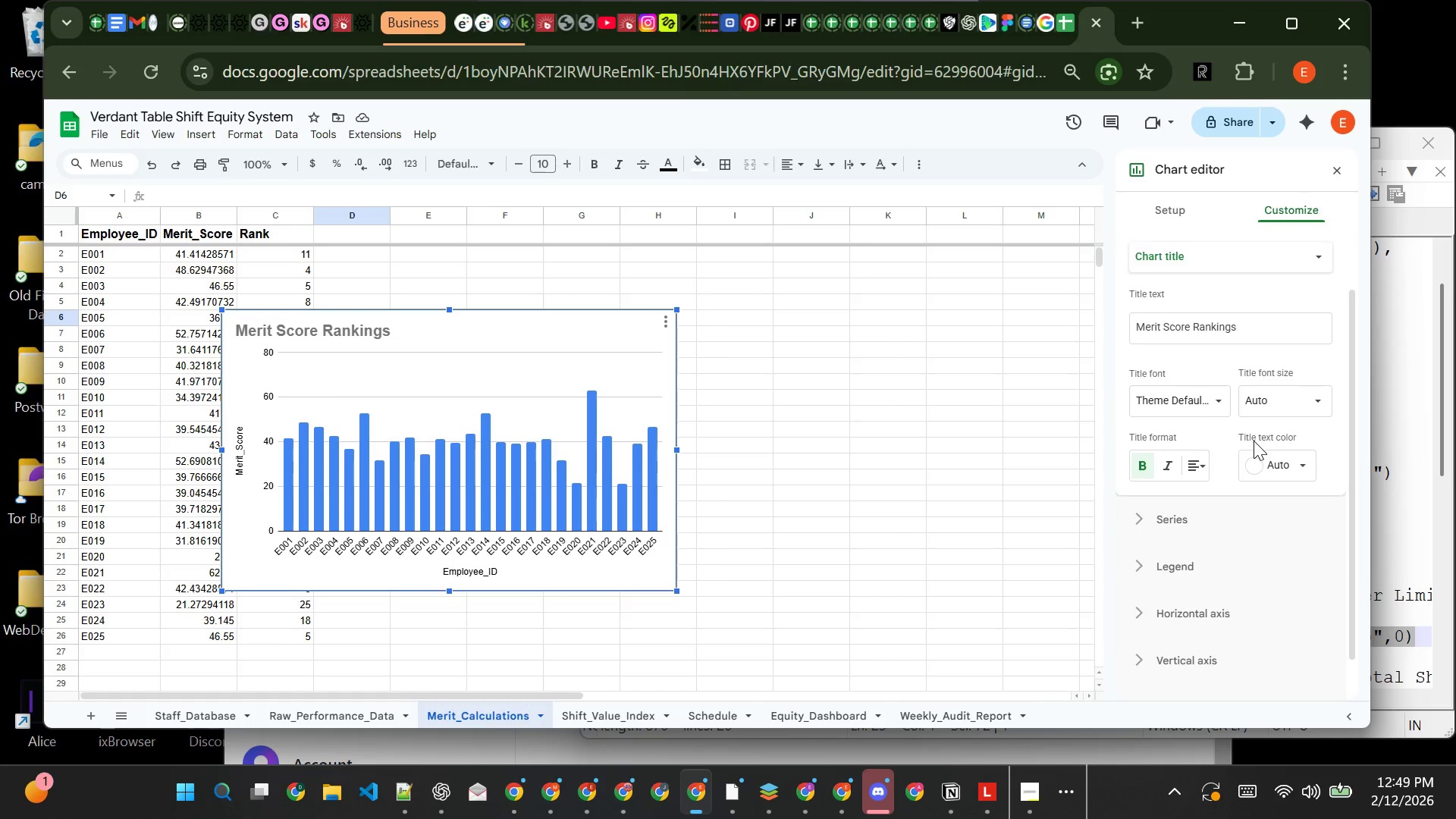 
left_click([1033, 320])
 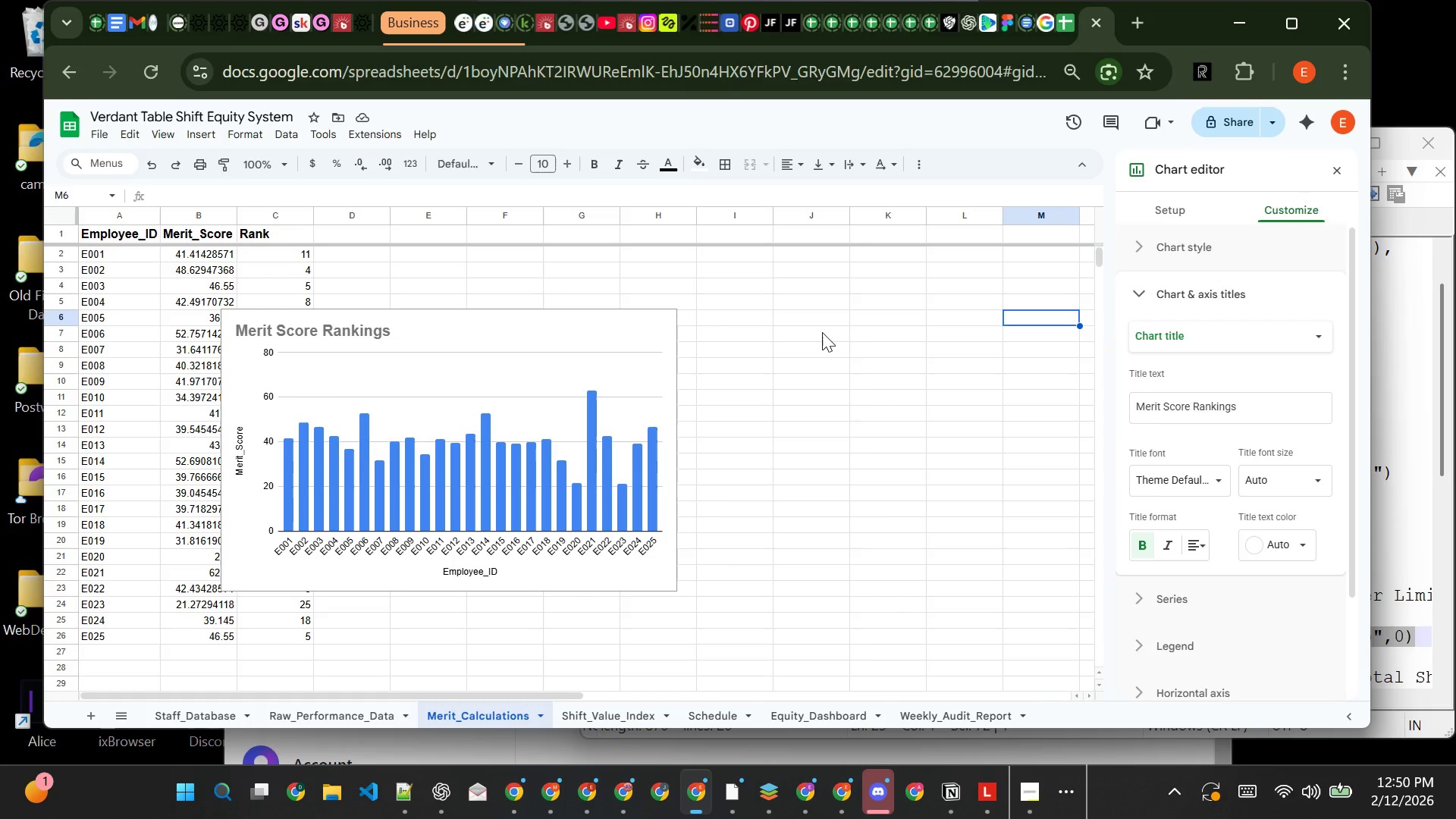 
wait(9.48)
 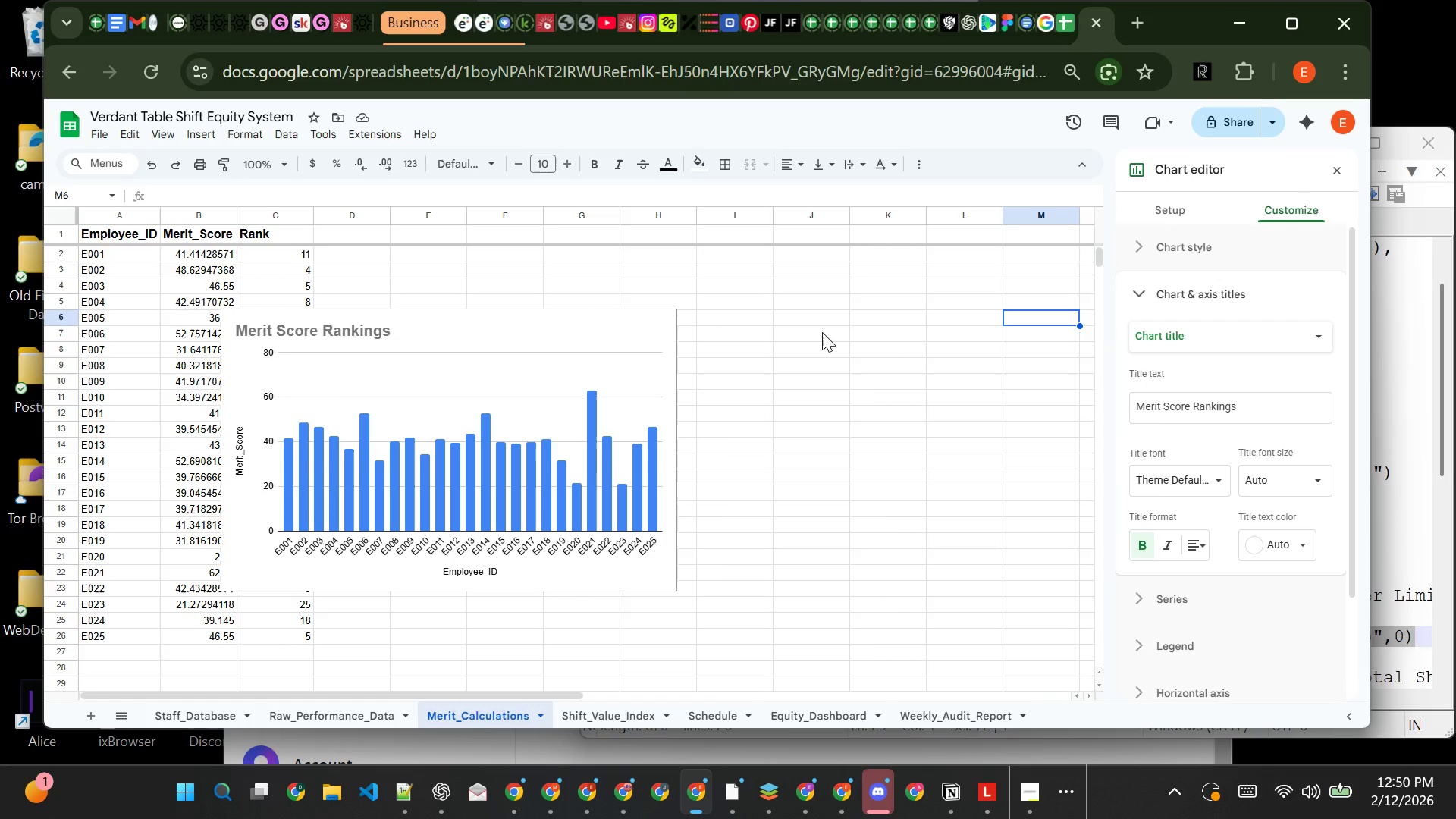 
left_click([240, 449])
 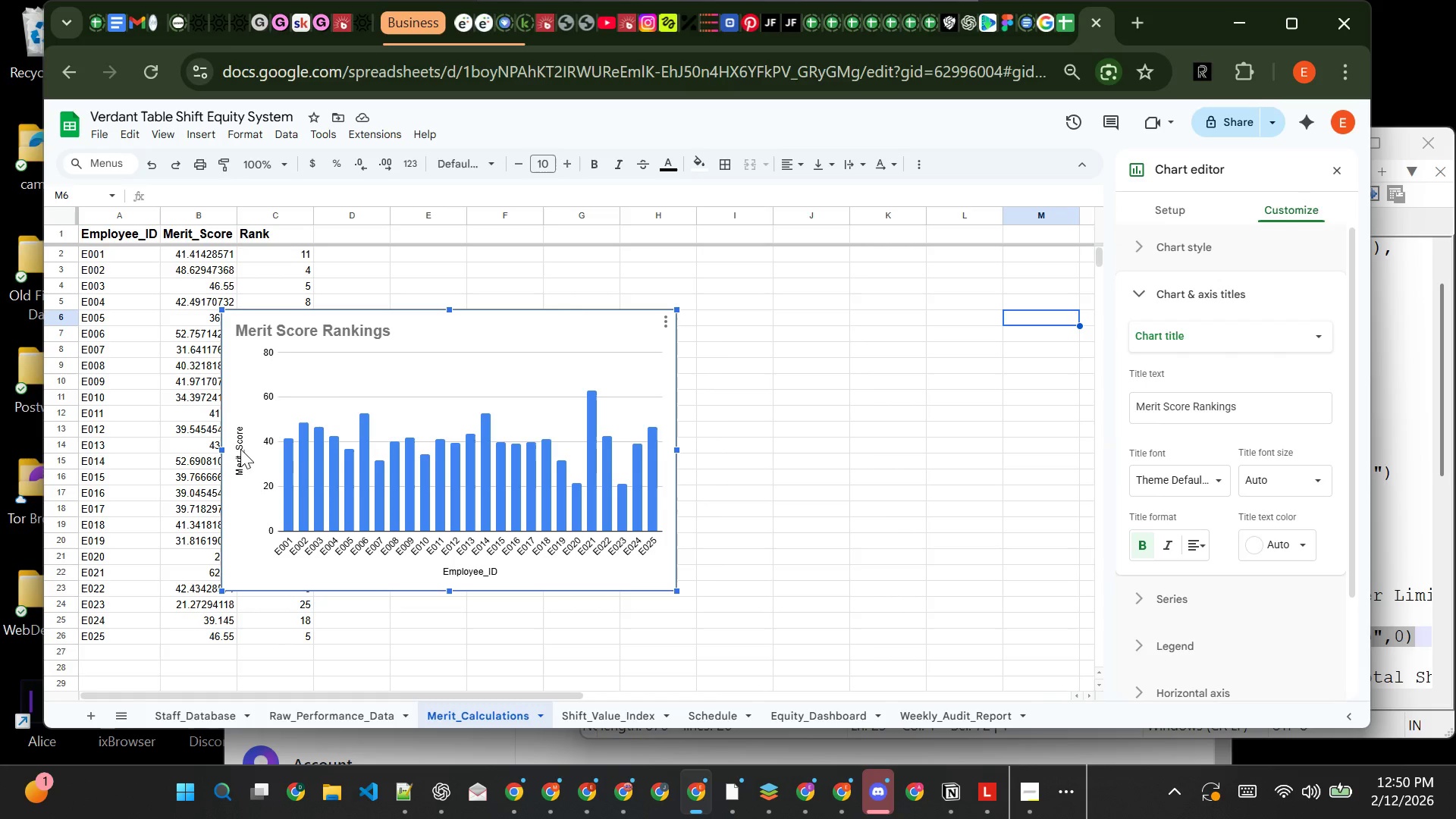 
left_click([240, 449])
 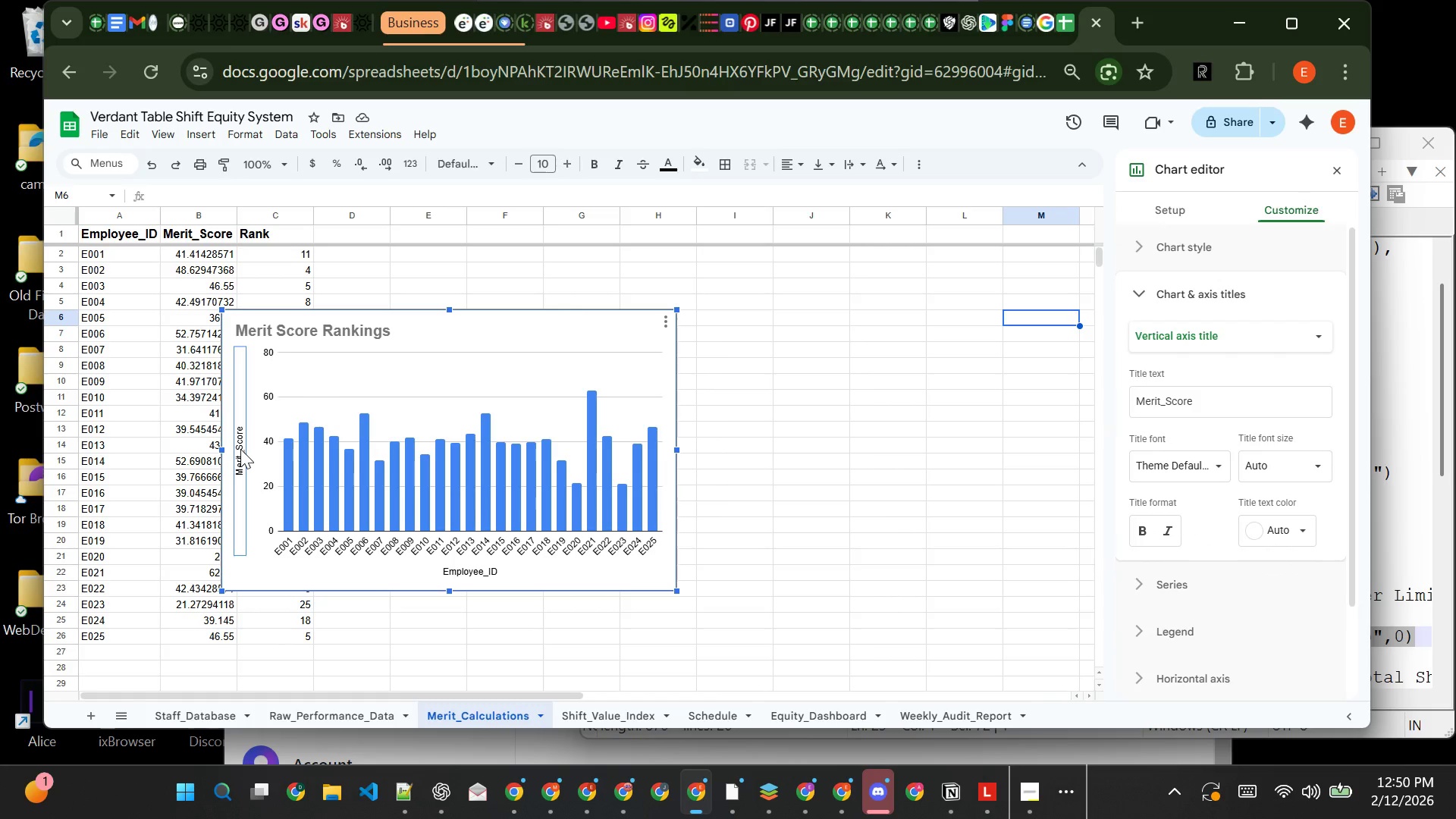 
left_click([240, 449])
 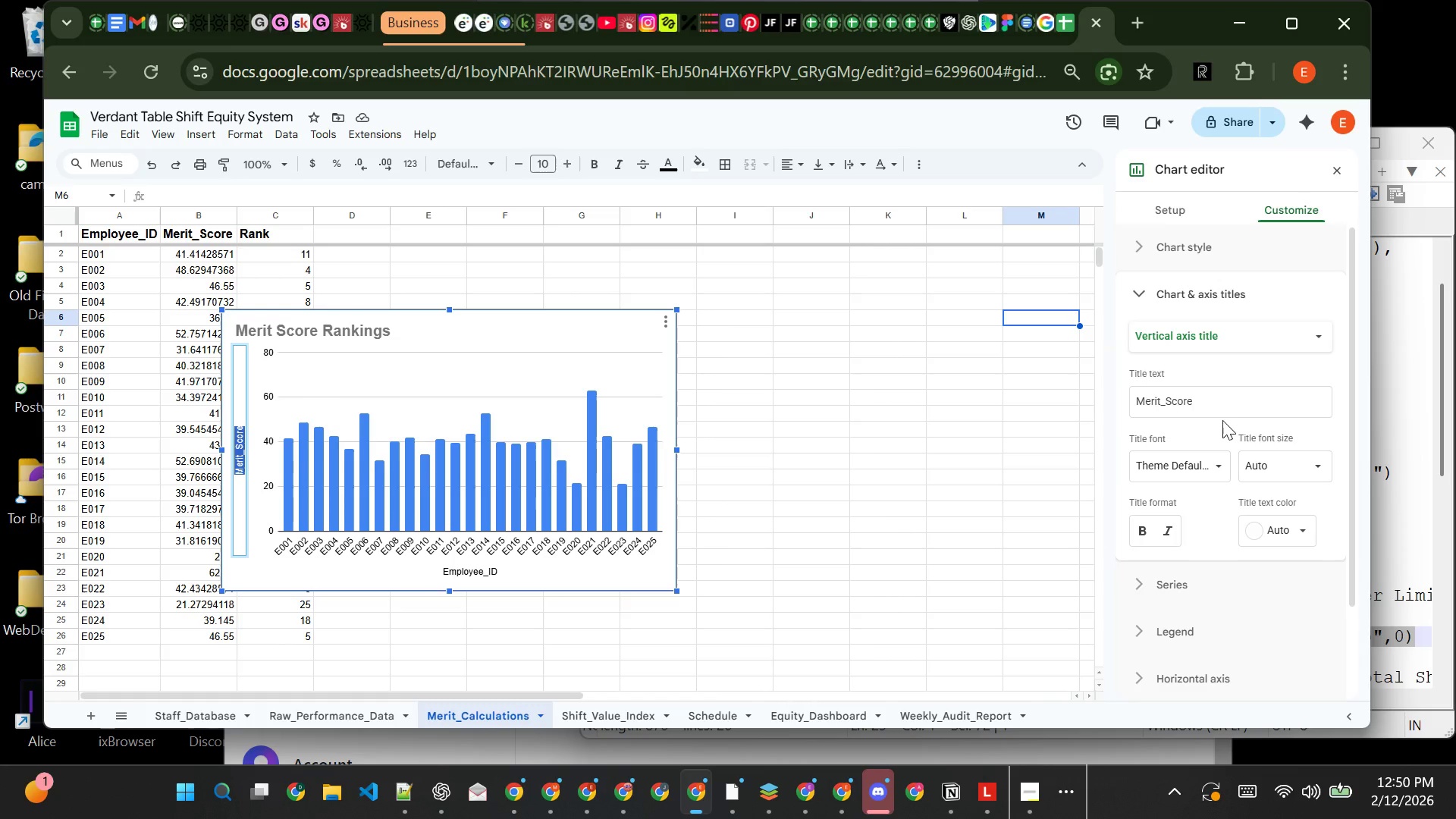 
left_click([1225, 410])
 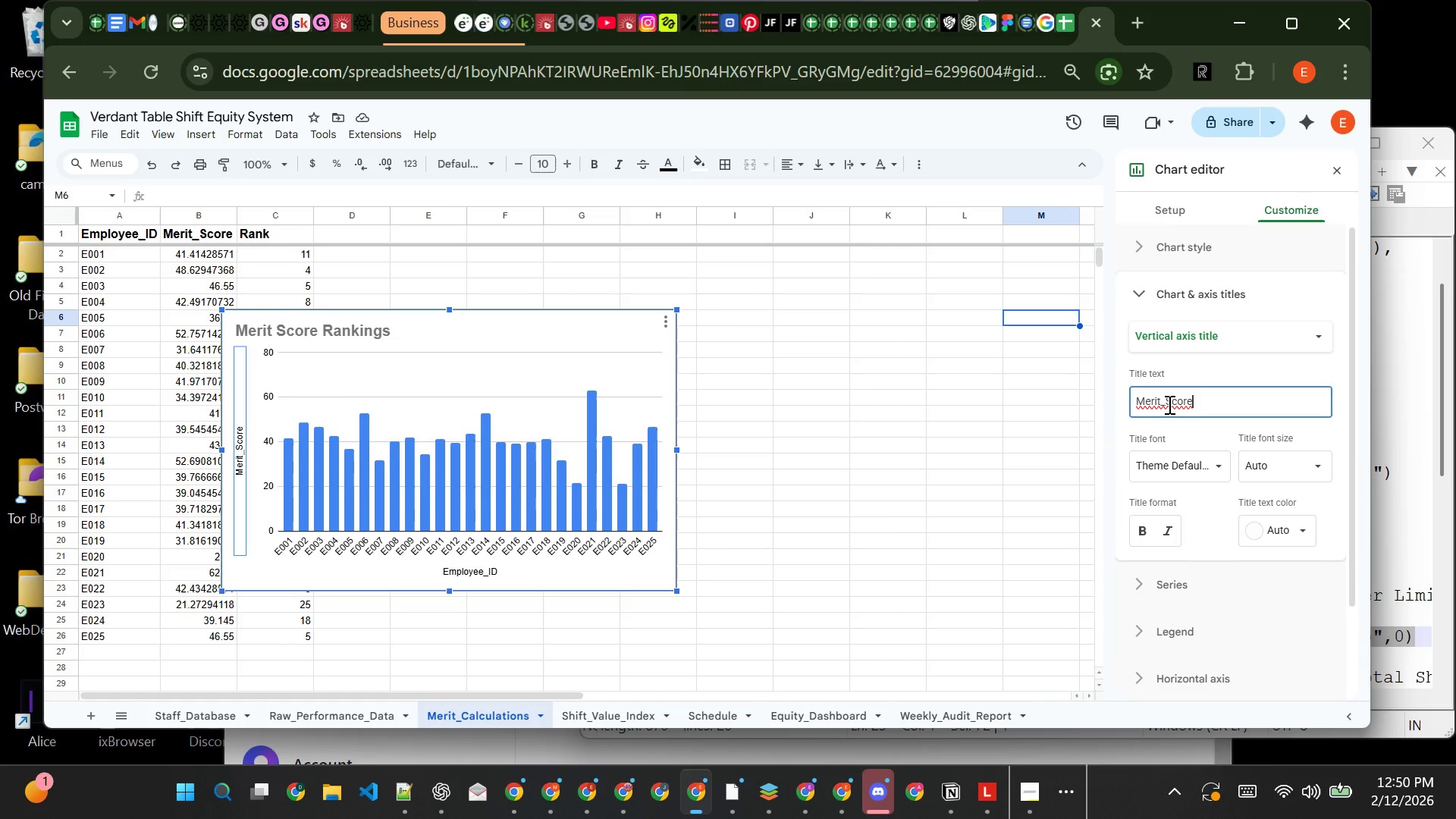 
left_click([1168, 404])
 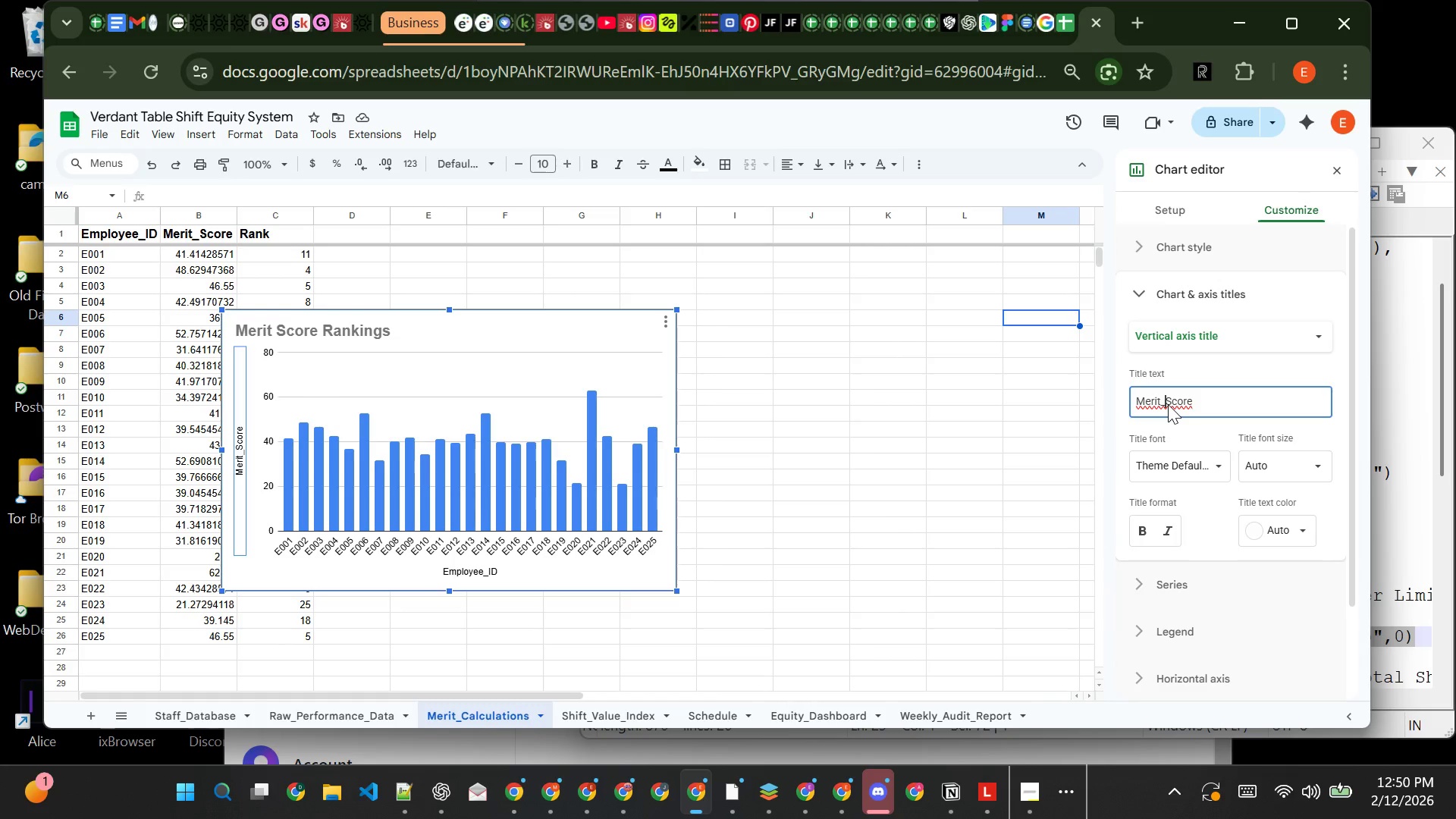 
key(Backspace)
 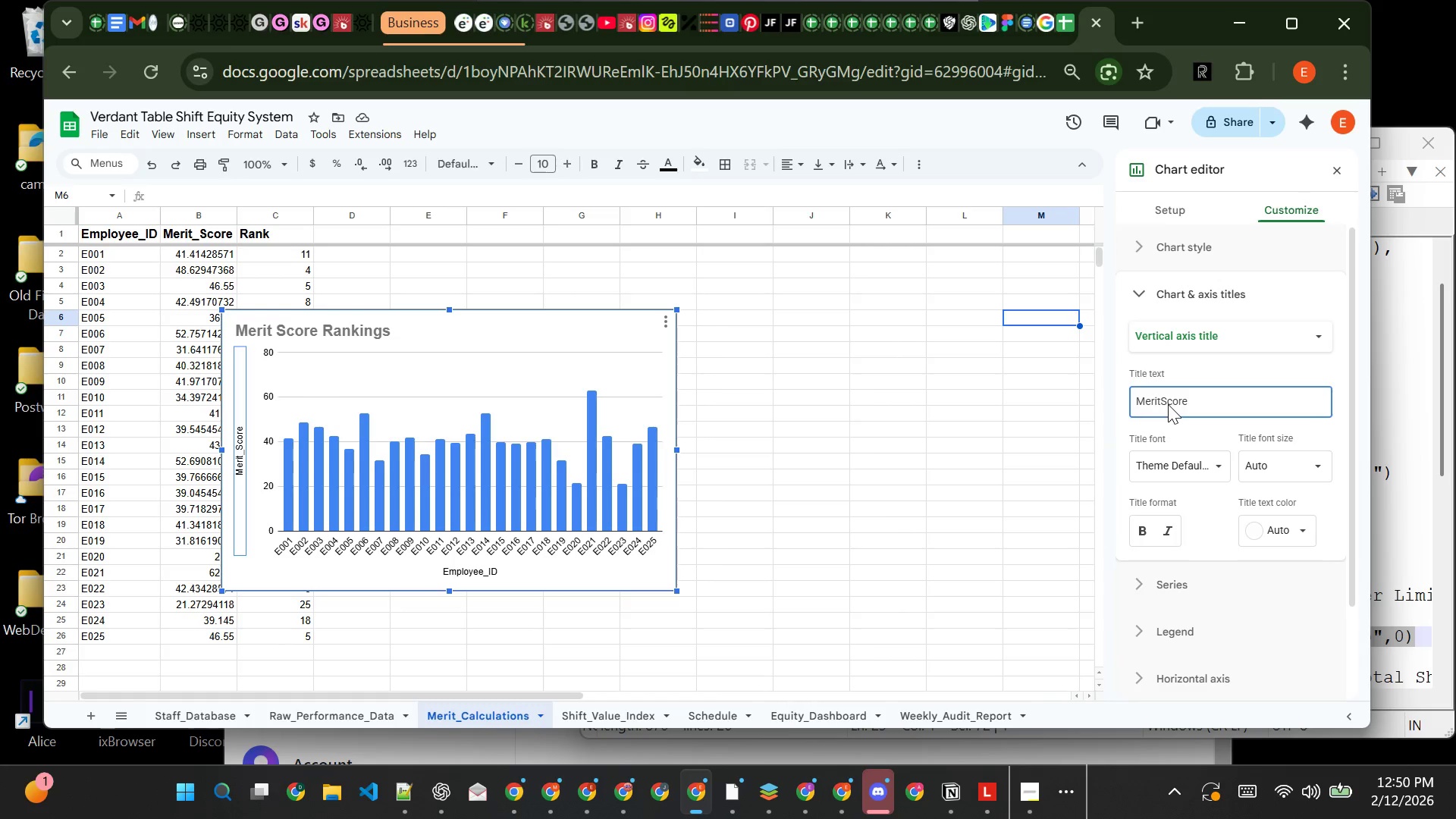 
key(Space)
 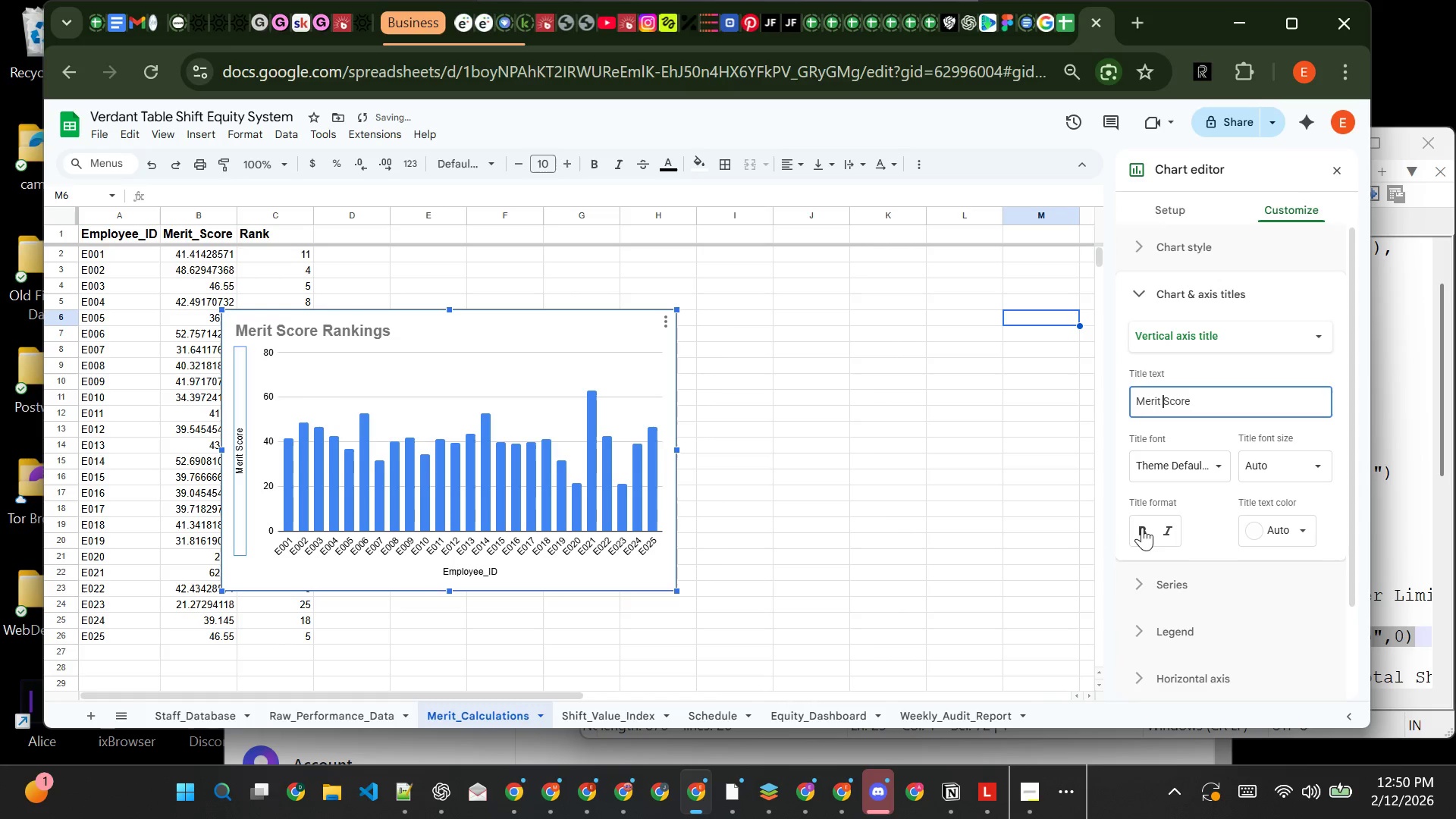 
left_click([1137, 532])
 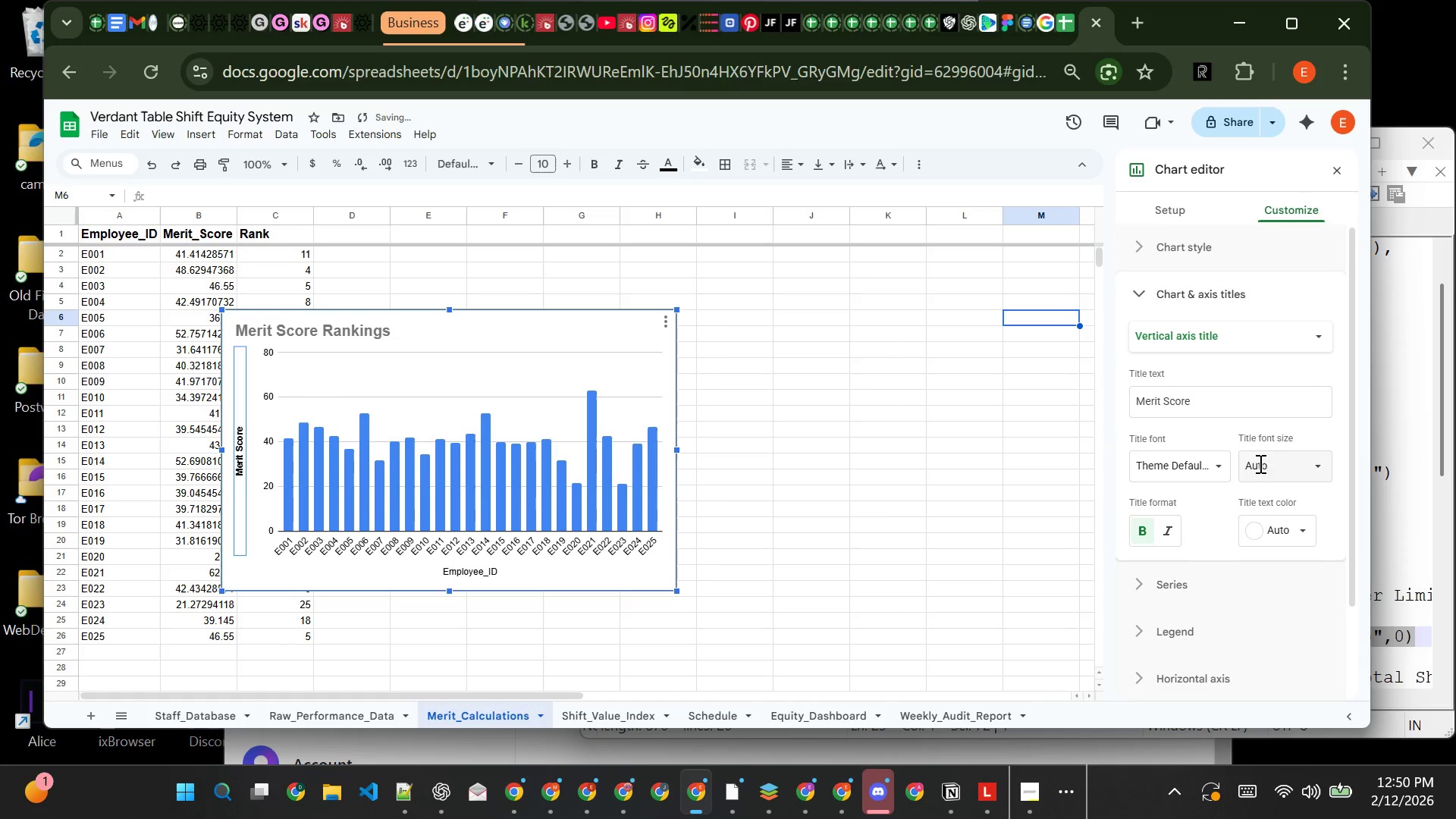 
left_click([1281, 461])
 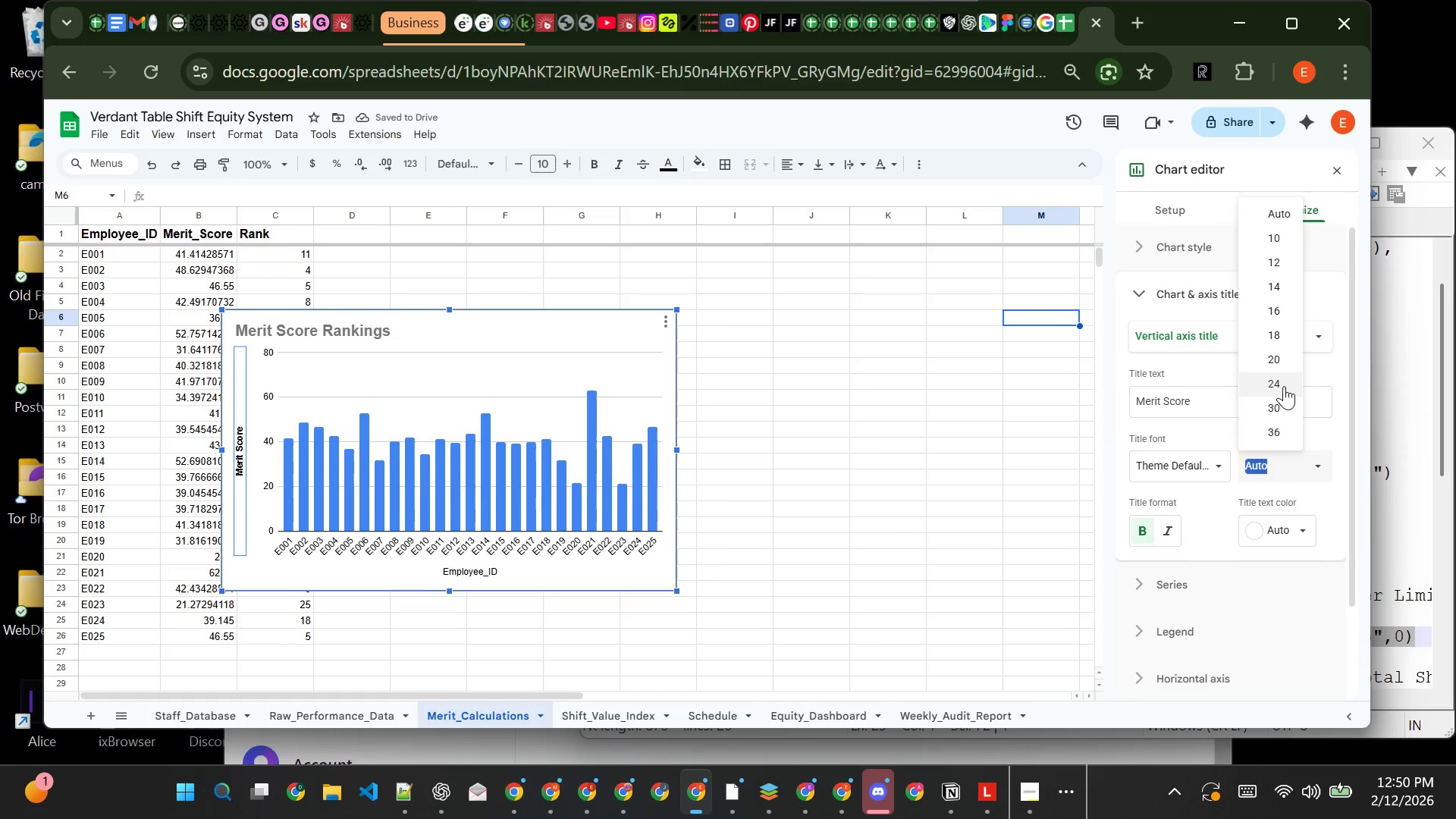 
left_click([1284, 386])
 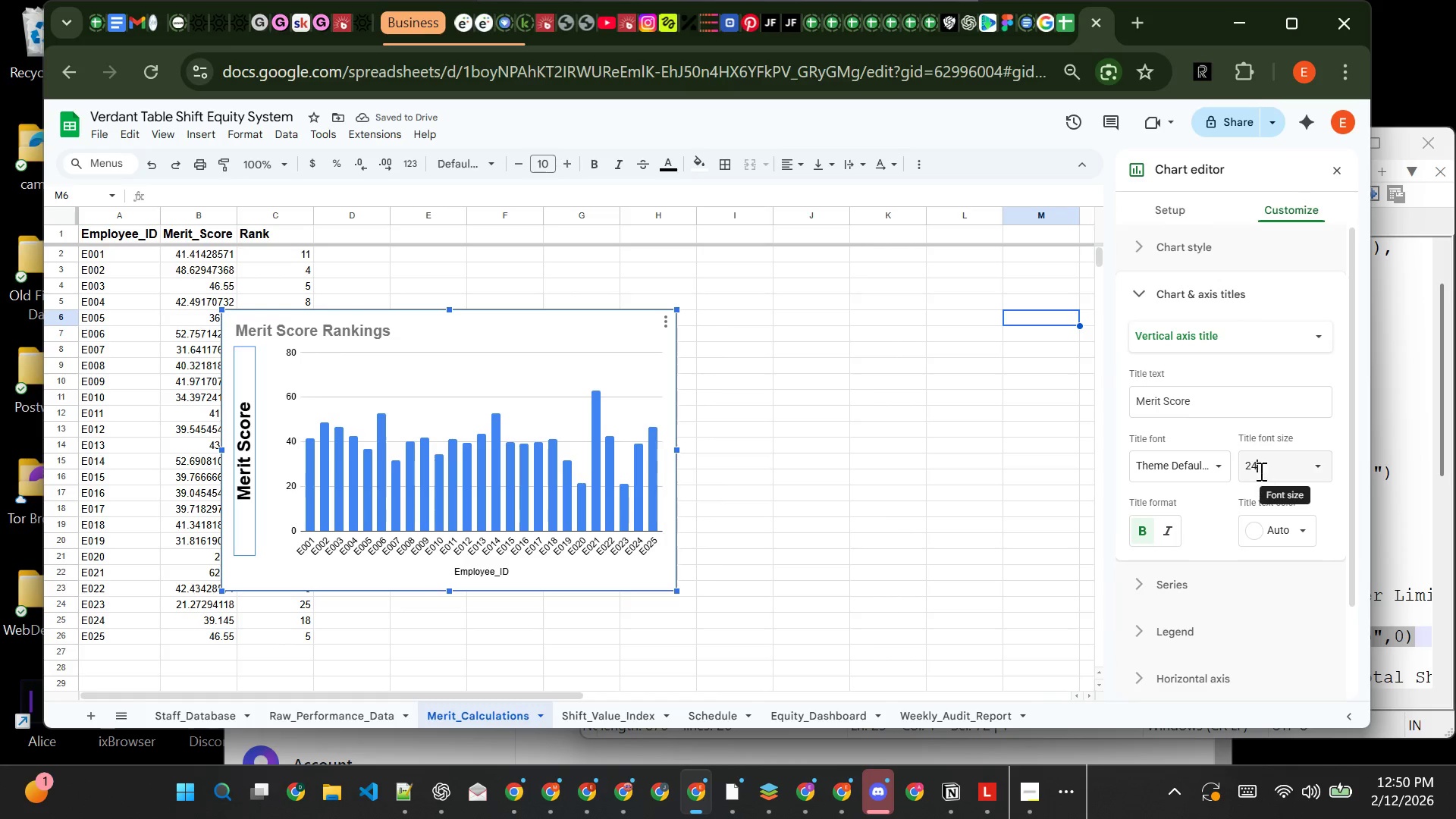 
left_click([1298, 463])
 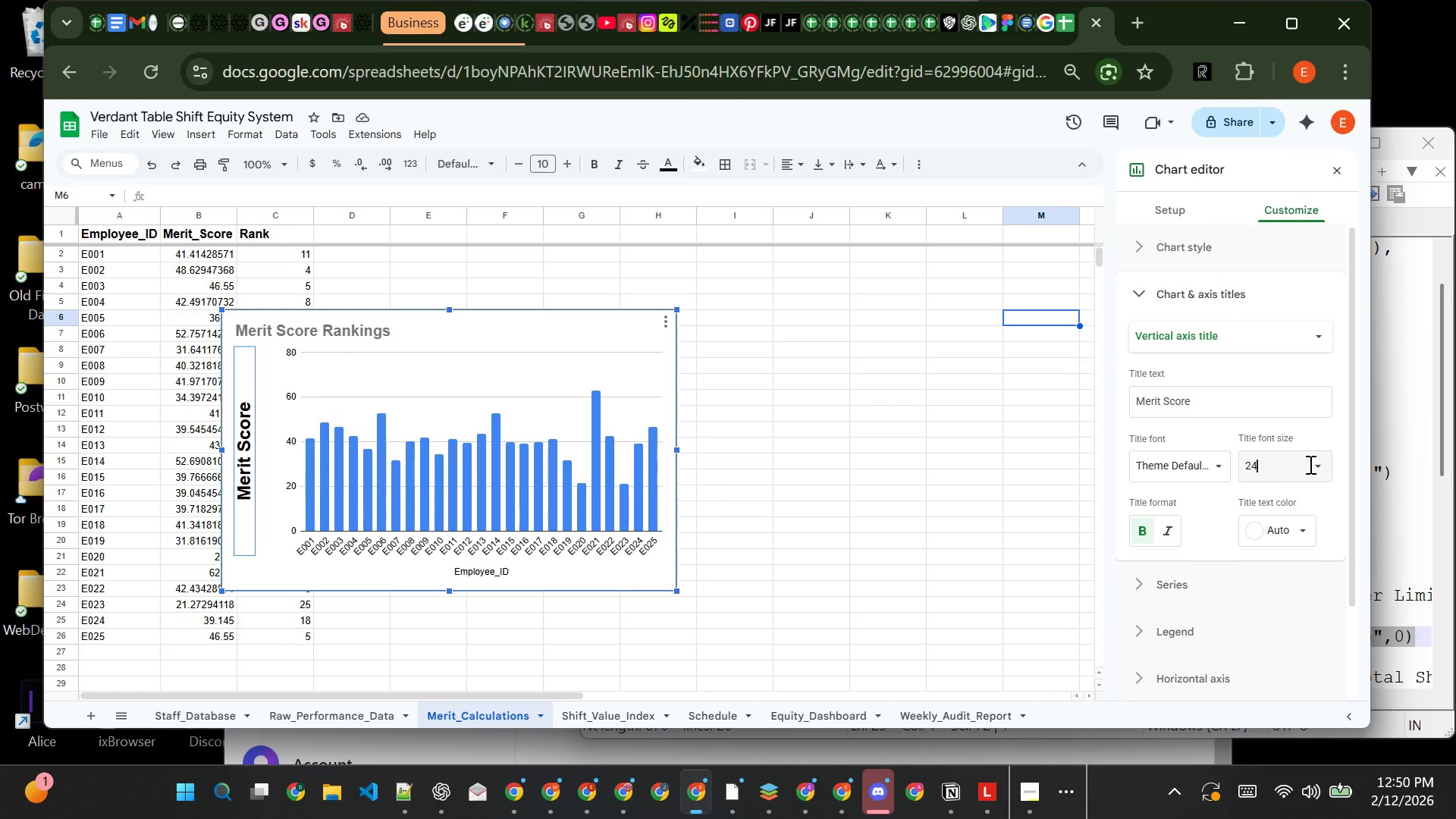 
left_click([1320, 468])
 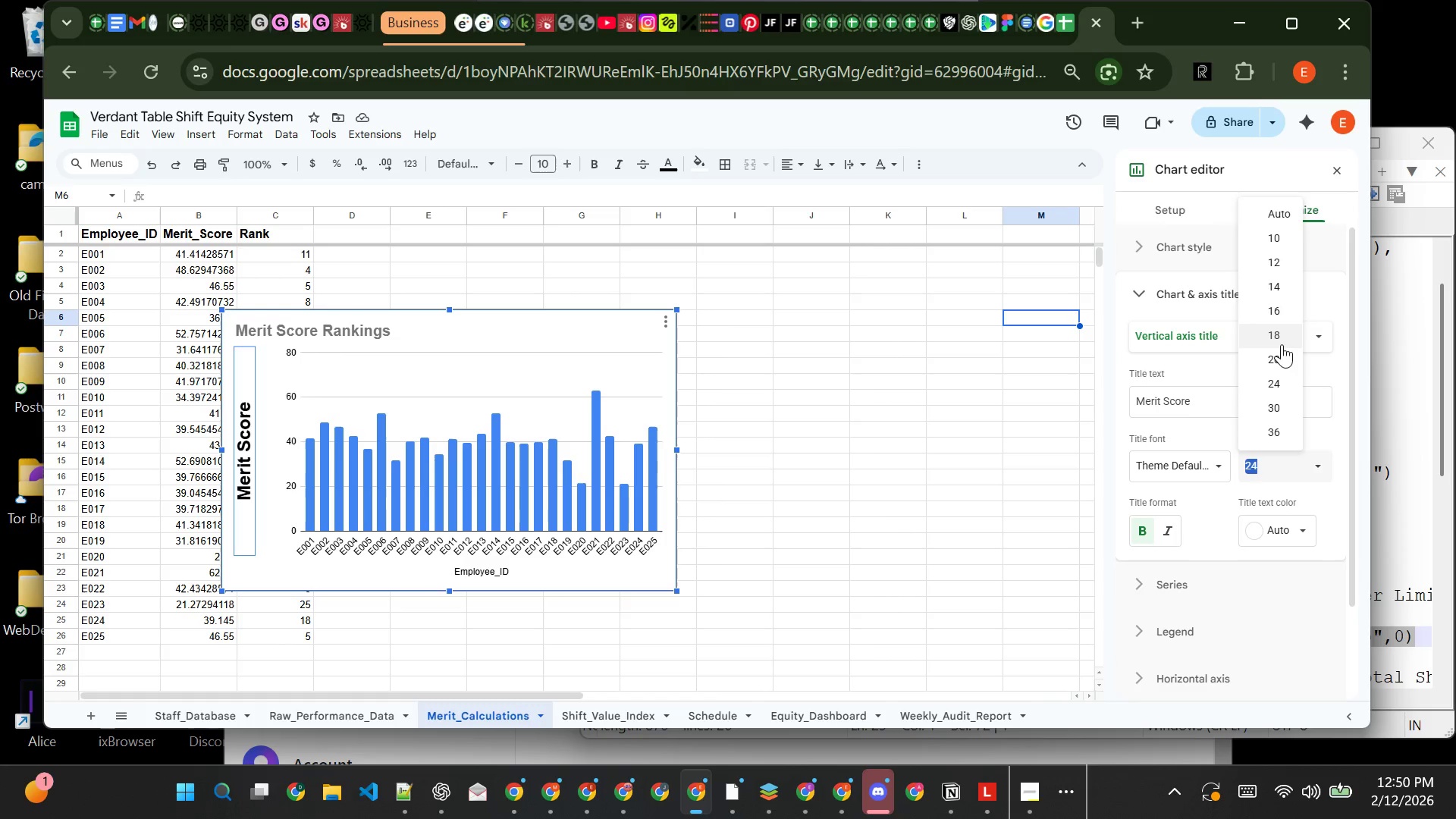 
left_click([1282, 342])
 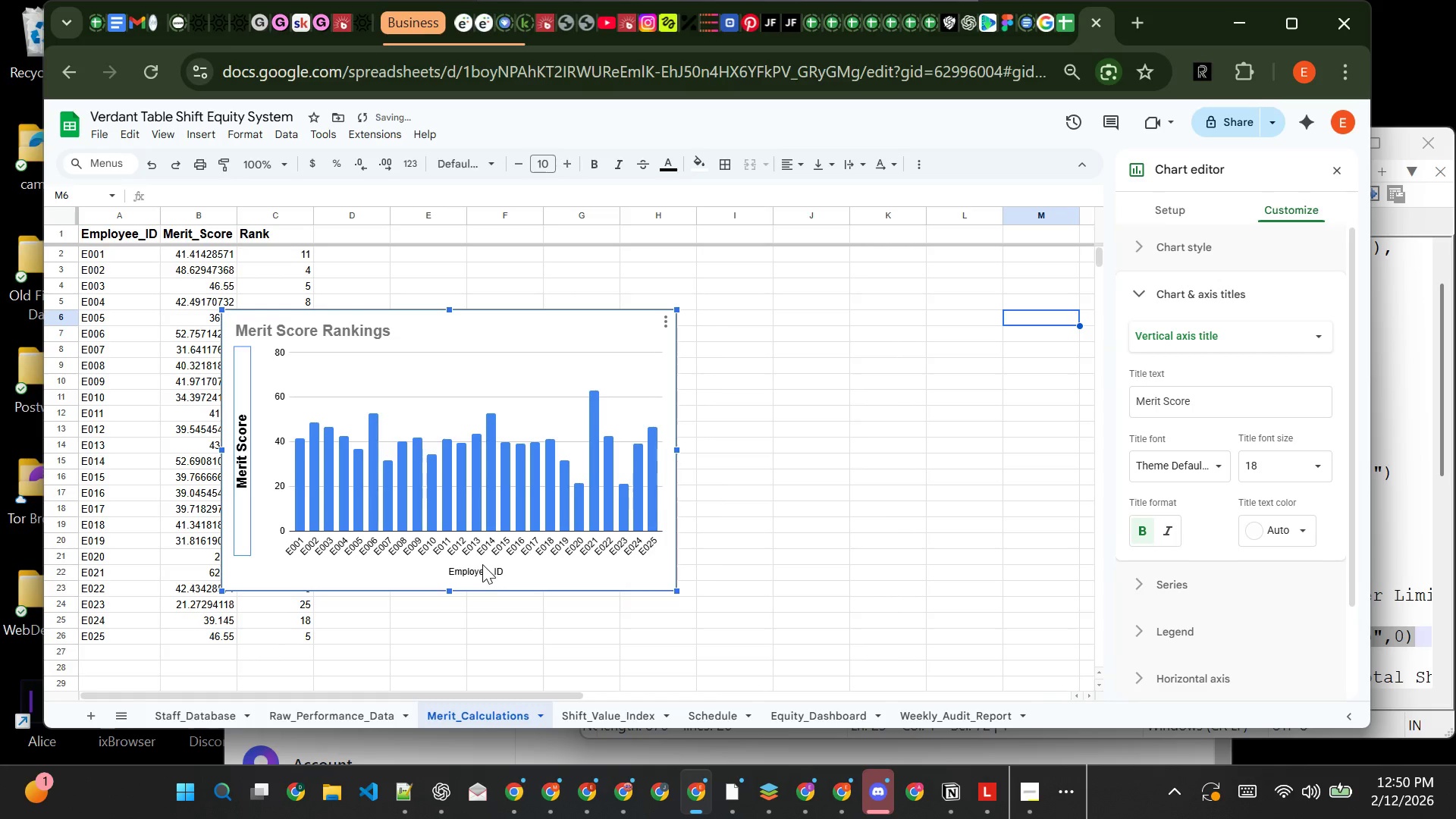 
left_click([487, 570])
 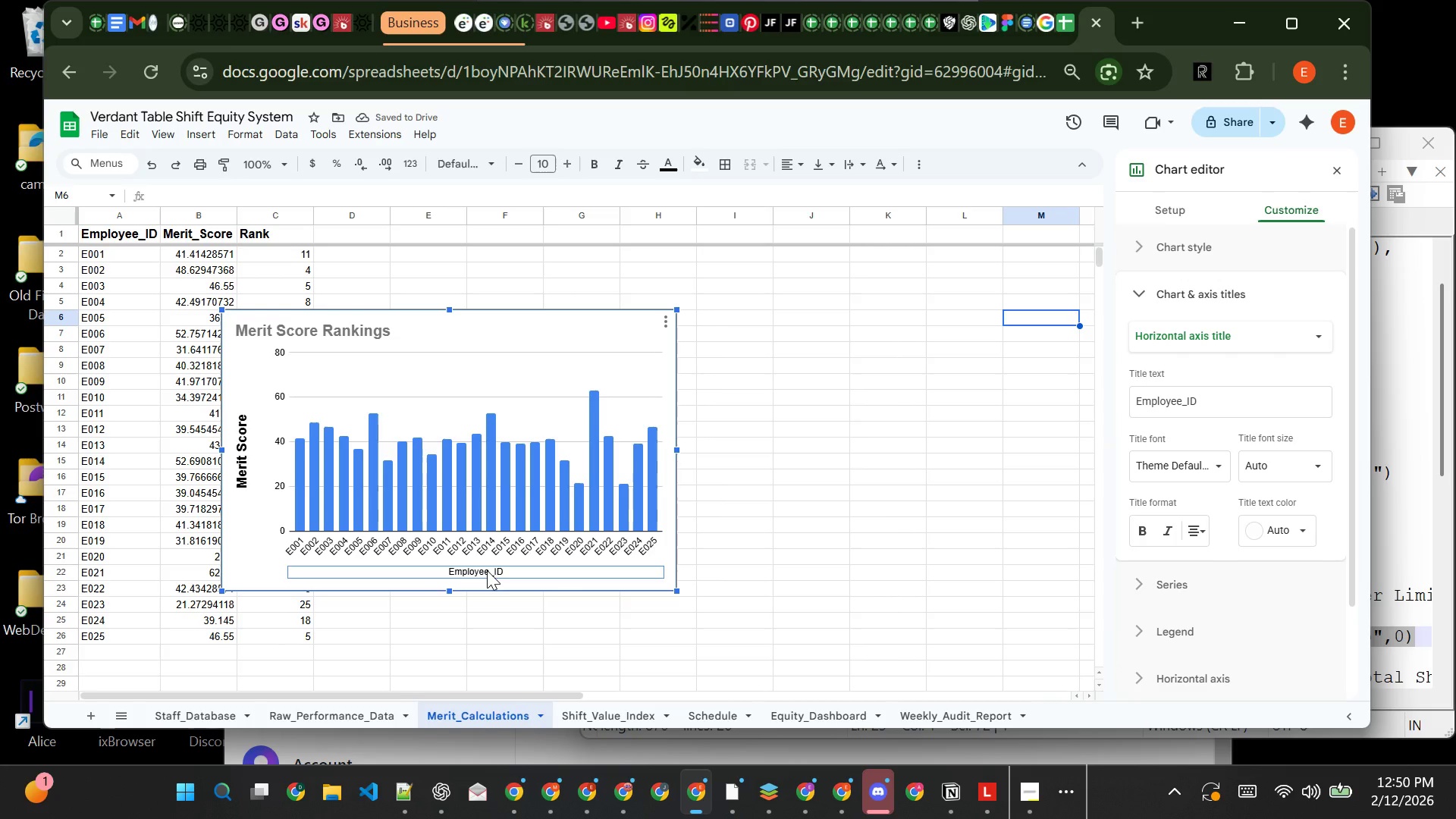 
left_click([487, 570])
 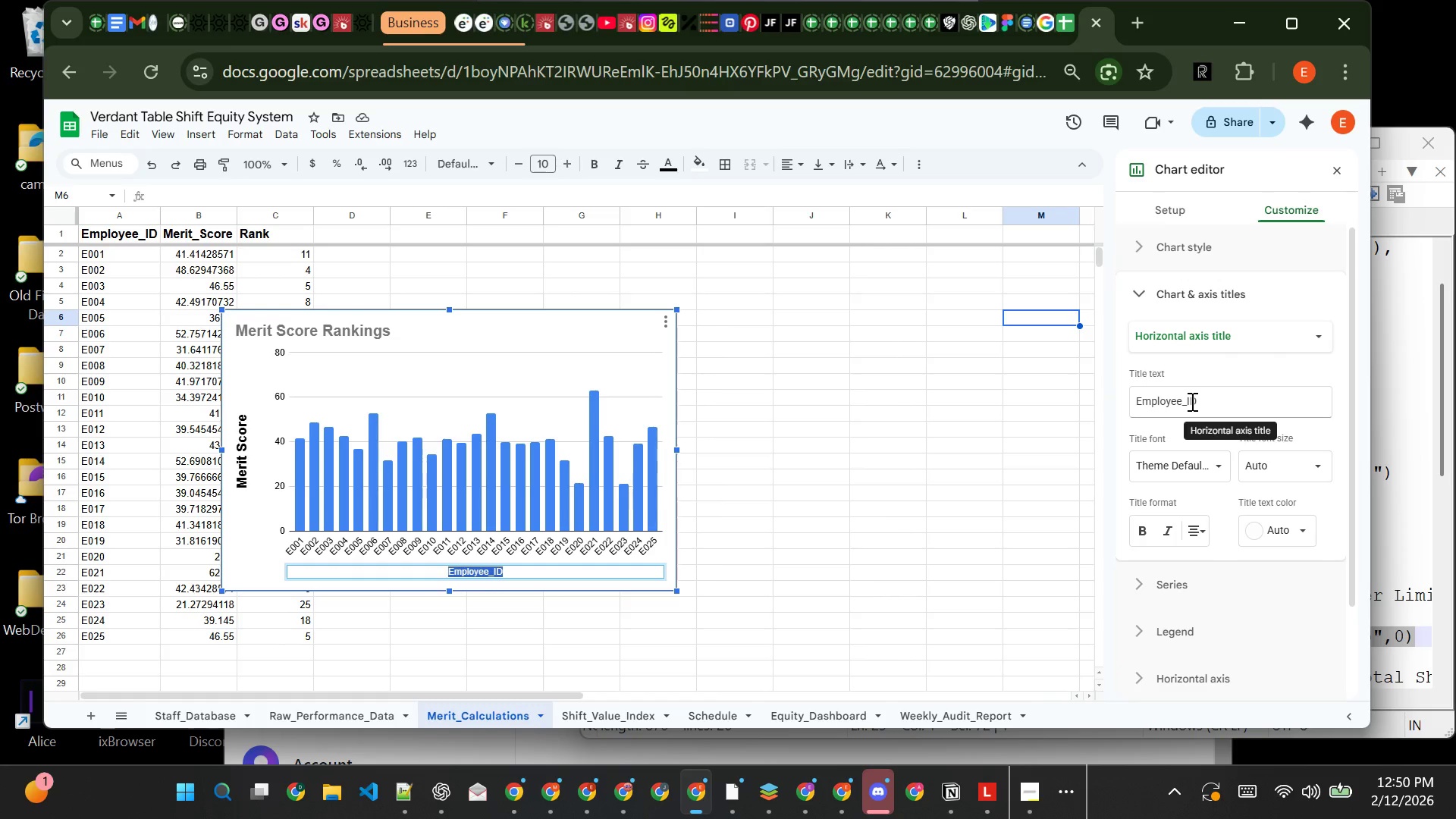 
left_click([1190, 401])
 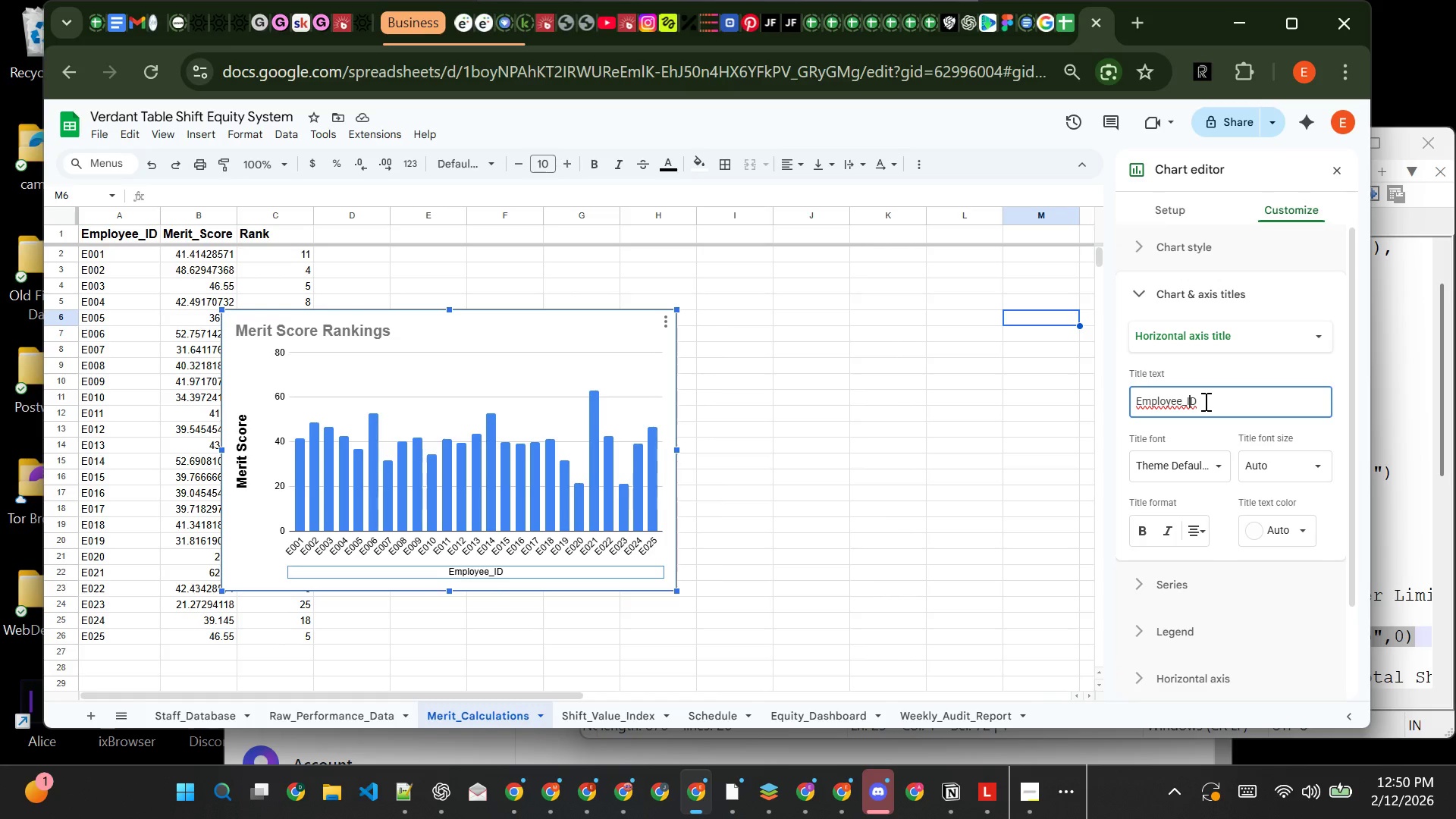 
key(Backspace)
 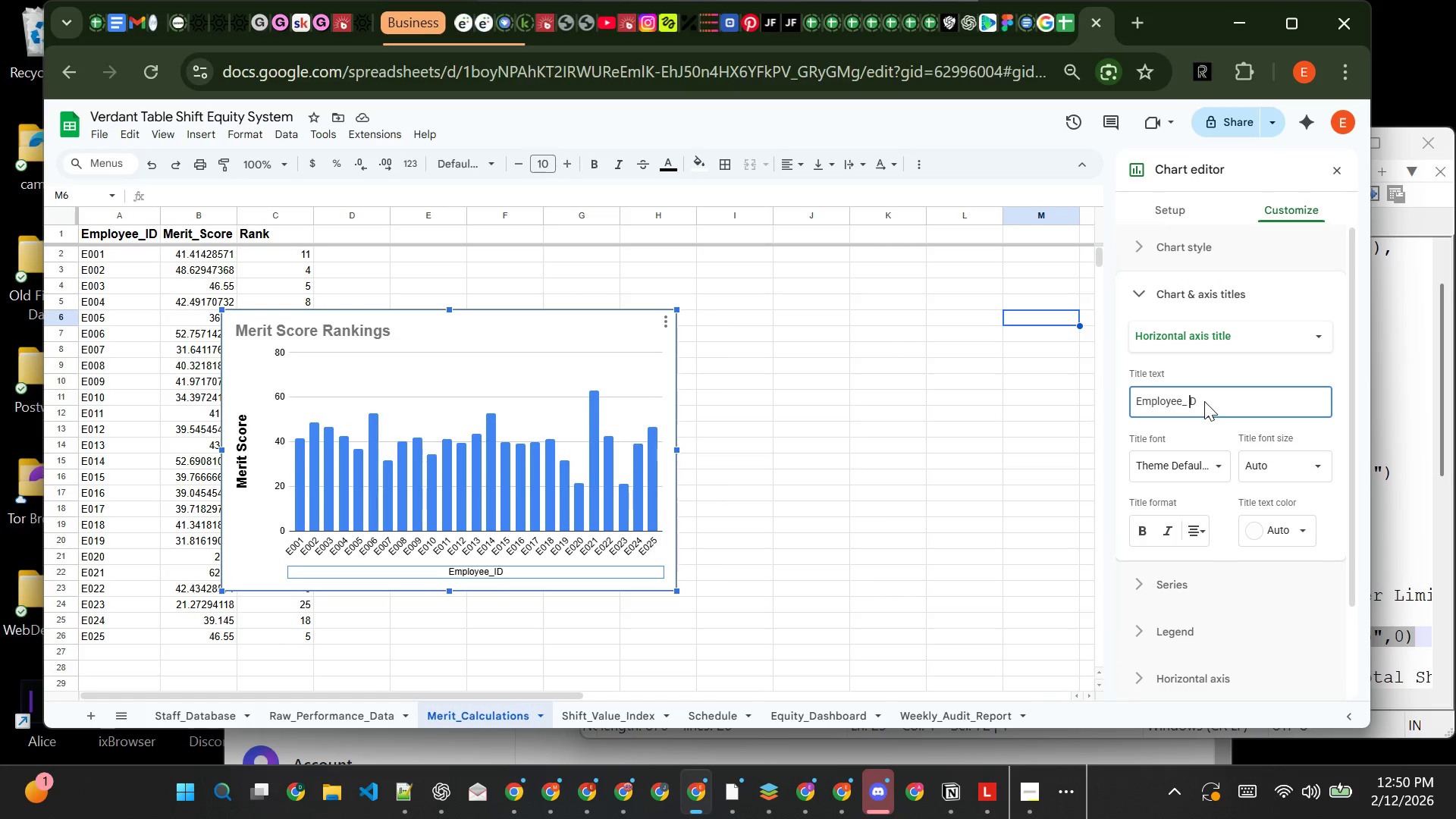 
key(Space)
 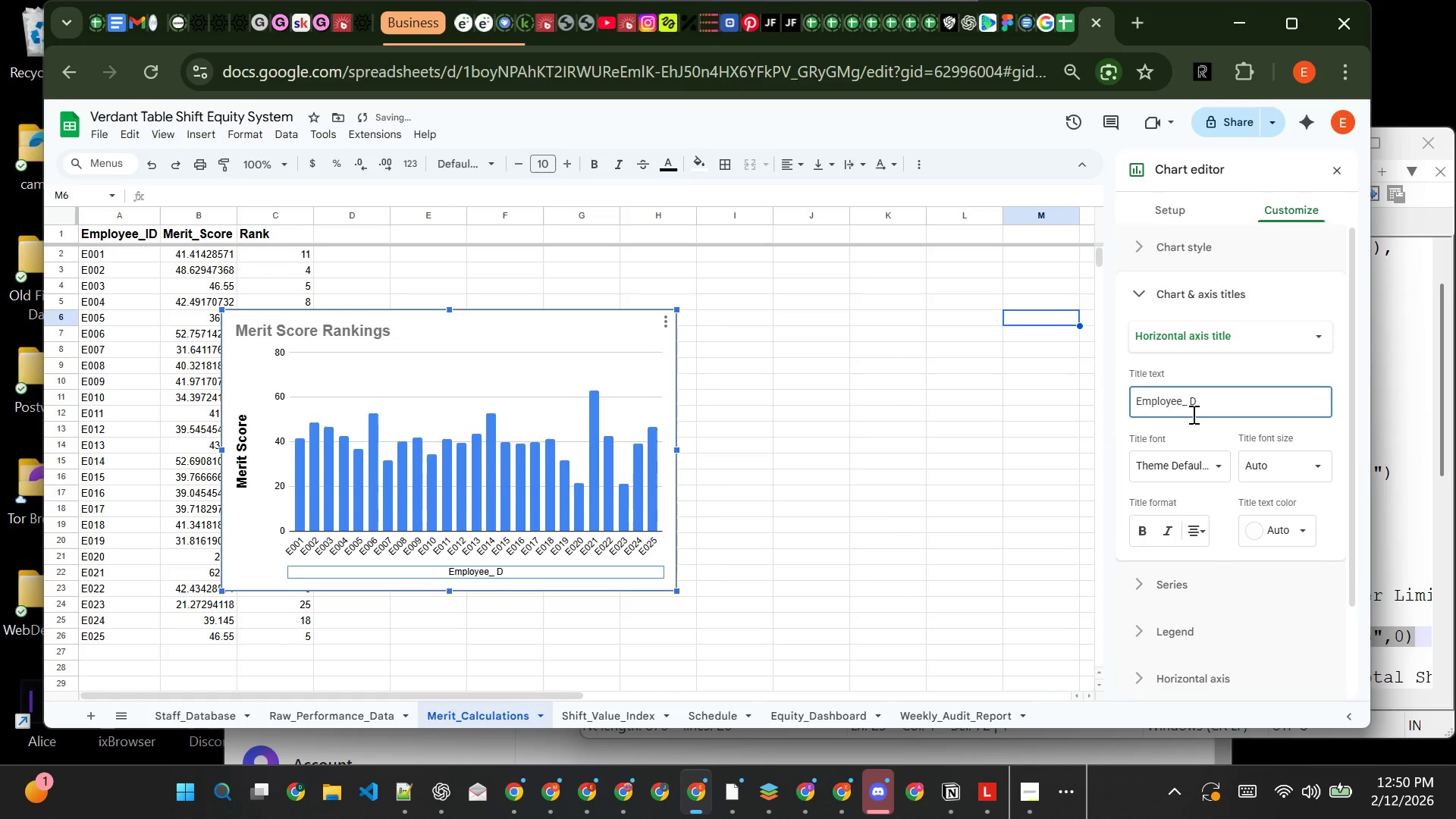 
key(Backspace)
 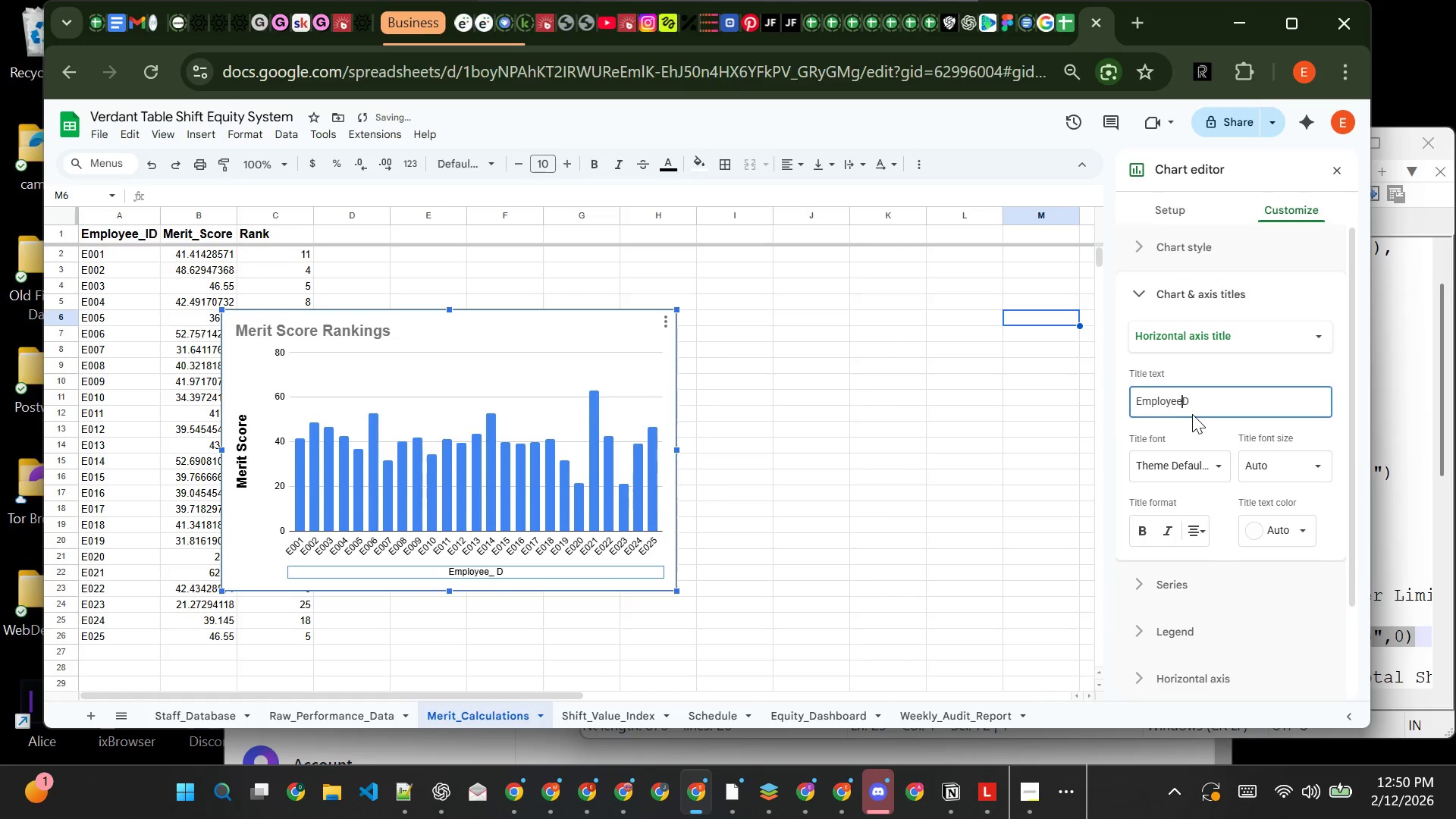 
key(Backspace)
 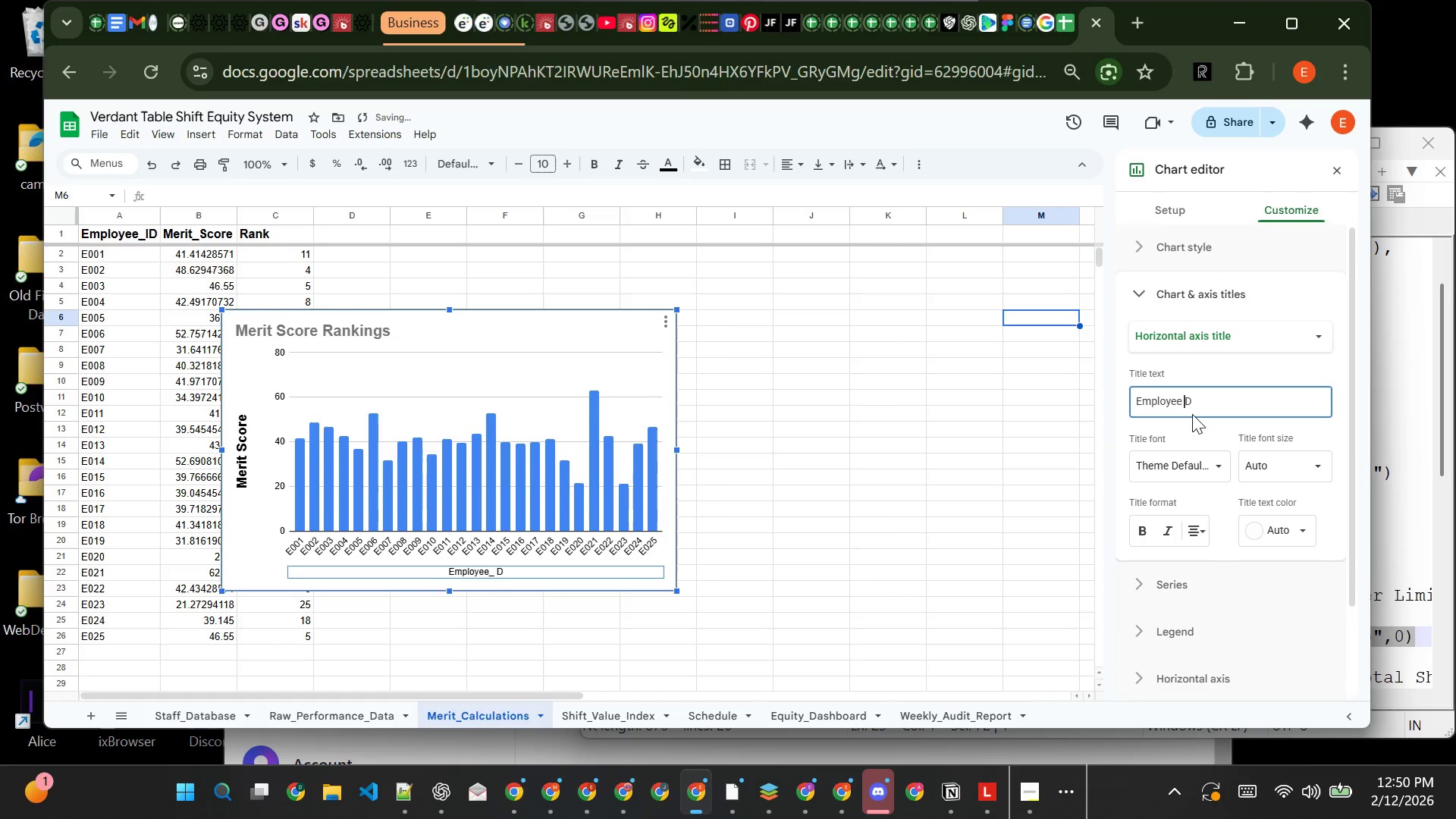 
key(Space)
 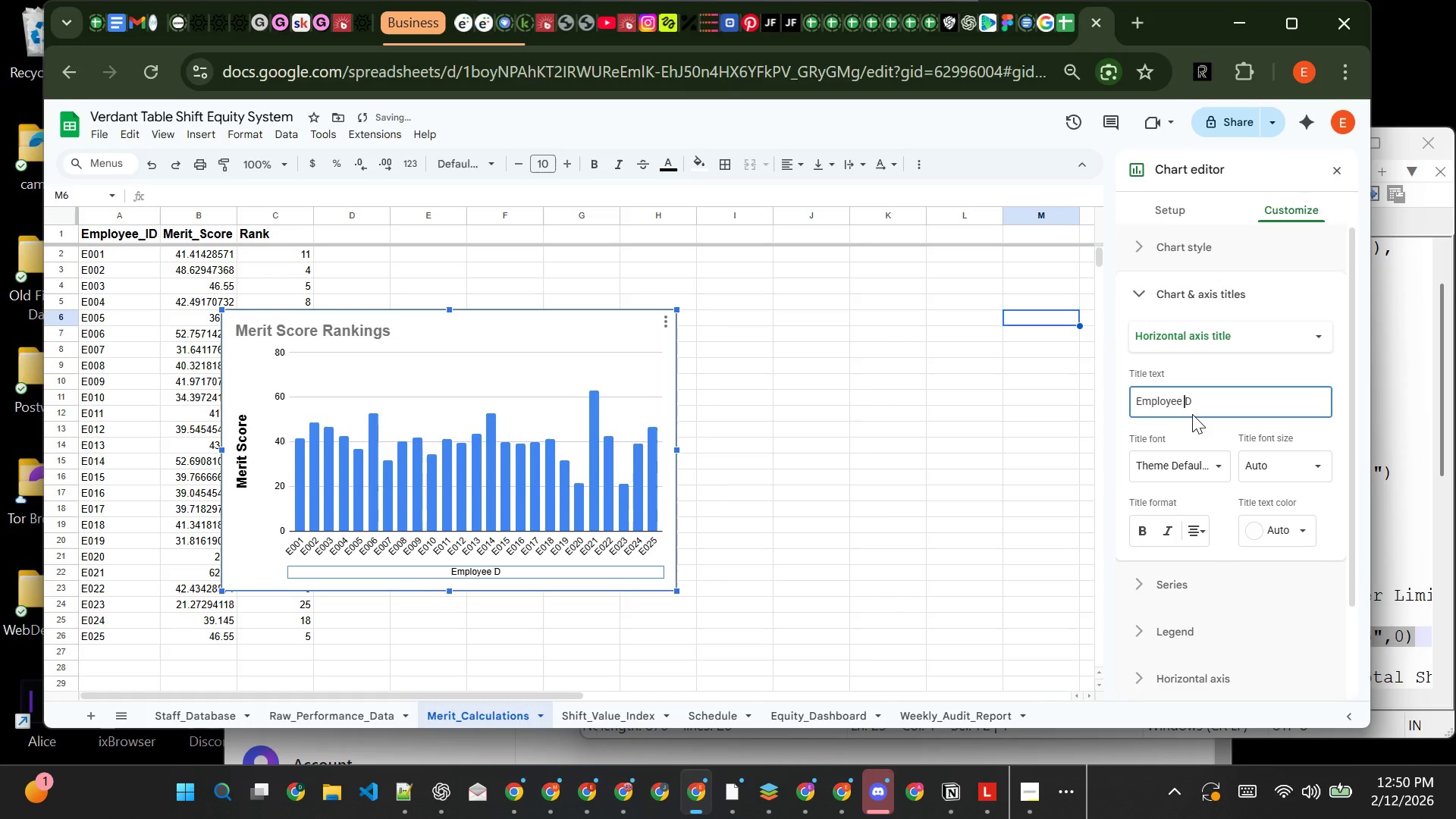 
key(CapsLock)
 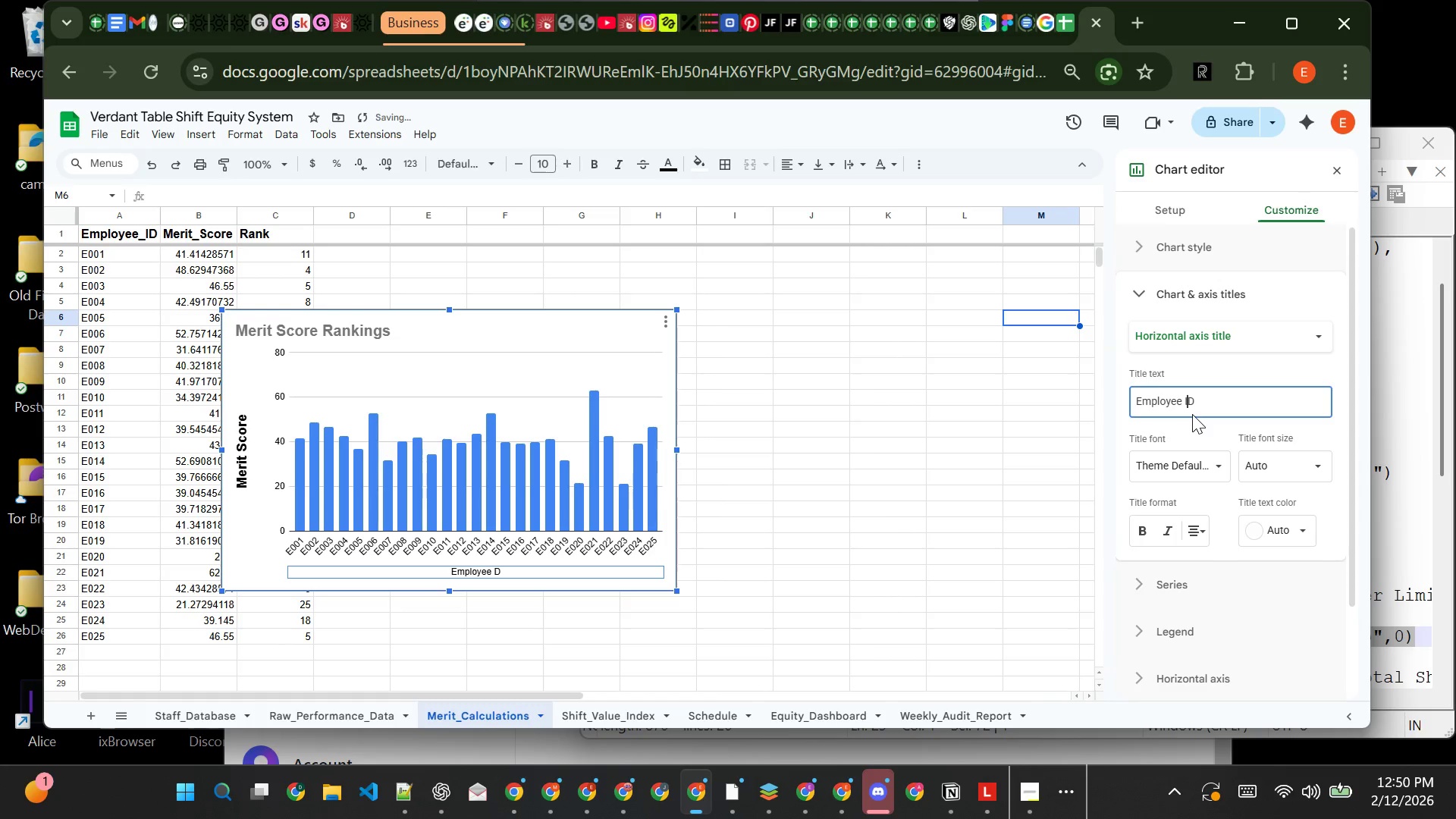 
key(I)
 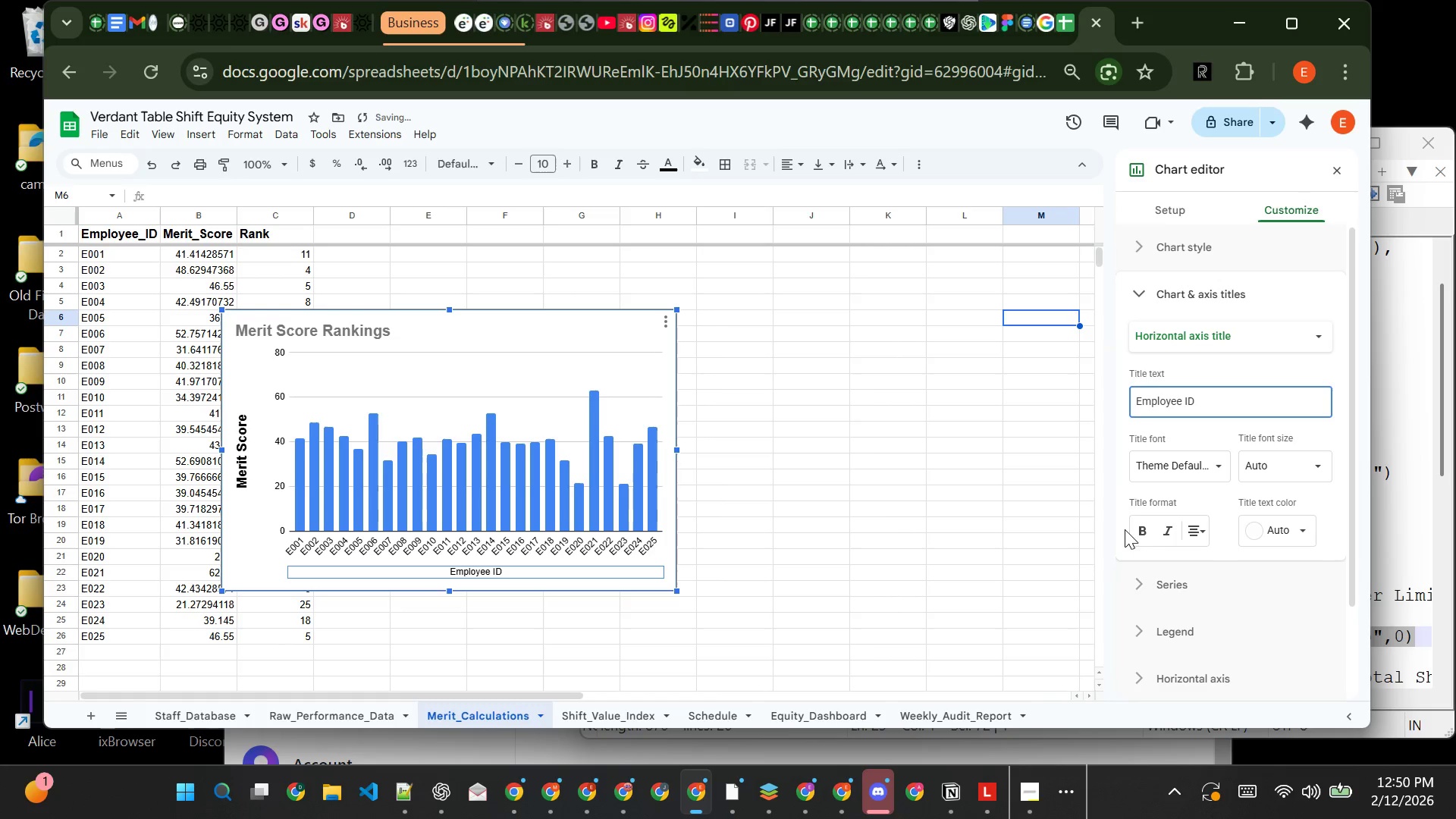 
left_click([1142, 532])
 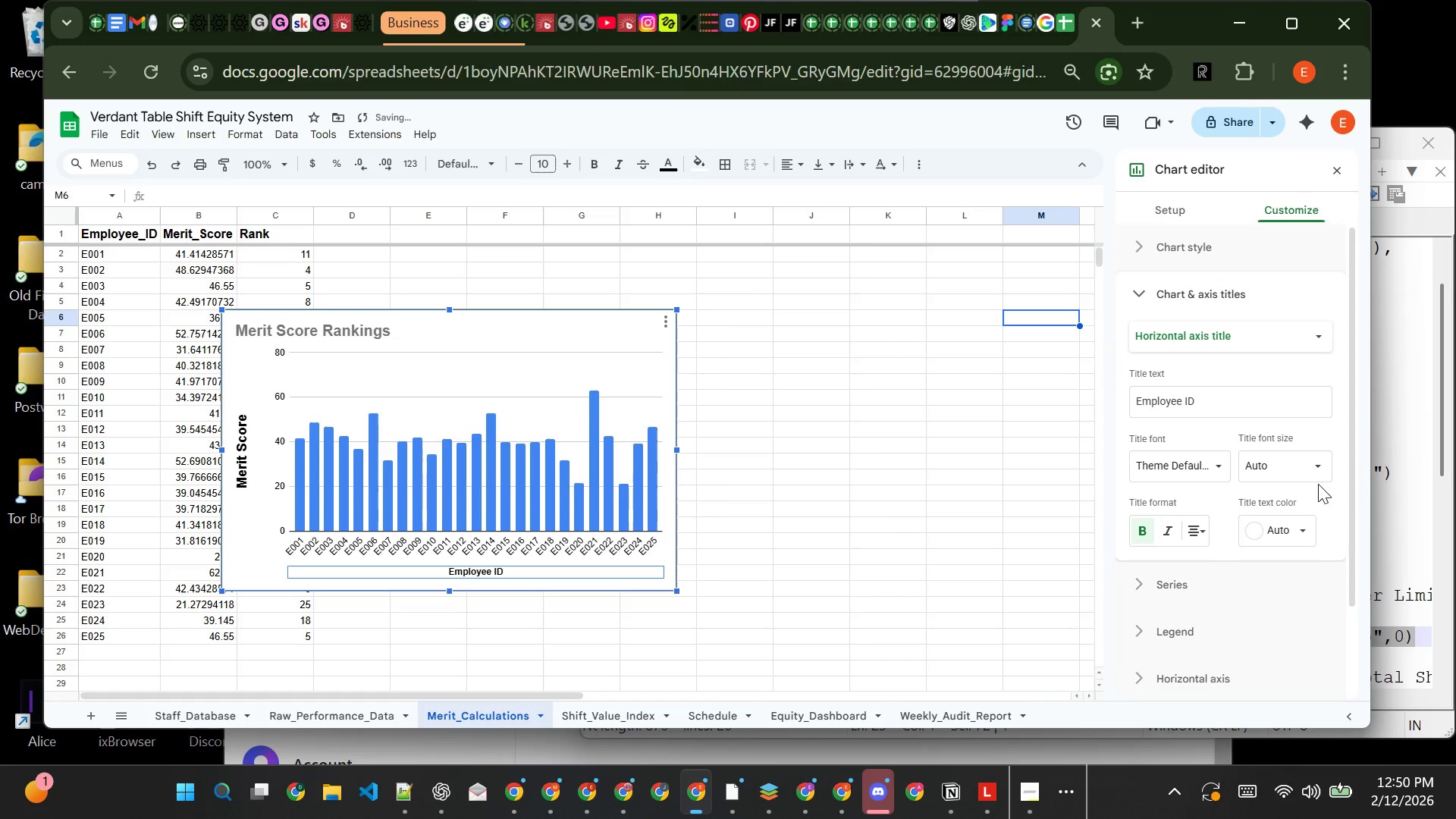 
left_click([1315, 472])
 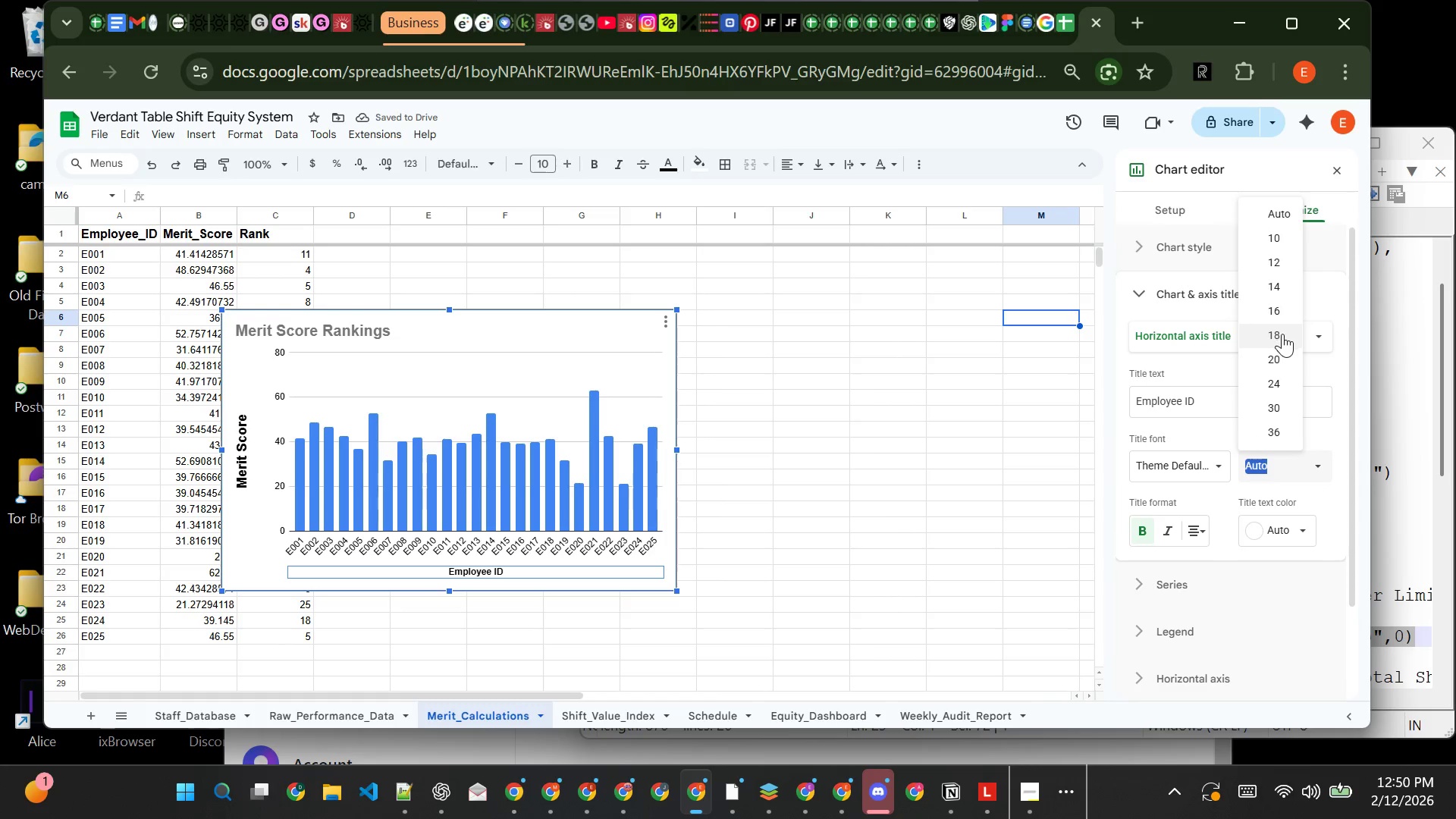 
left_click([1282, 334])
 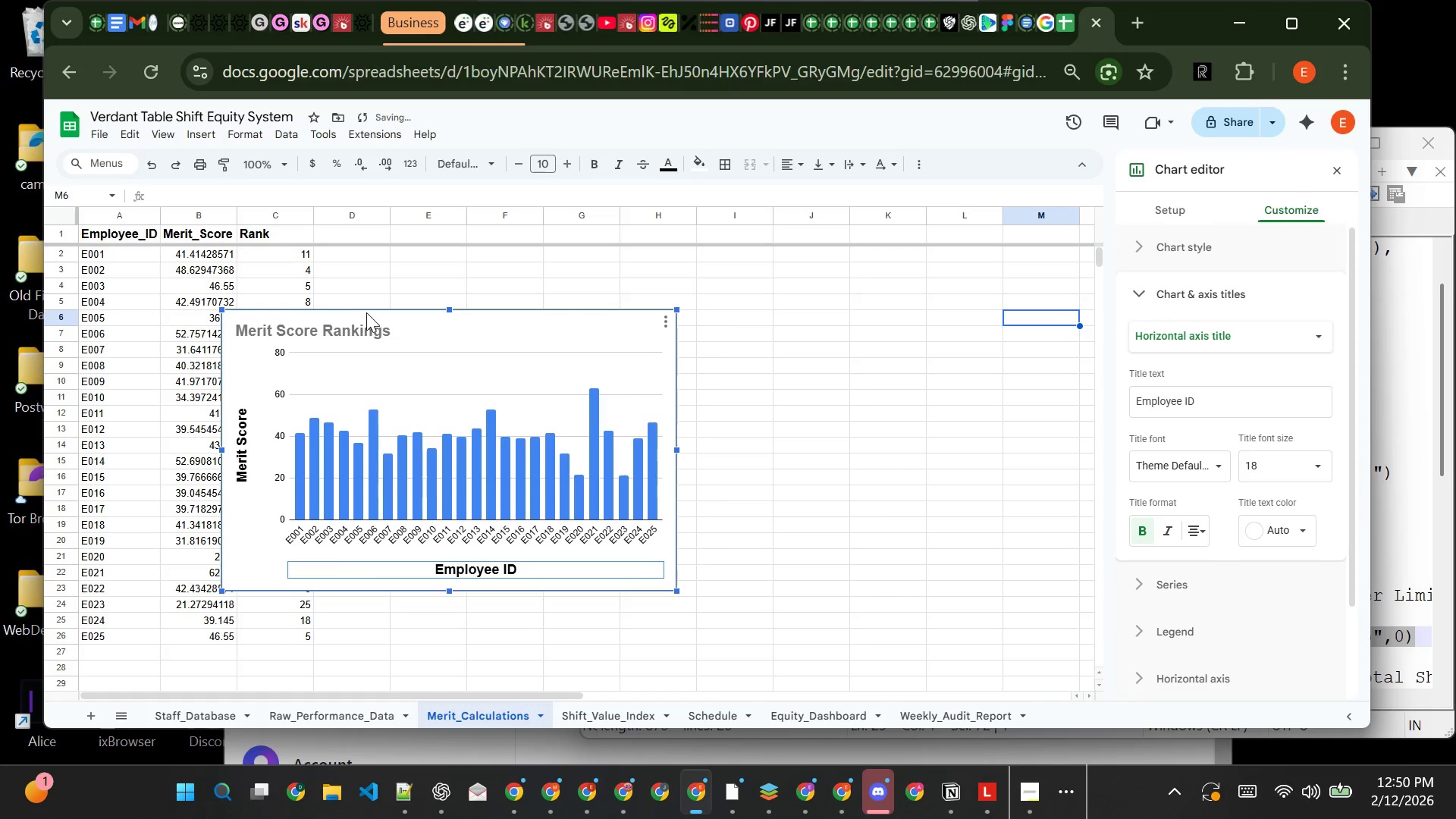 
left_click([362, 332])
 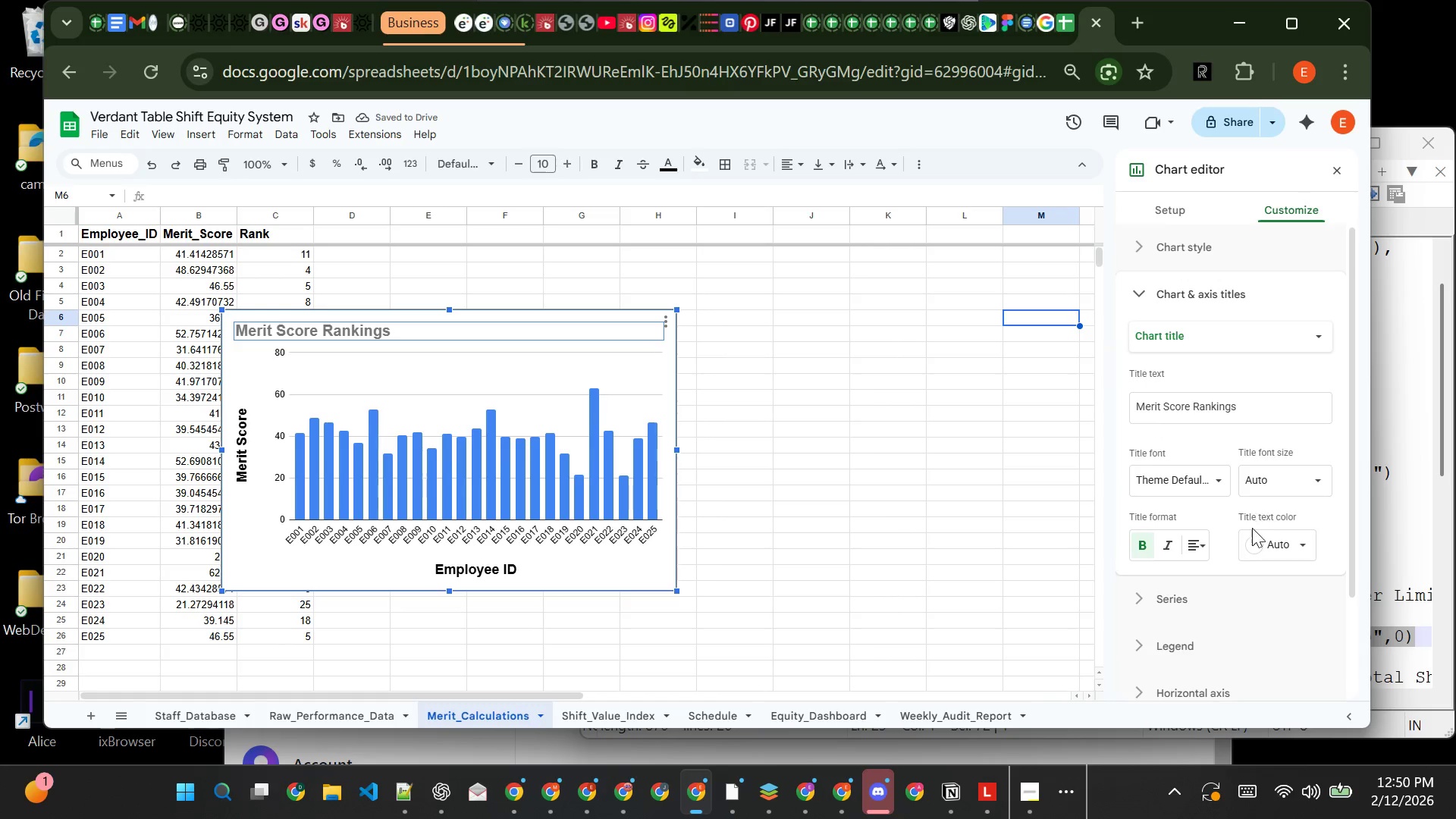 
left_click([1260, 545])
 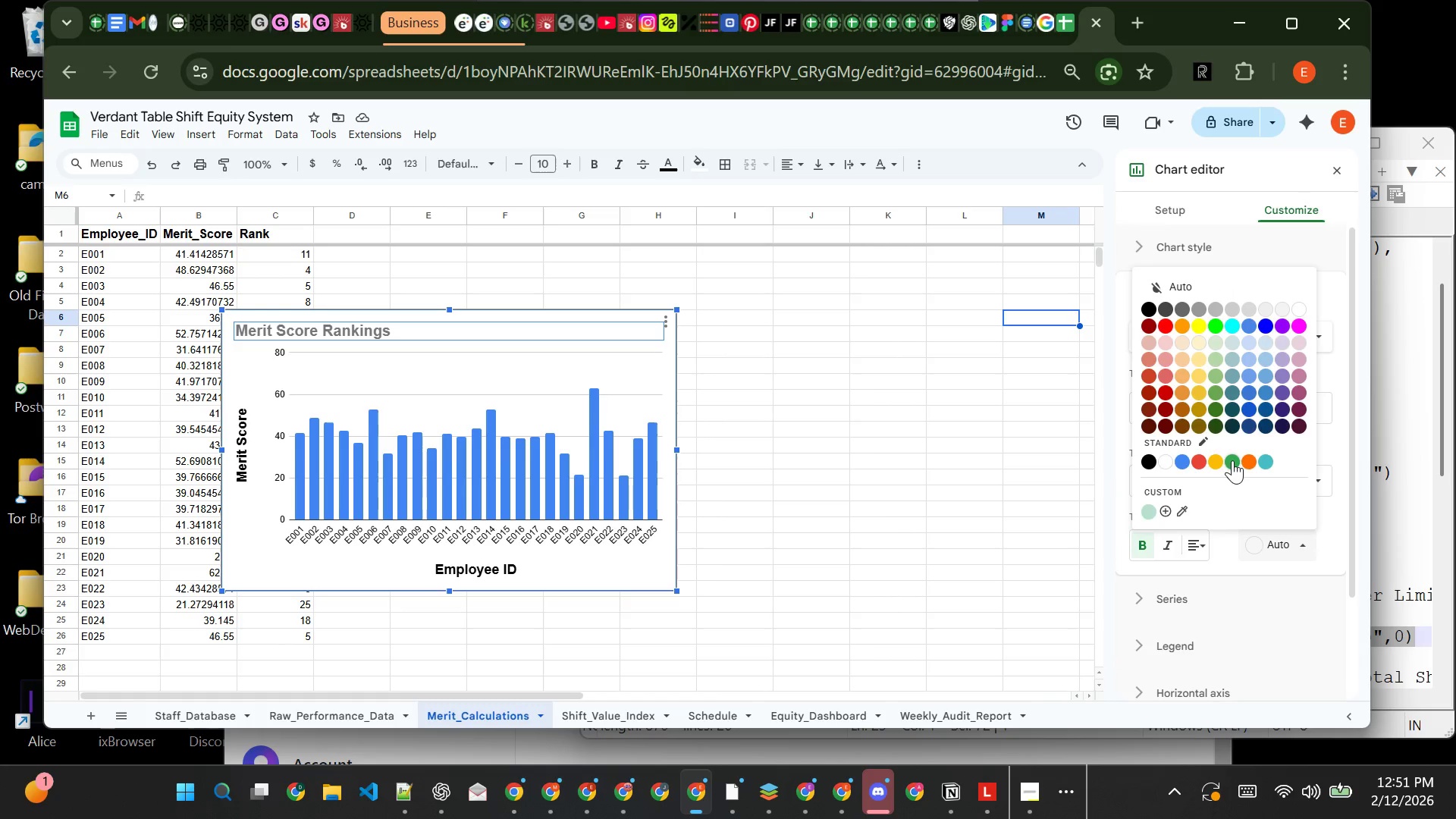 
left_click([1233, 460])
 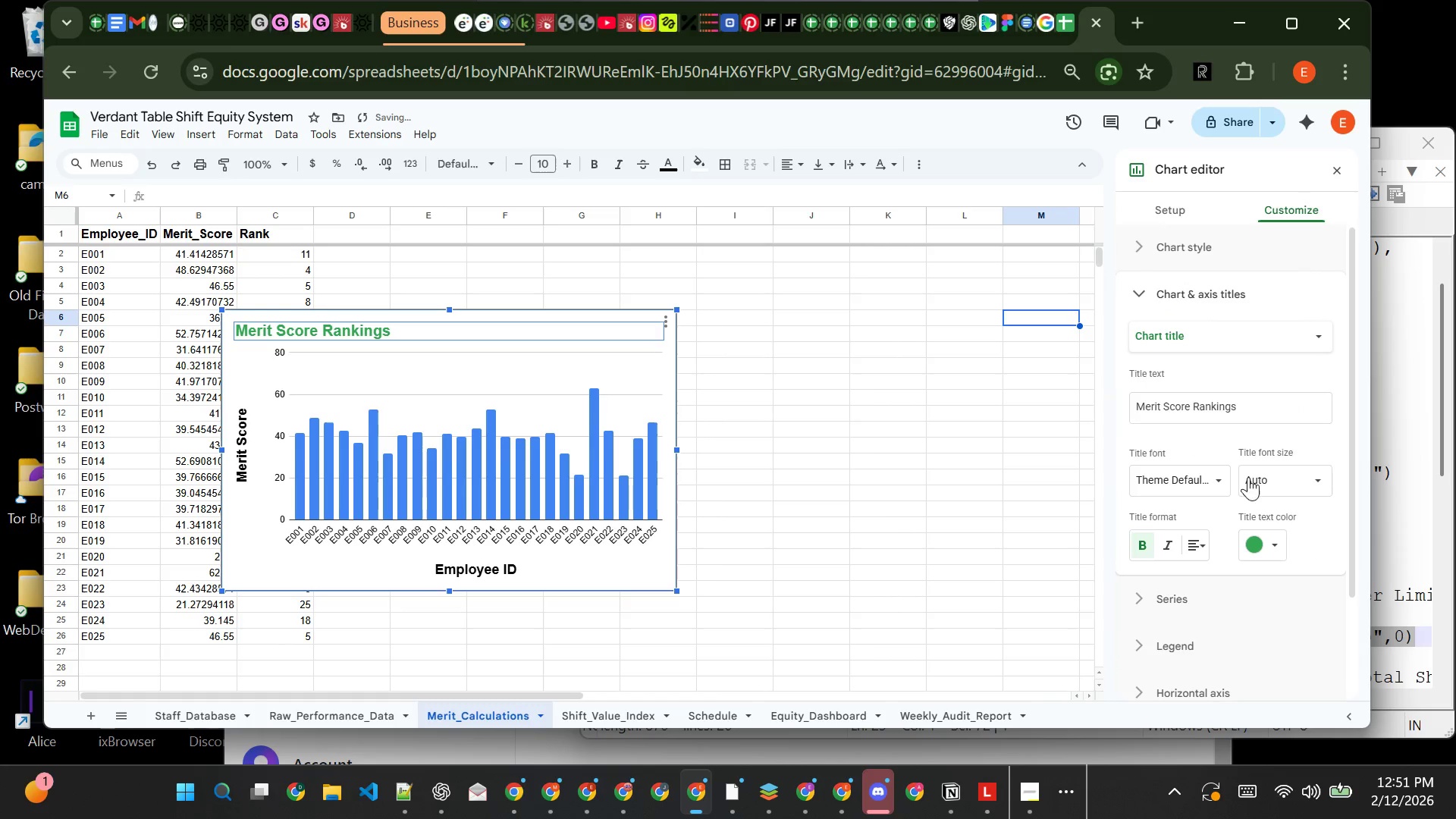 
left_click([1271, 475])
 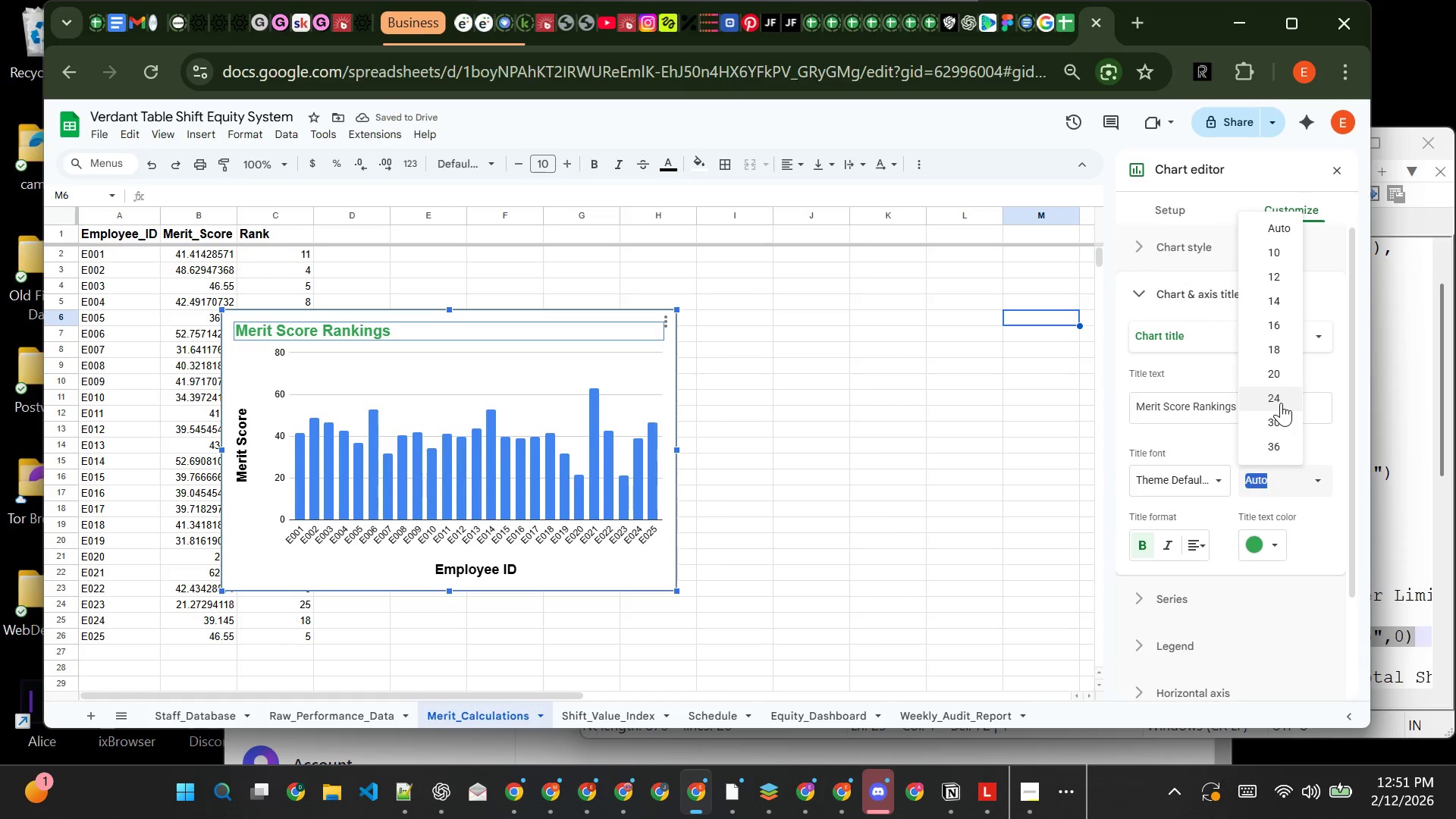 
left_click([1282, 403])
 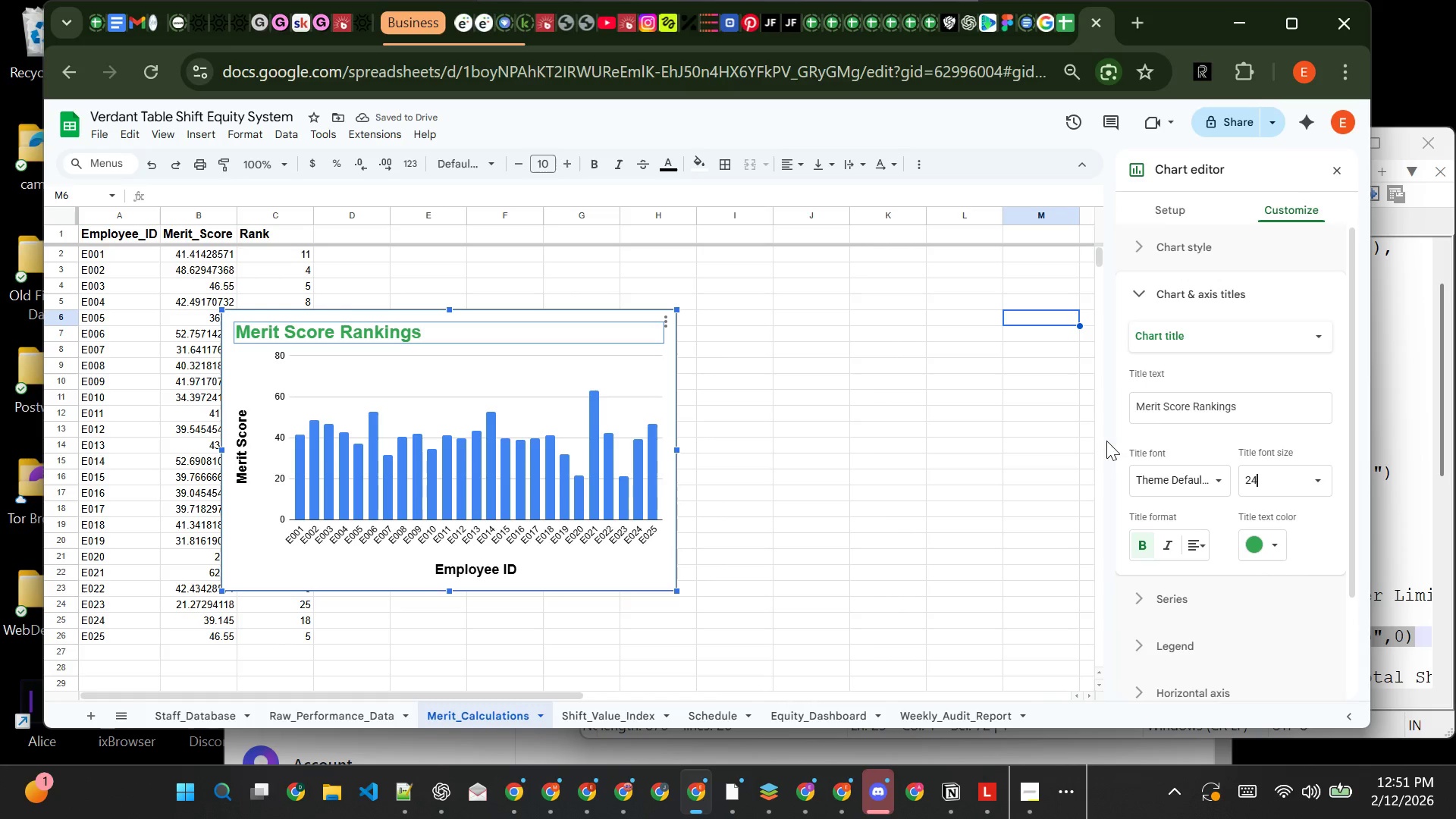 
left_click([1200, 547])
 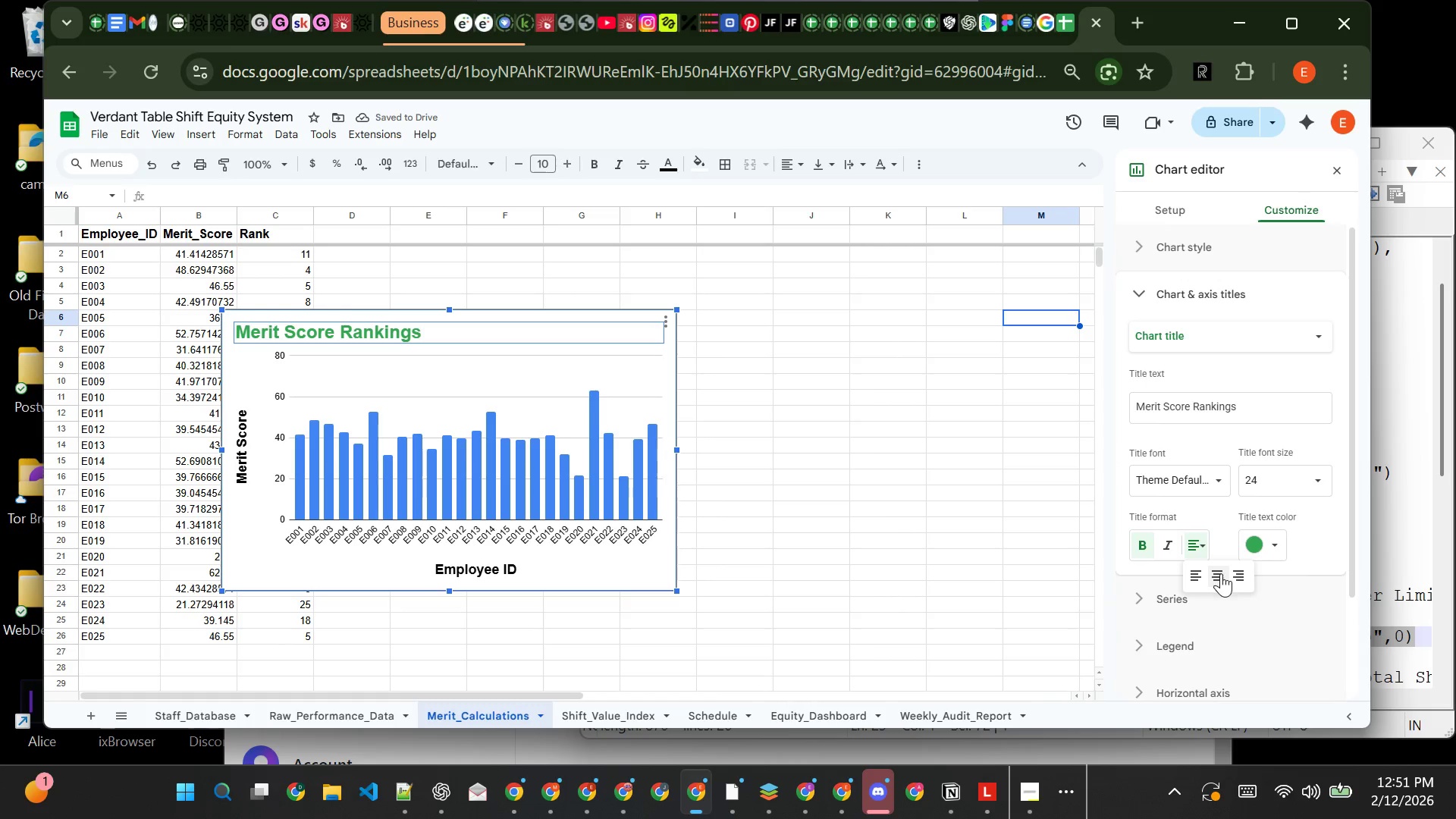 
left_click([1221, 573])
 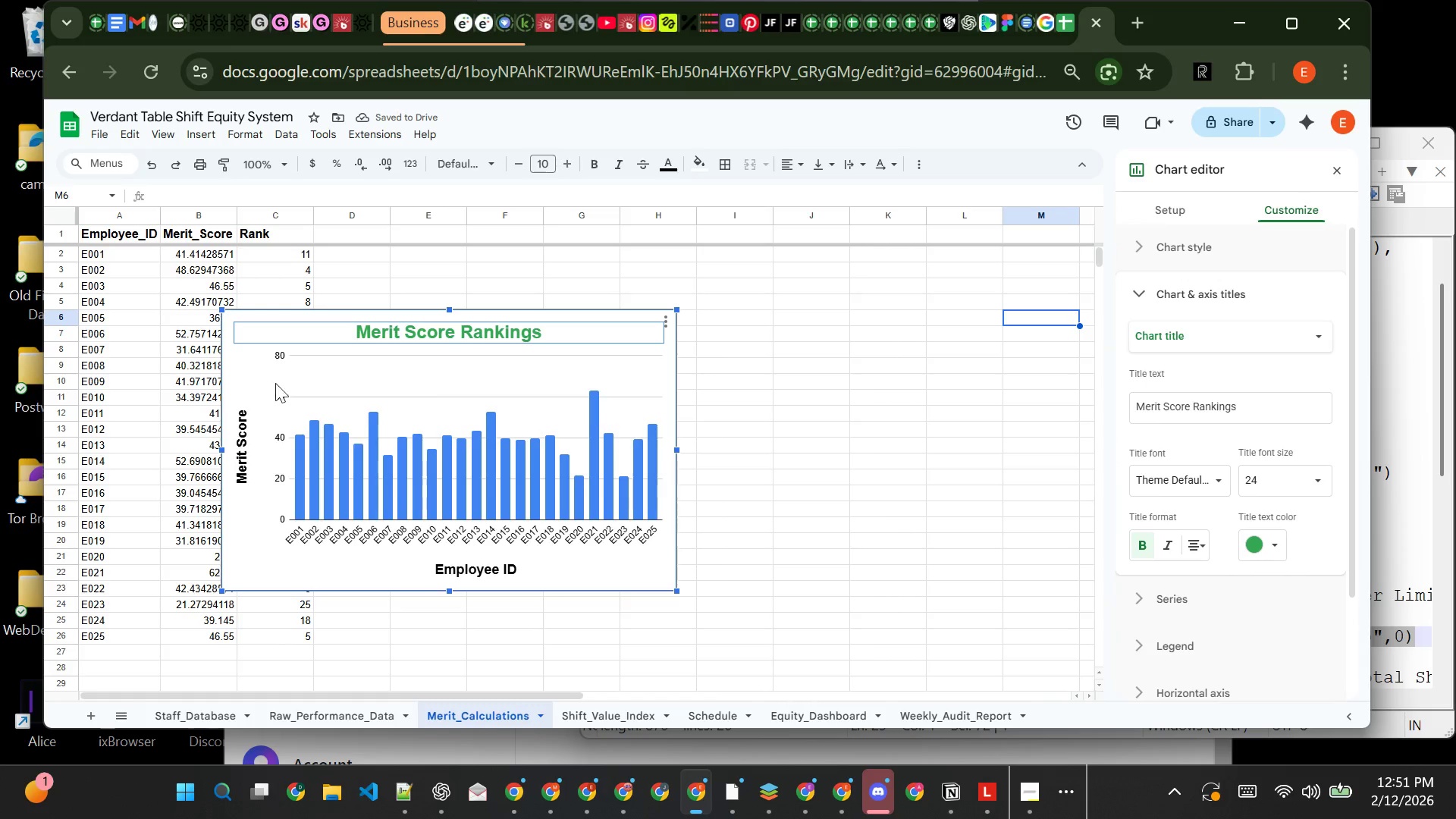 
left_click([275, 422])
 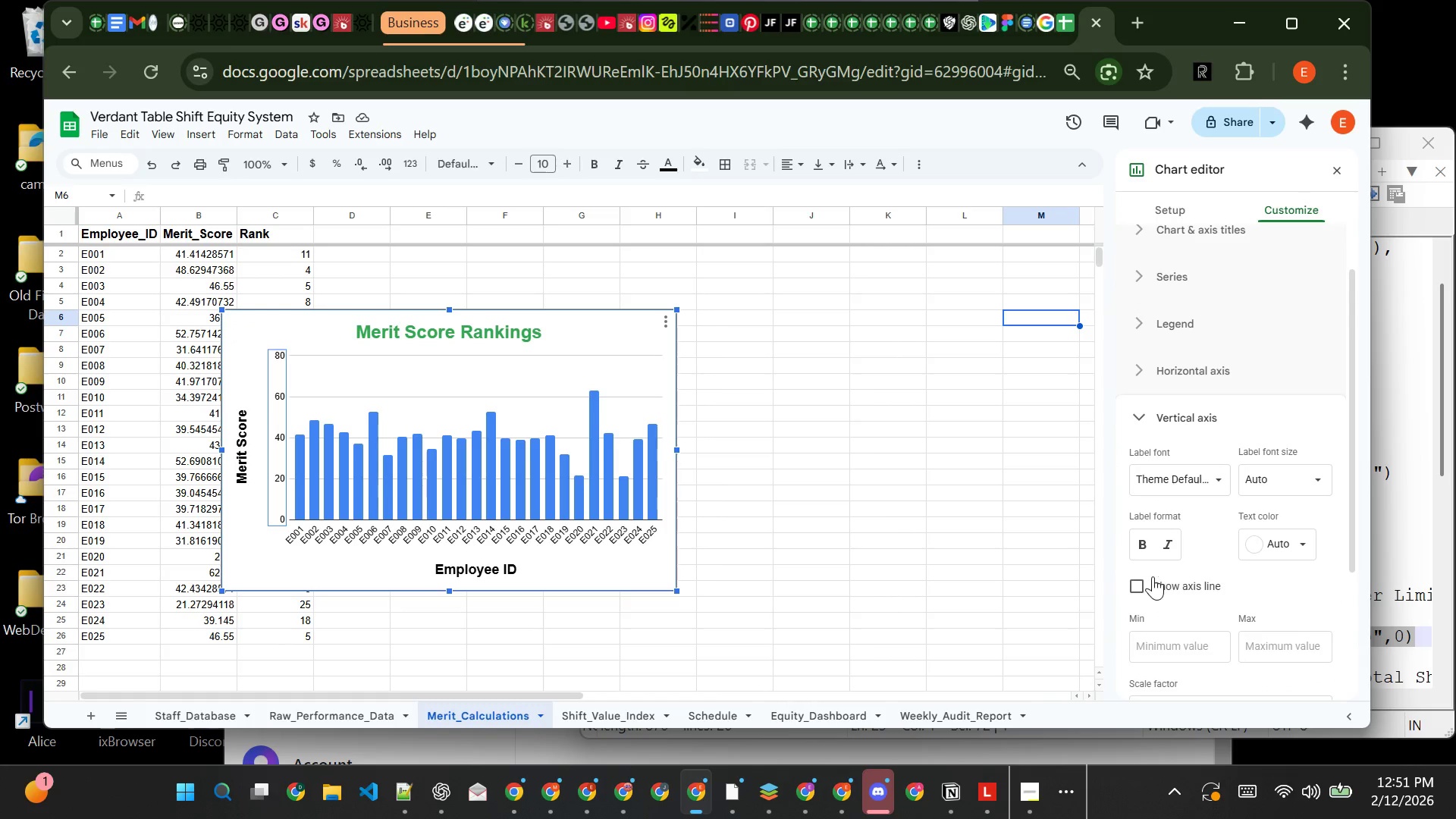 
left_click([1141, 588])
 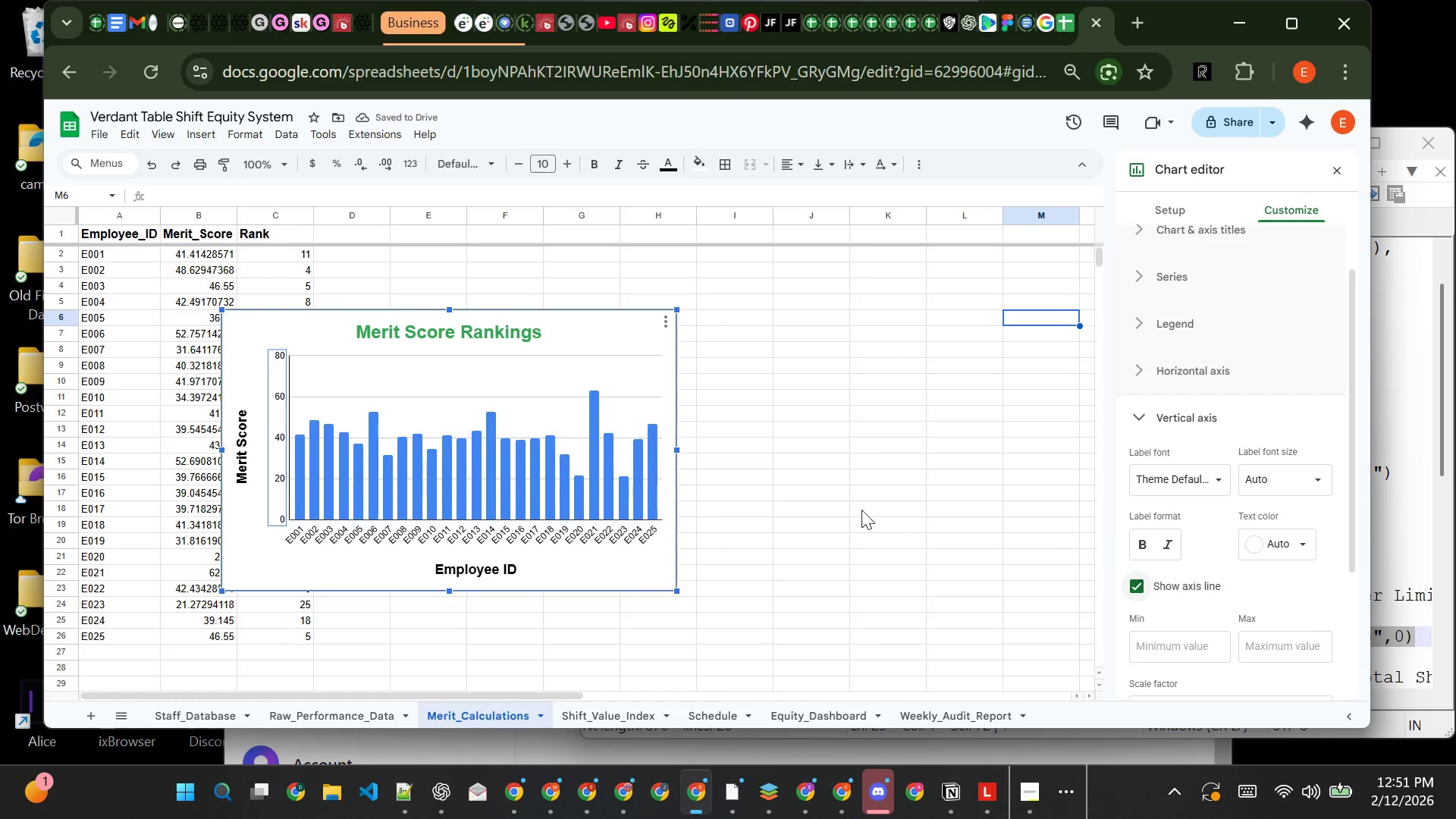 
wait(5.94)
 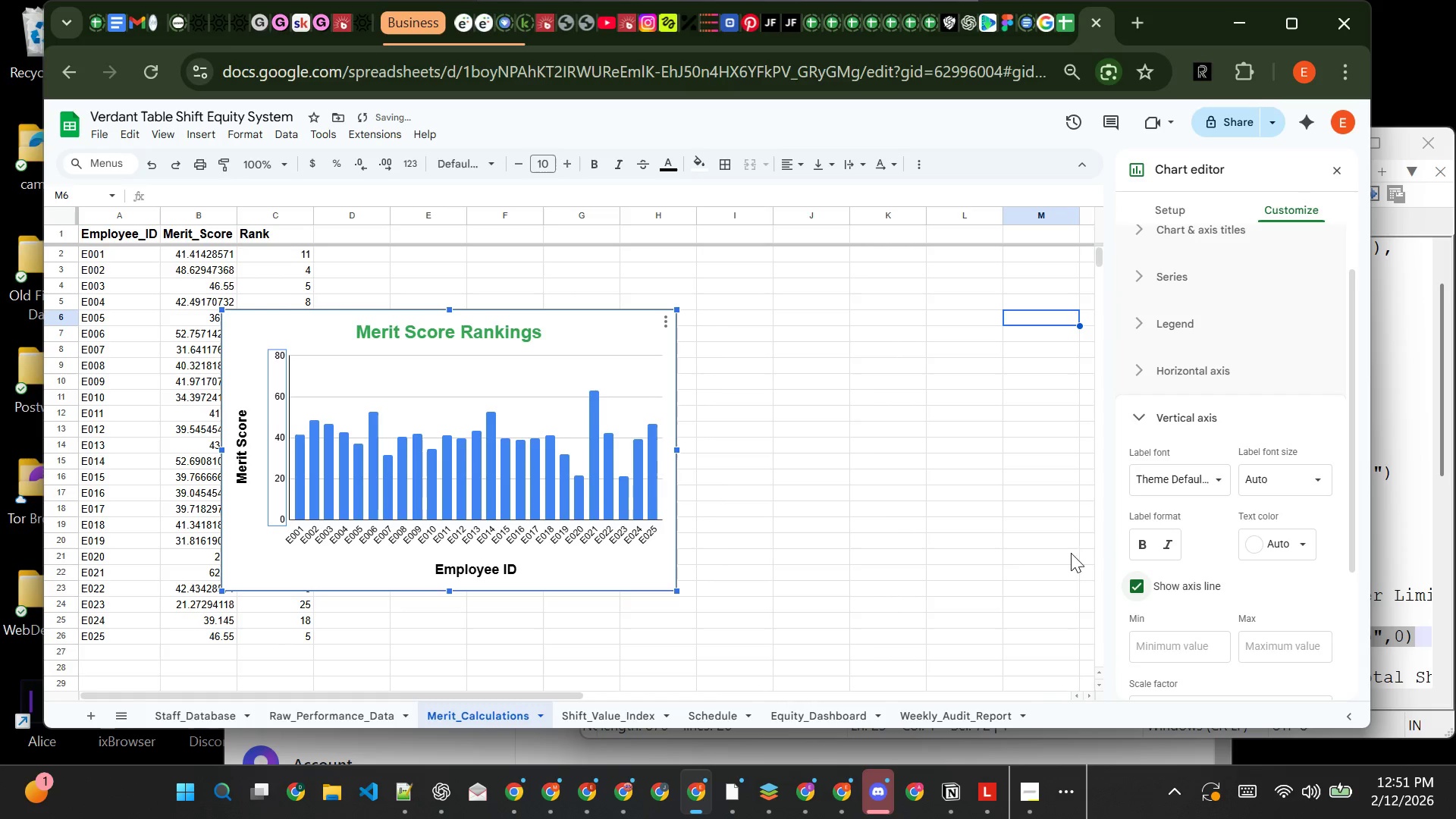 
left_click([1145, 546])
 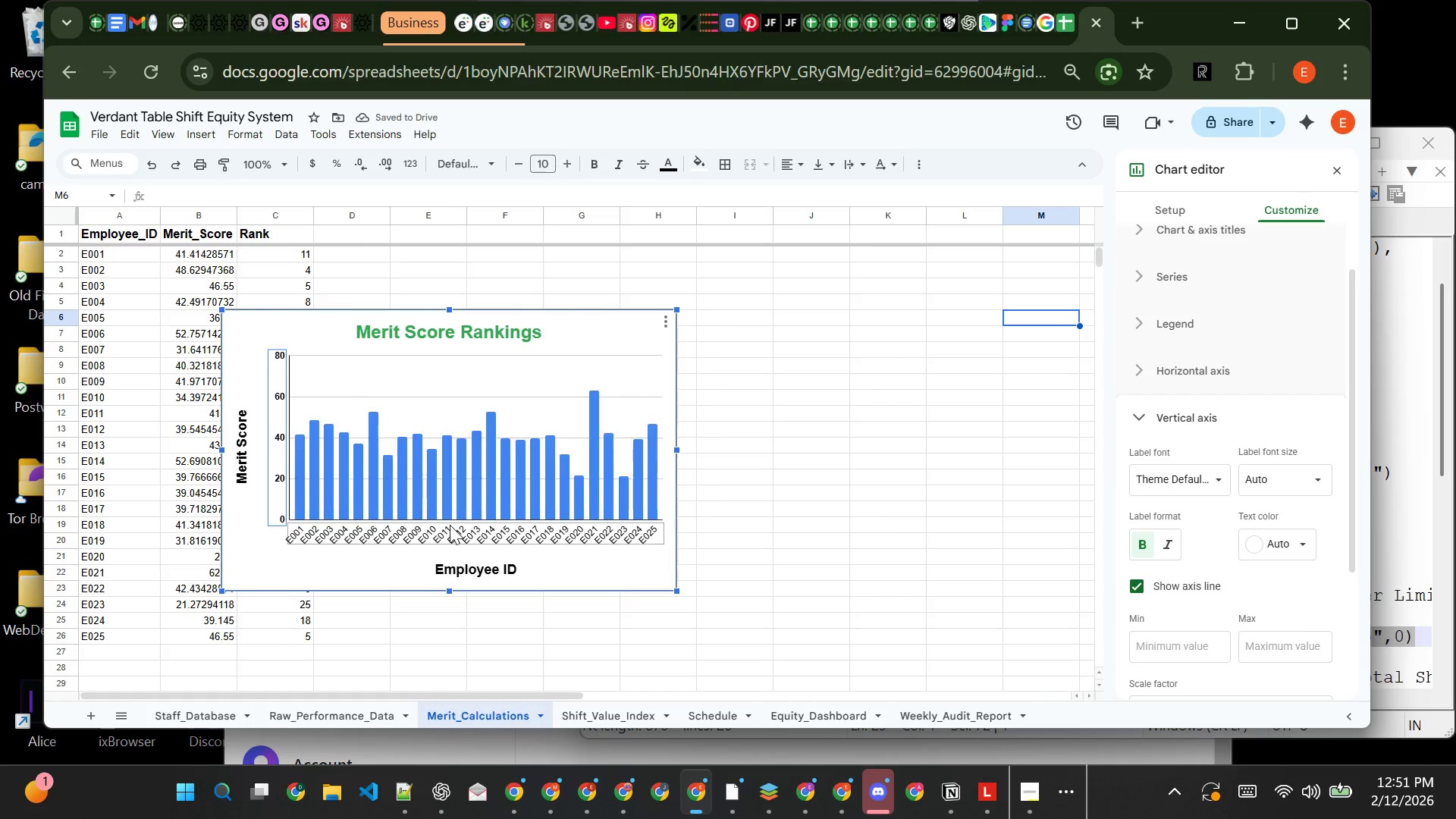 
left_click([452, 532])
 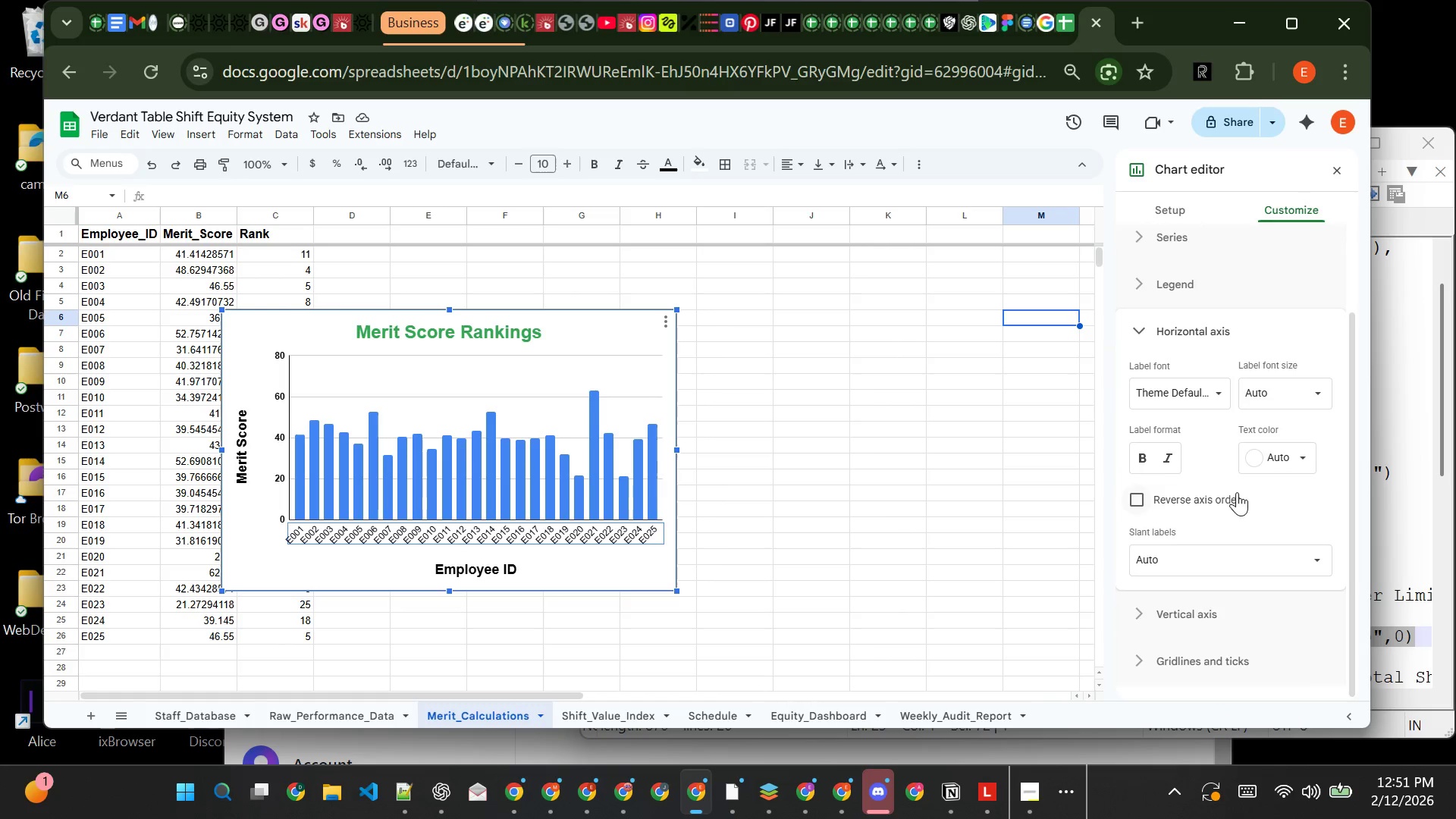 
left_click([1147, 458])
 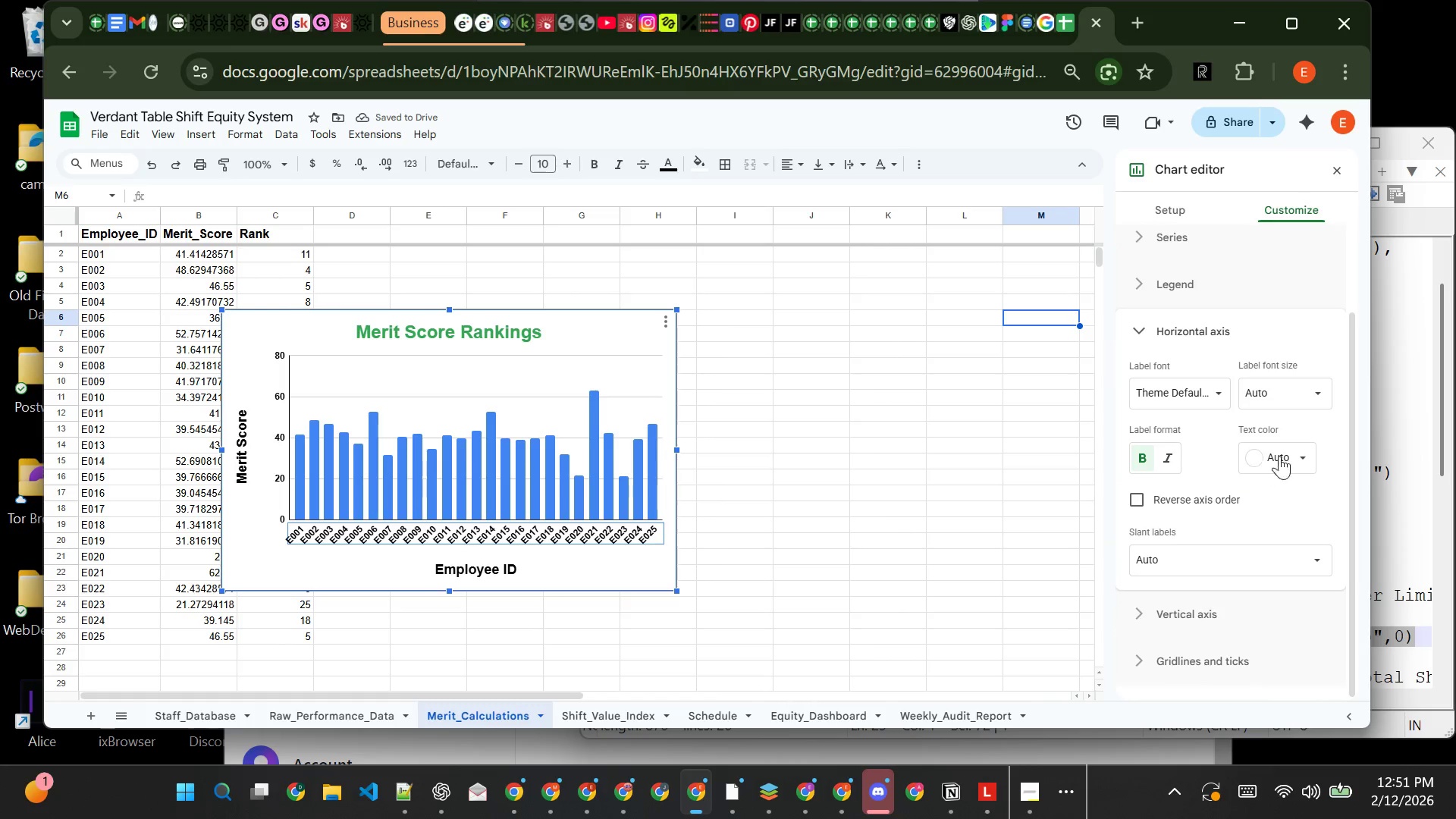 
wait(5.3)
 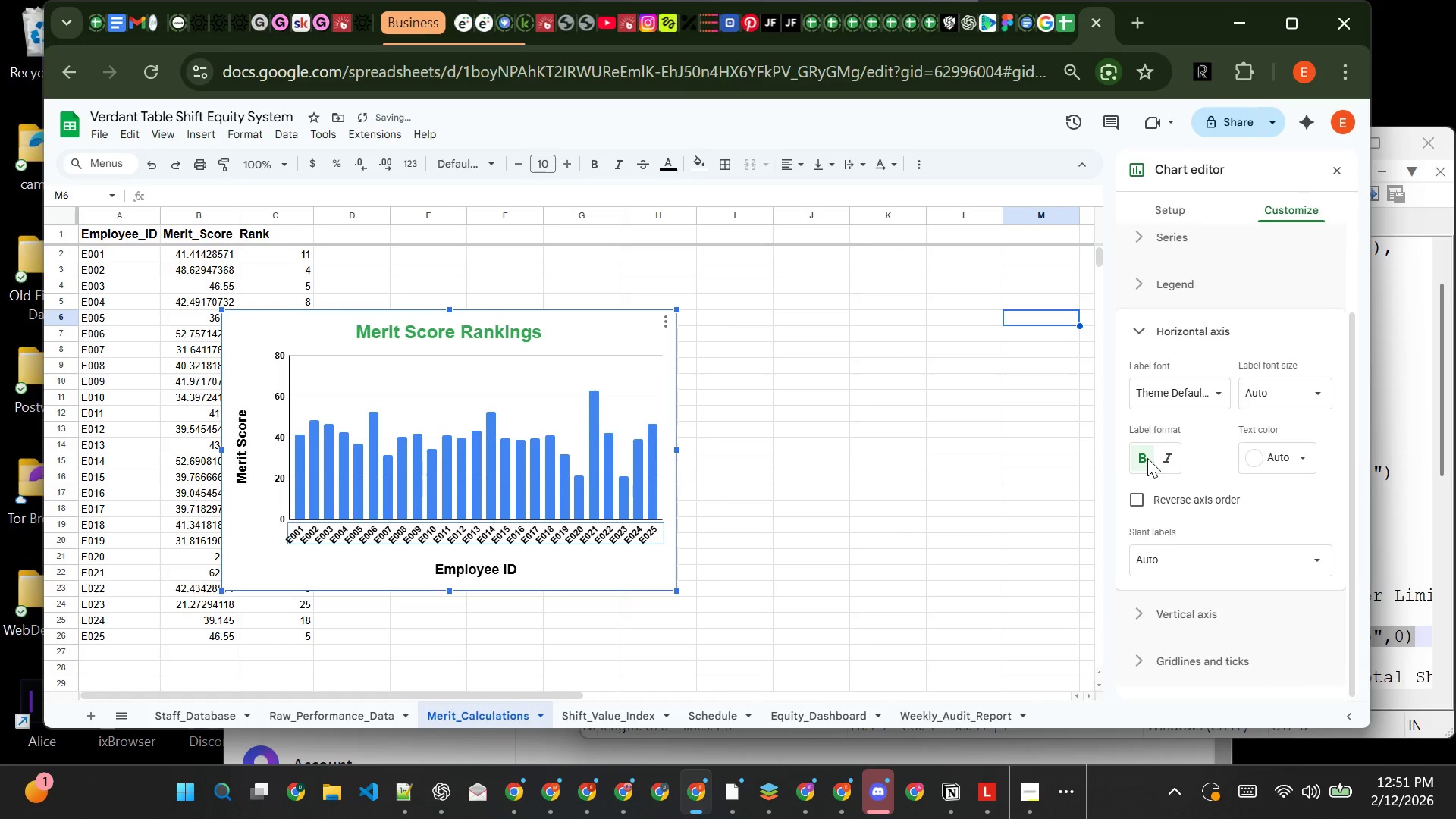 
left_click([1316, 403])
 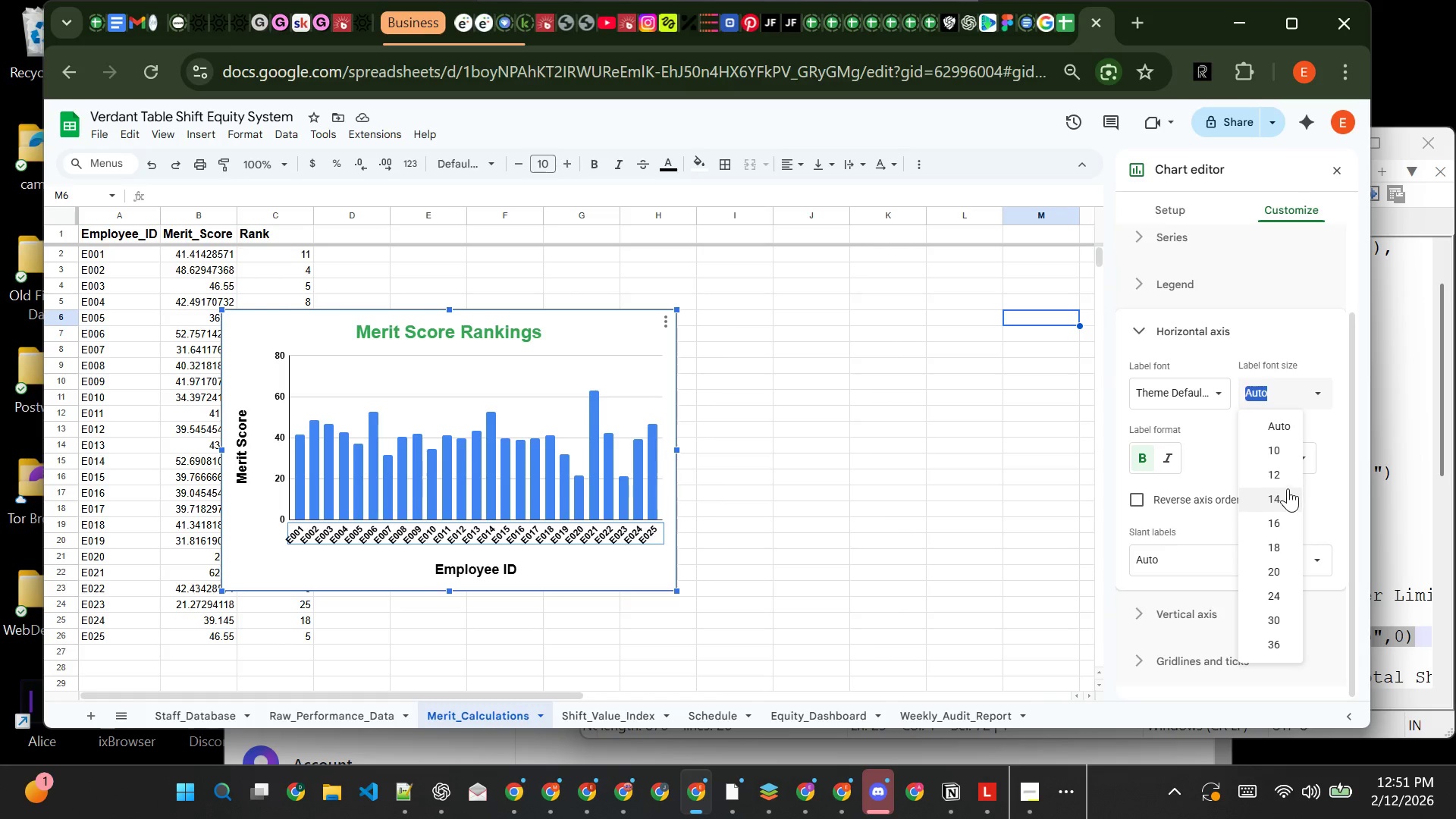 
left_click([1289, 479])
 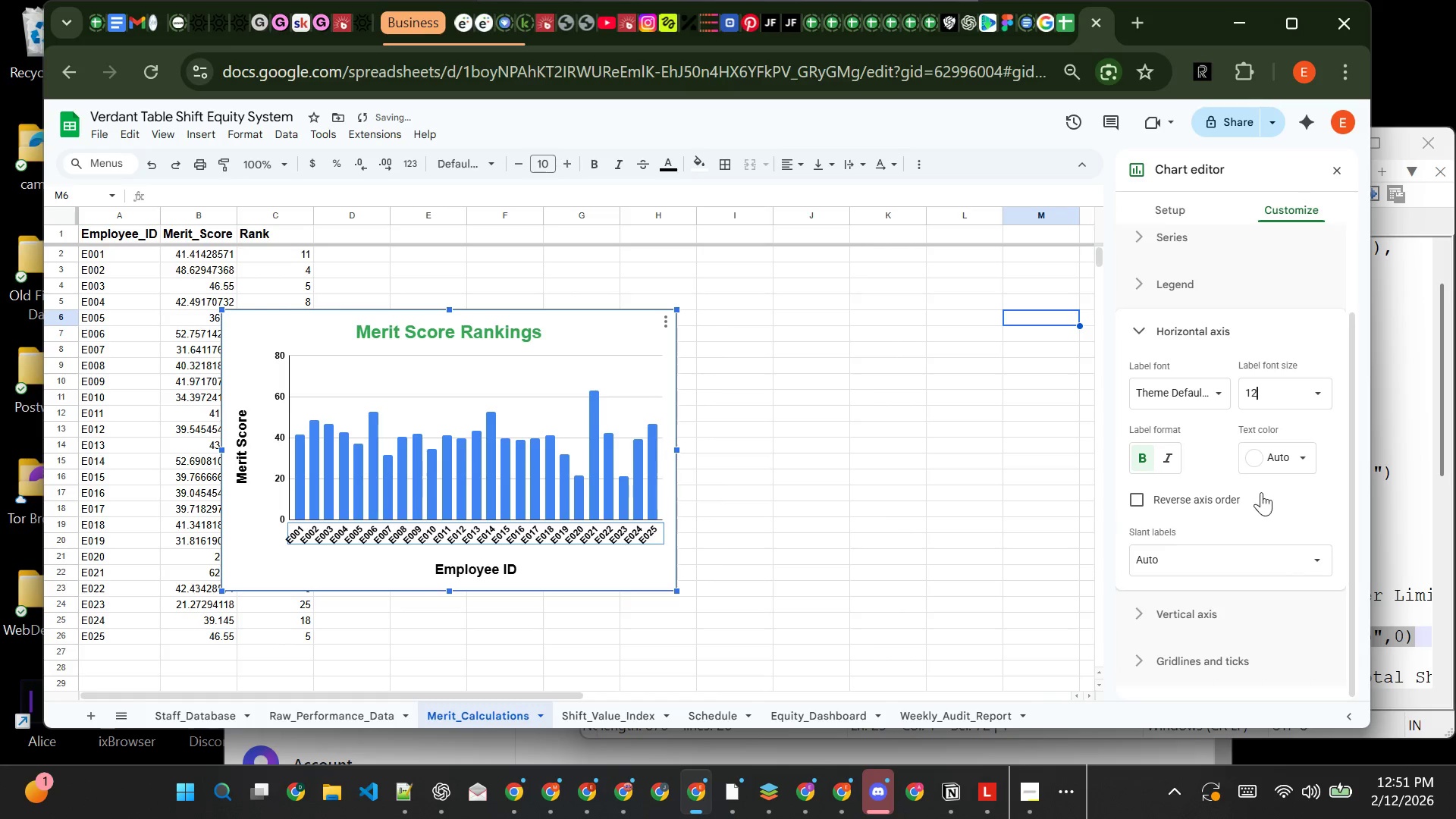 
left_click([1264, 497])
 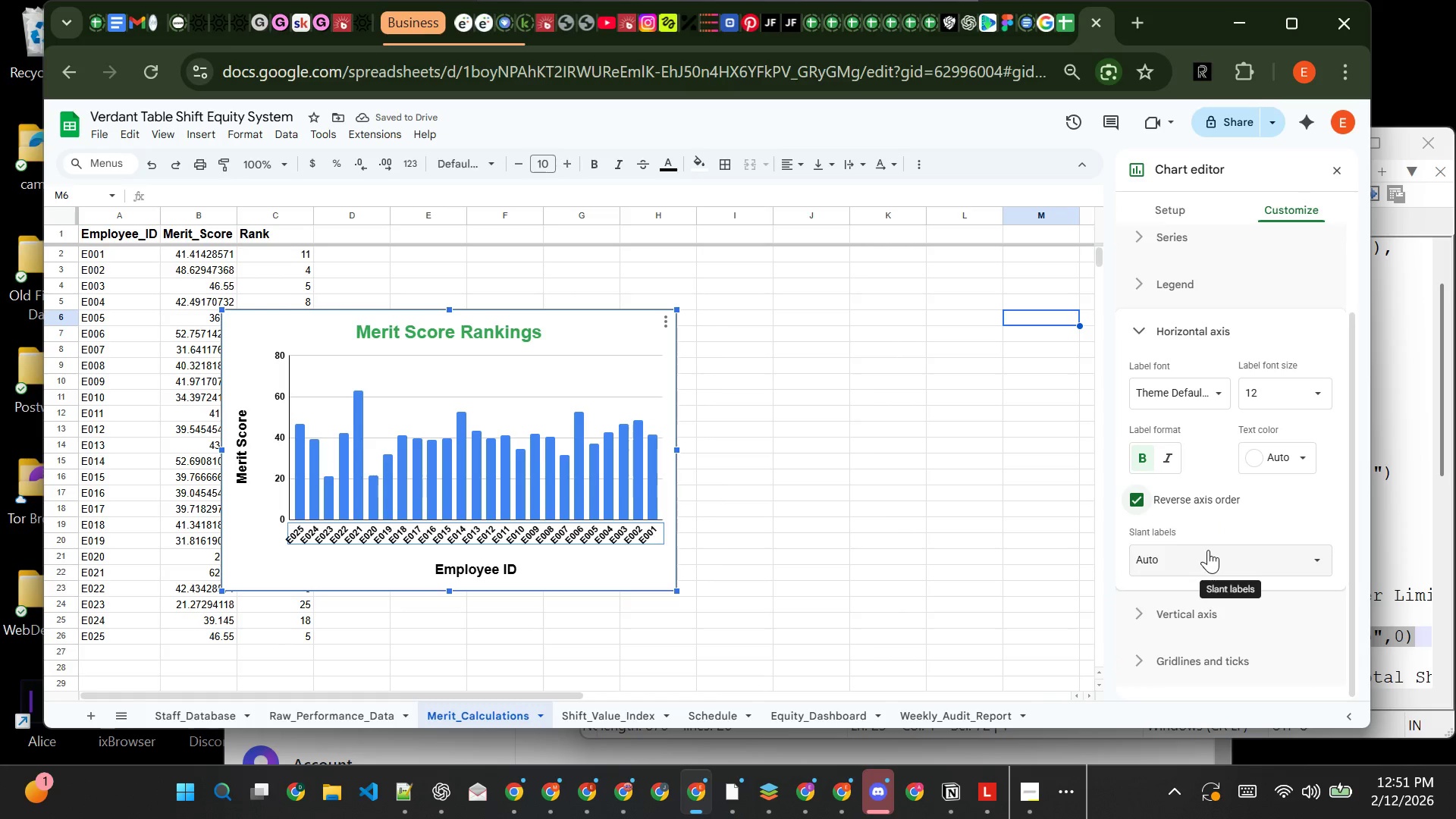 
left_click([1208, 550])
 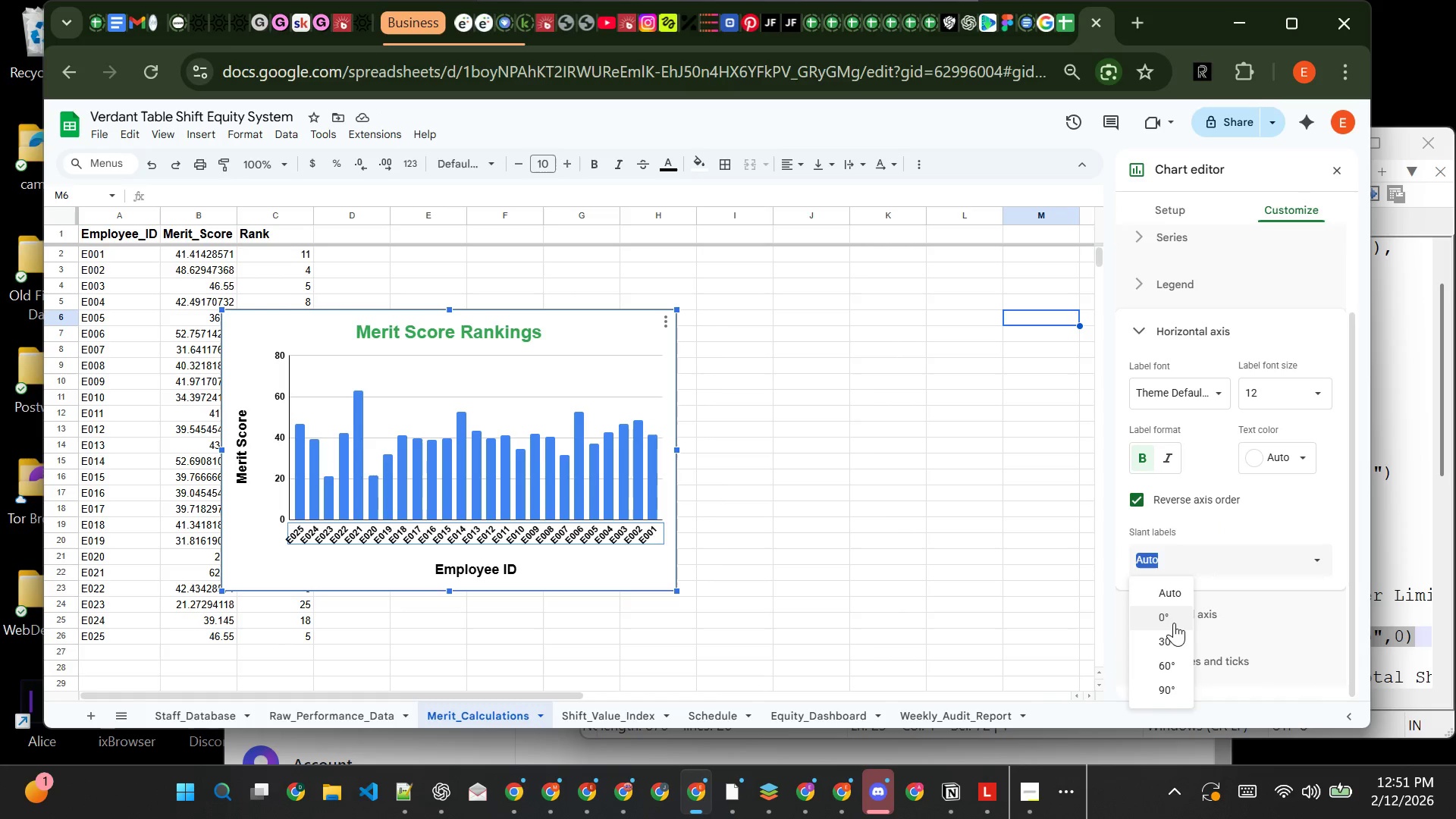 
left_click([1171, 639])
 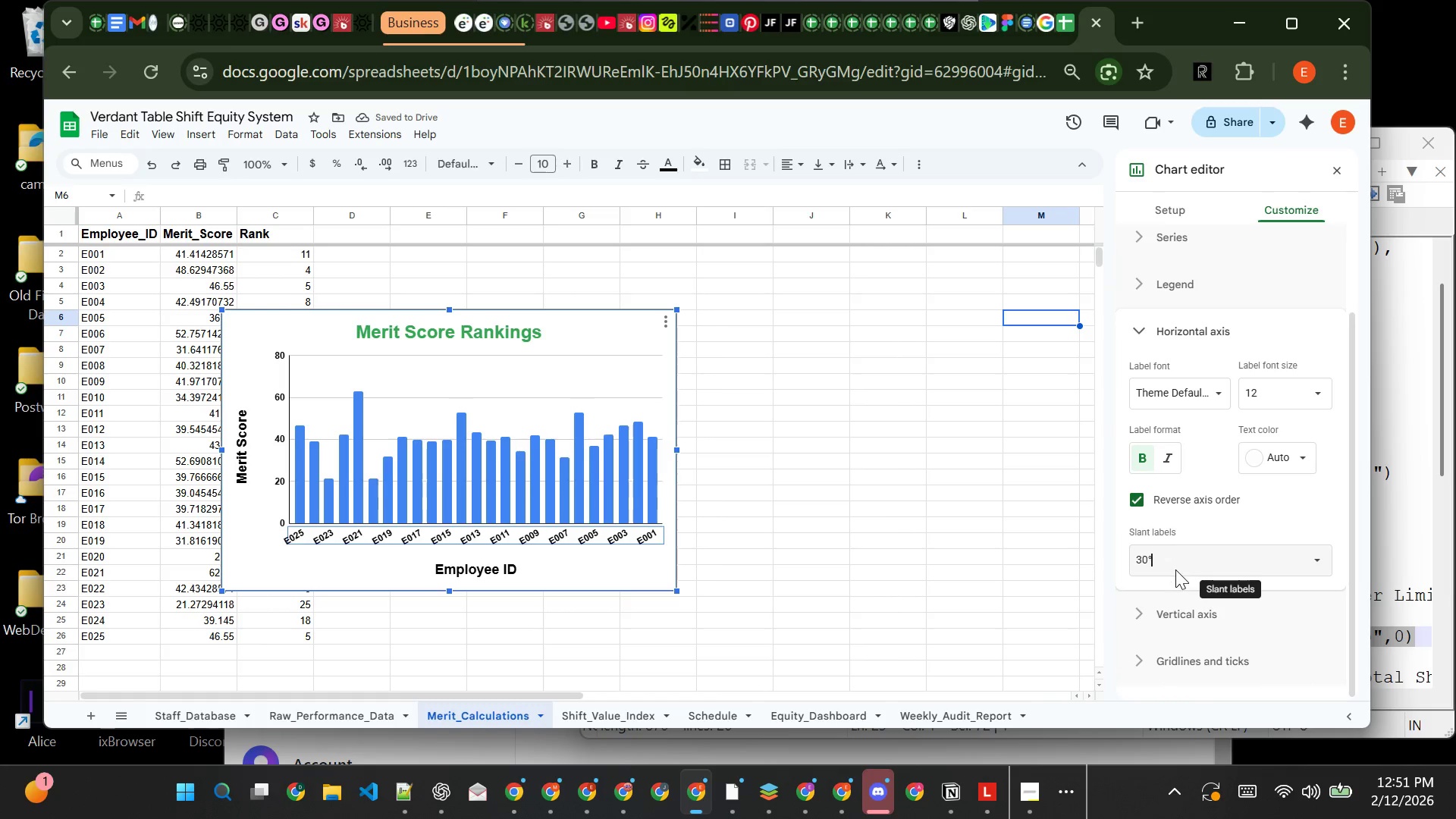 
wait(5.05)
 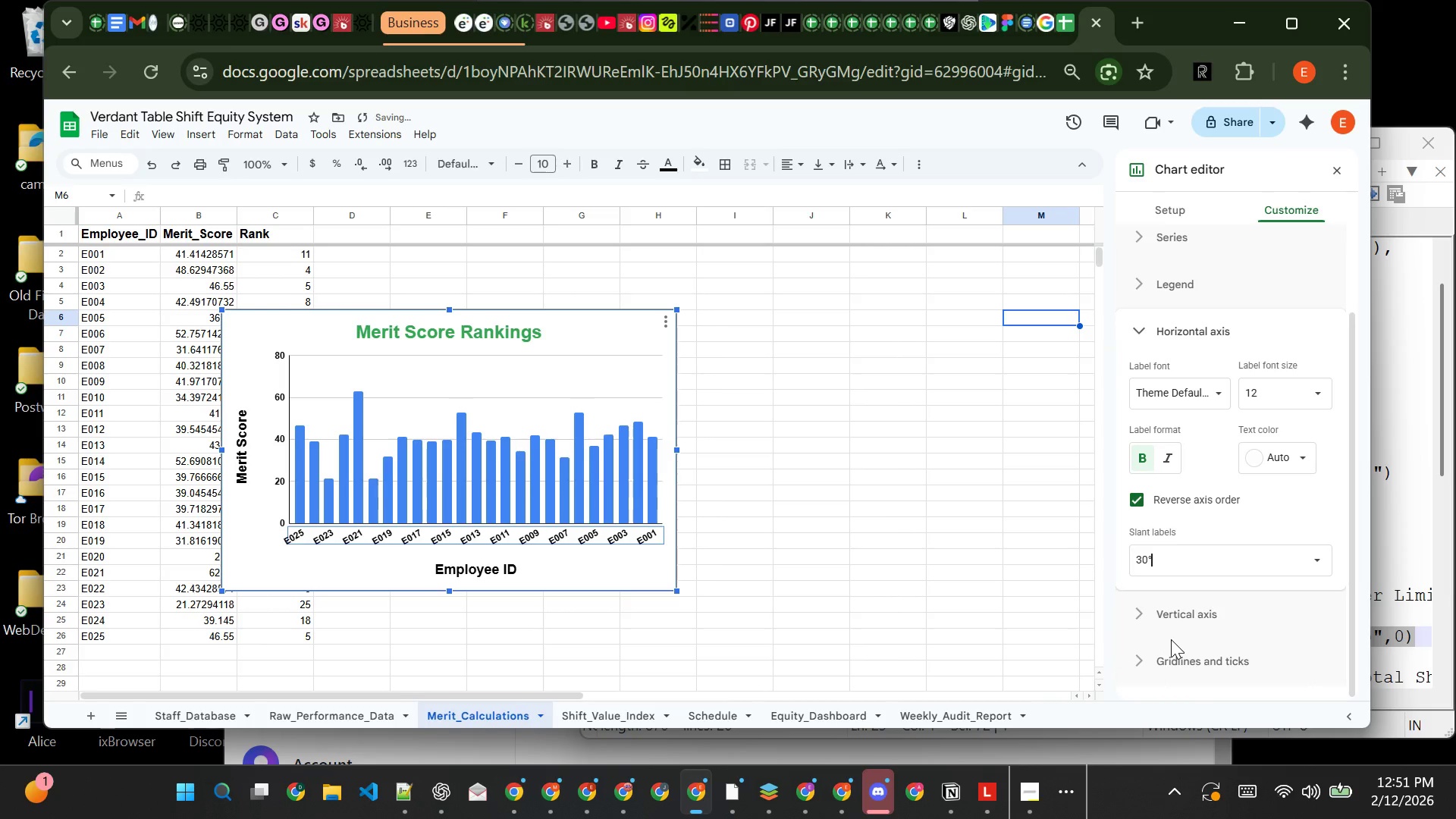 
left_click([1175, 570])
 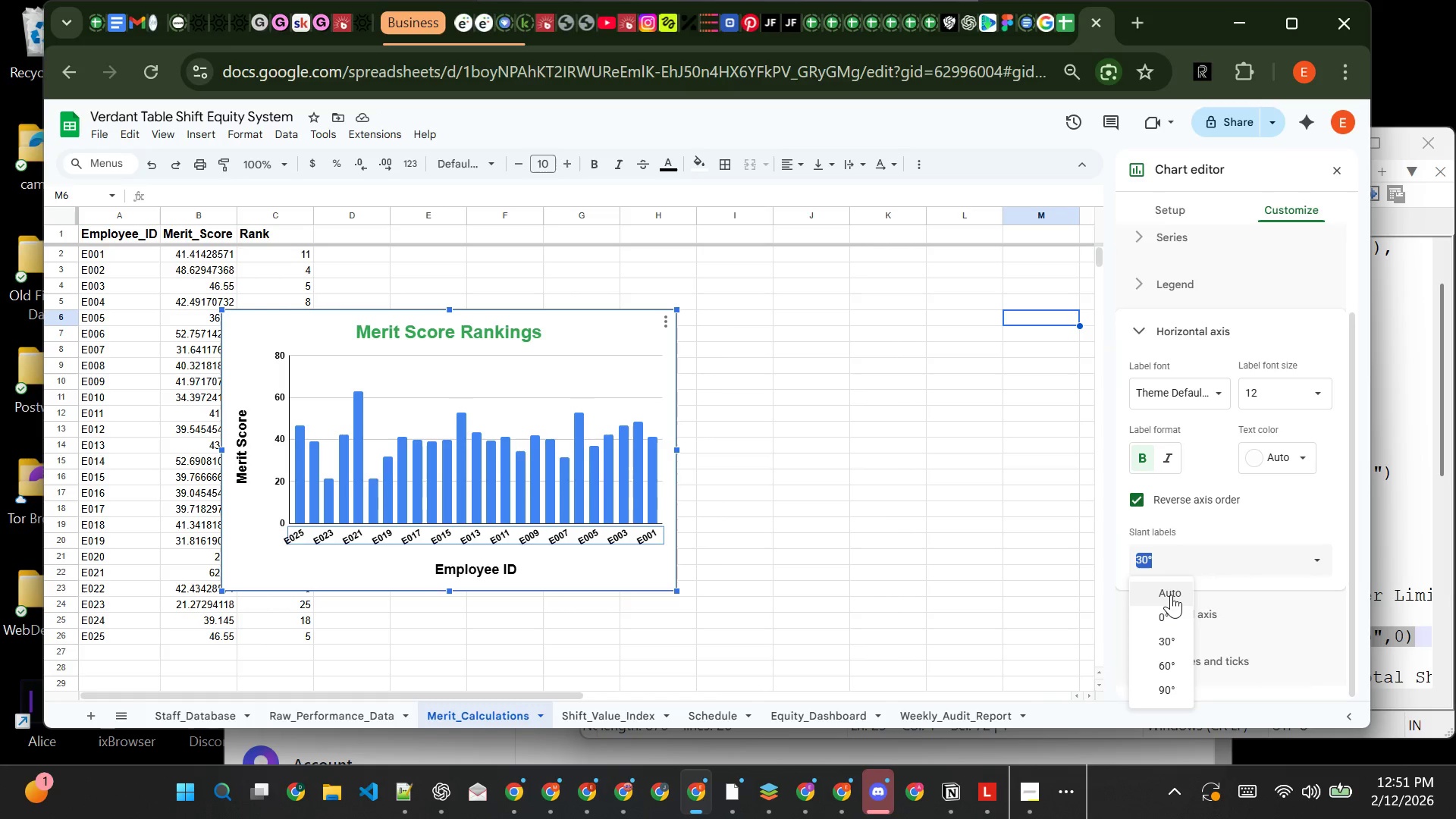 
left_click([1172, 592])
 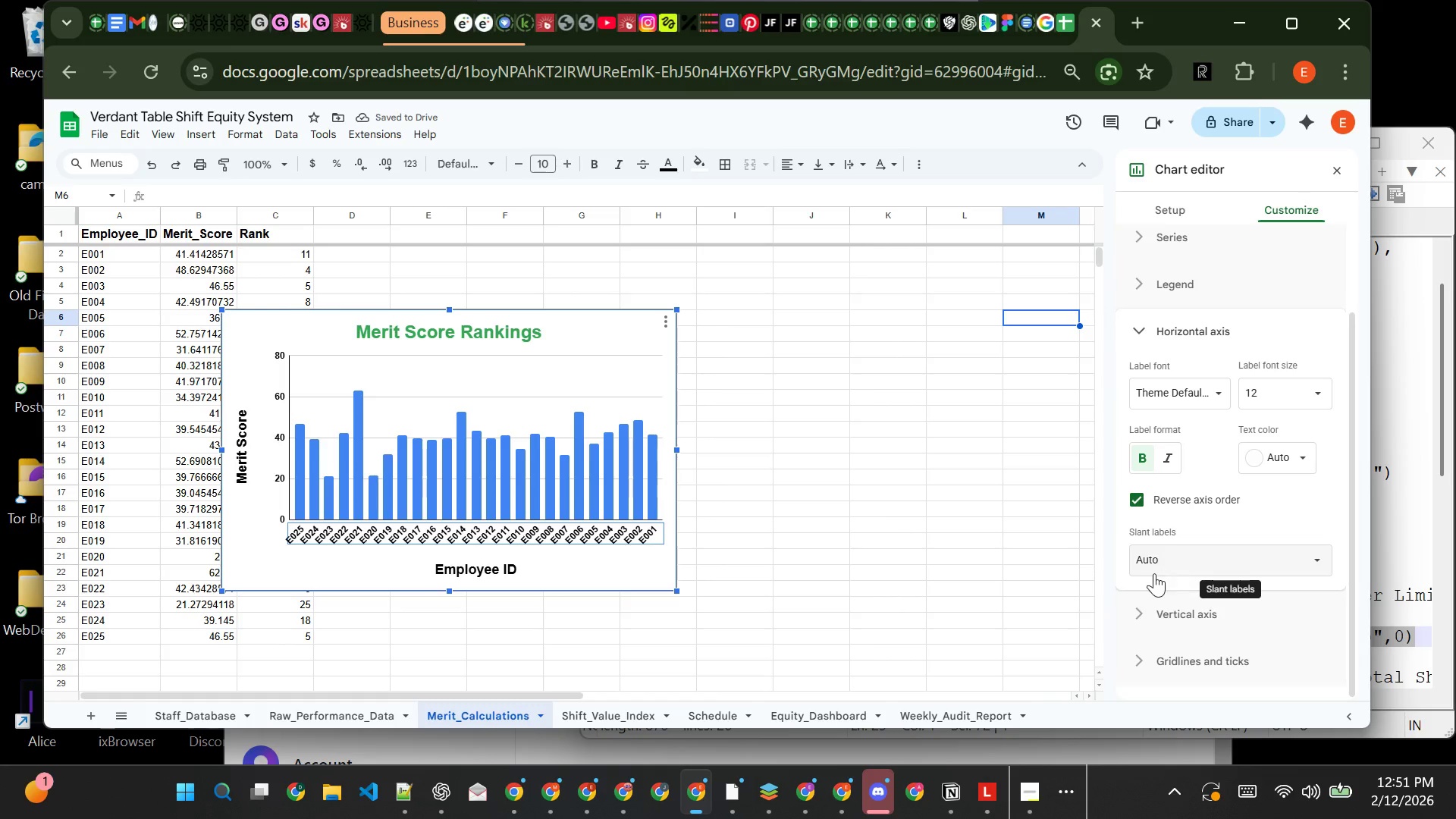 
left_click([1115, 563])
 